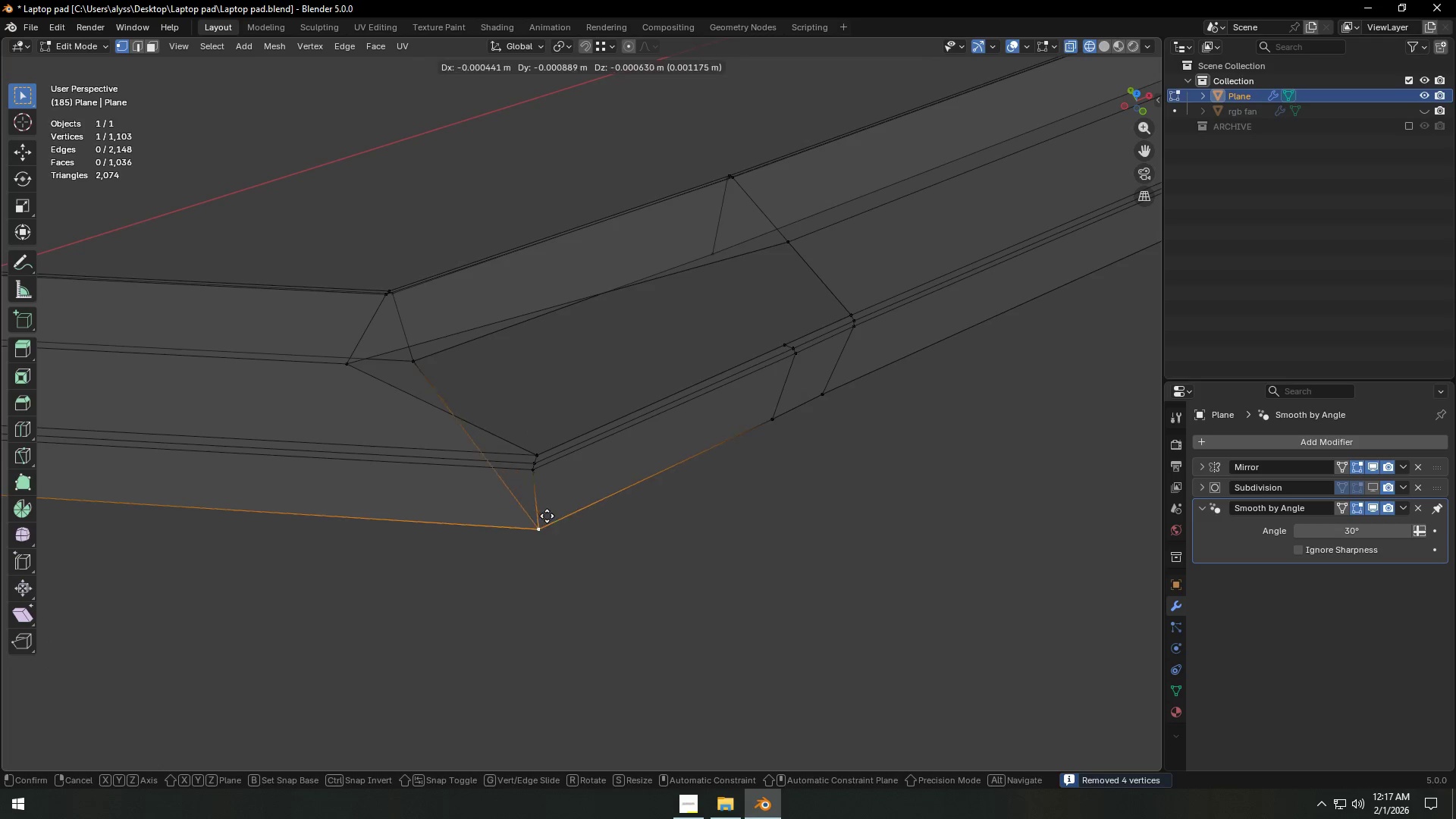 
right_click([550, 513])
 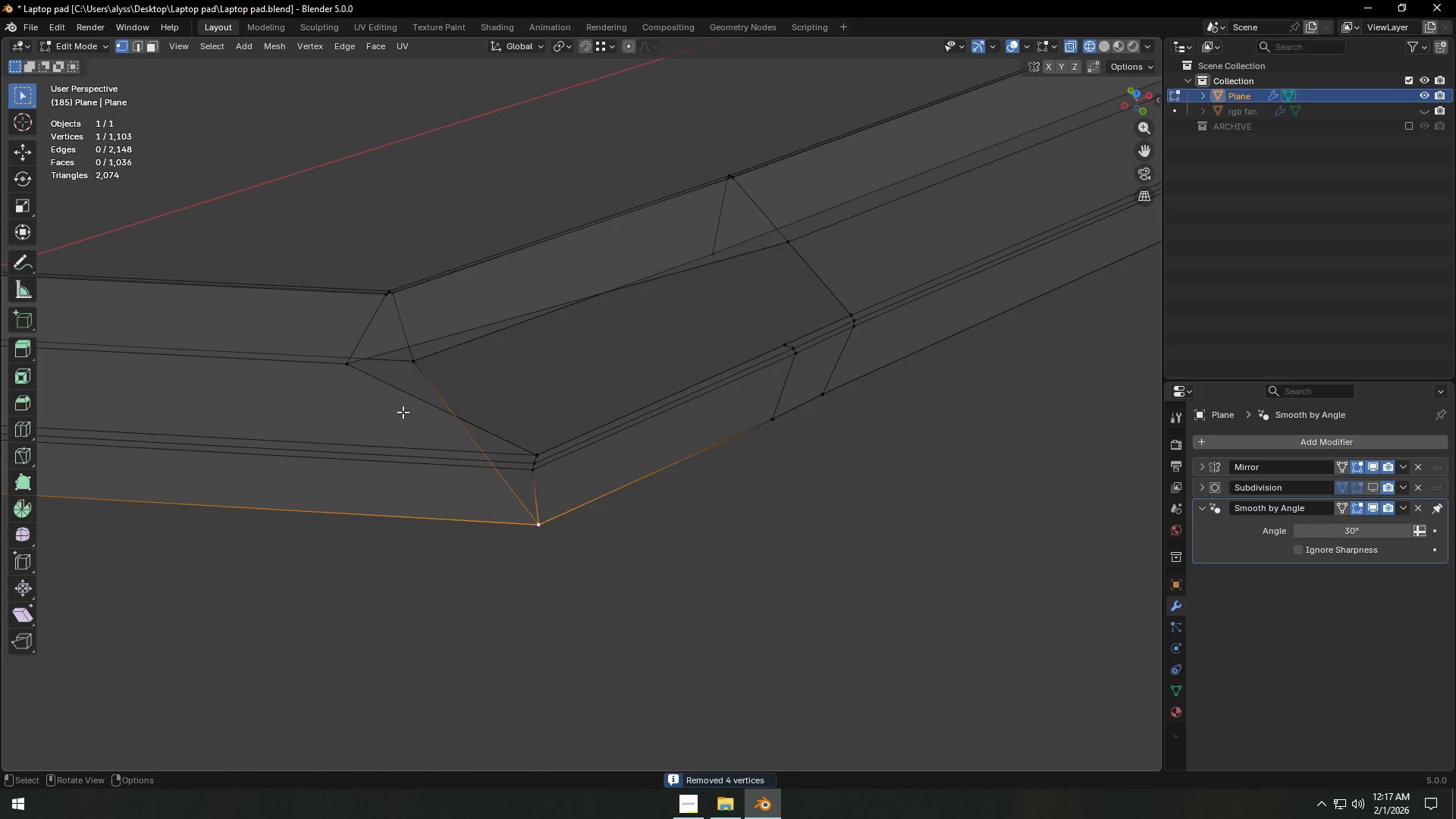 
left_click([353, 369])
 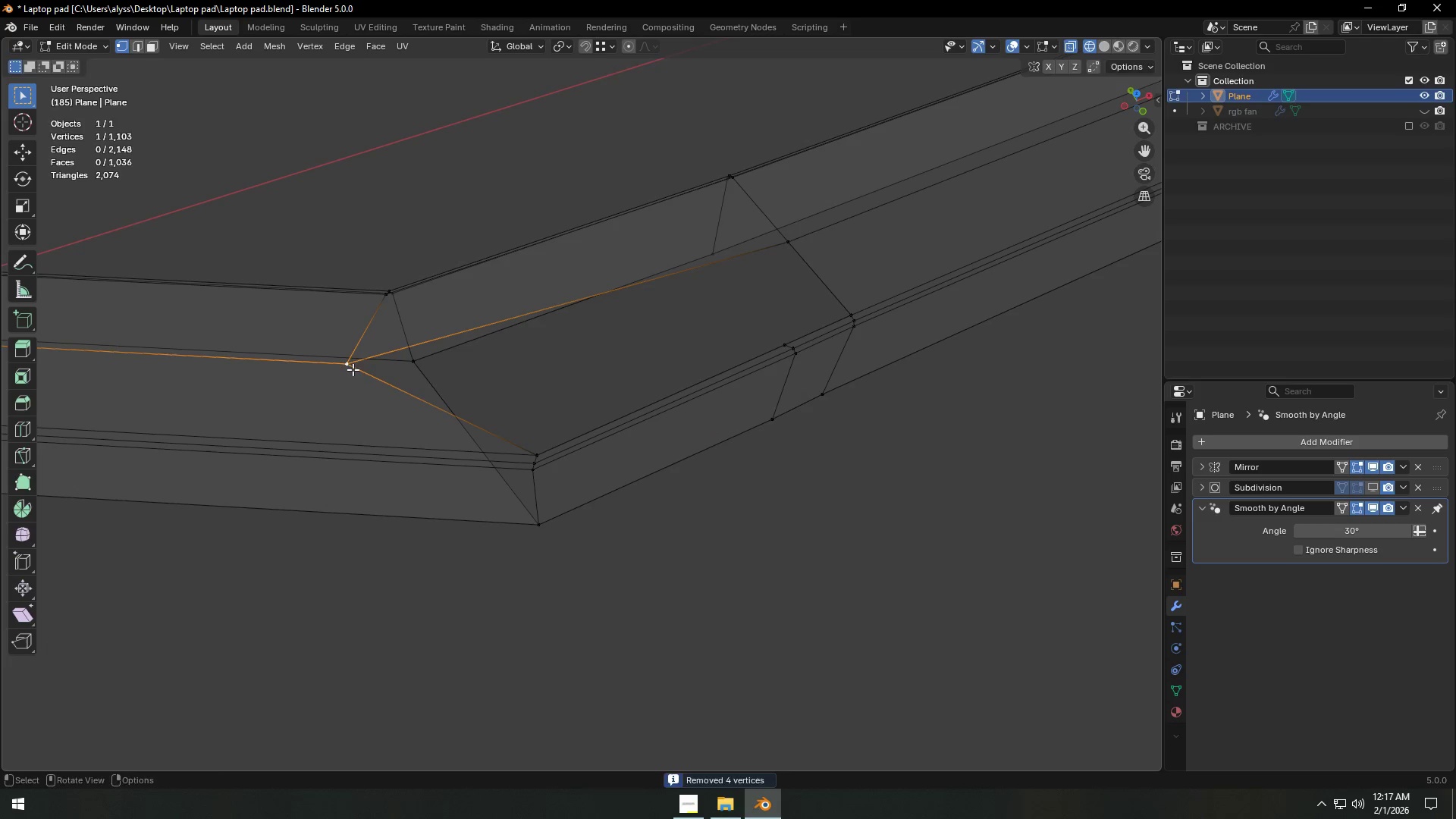 
type(gg)
 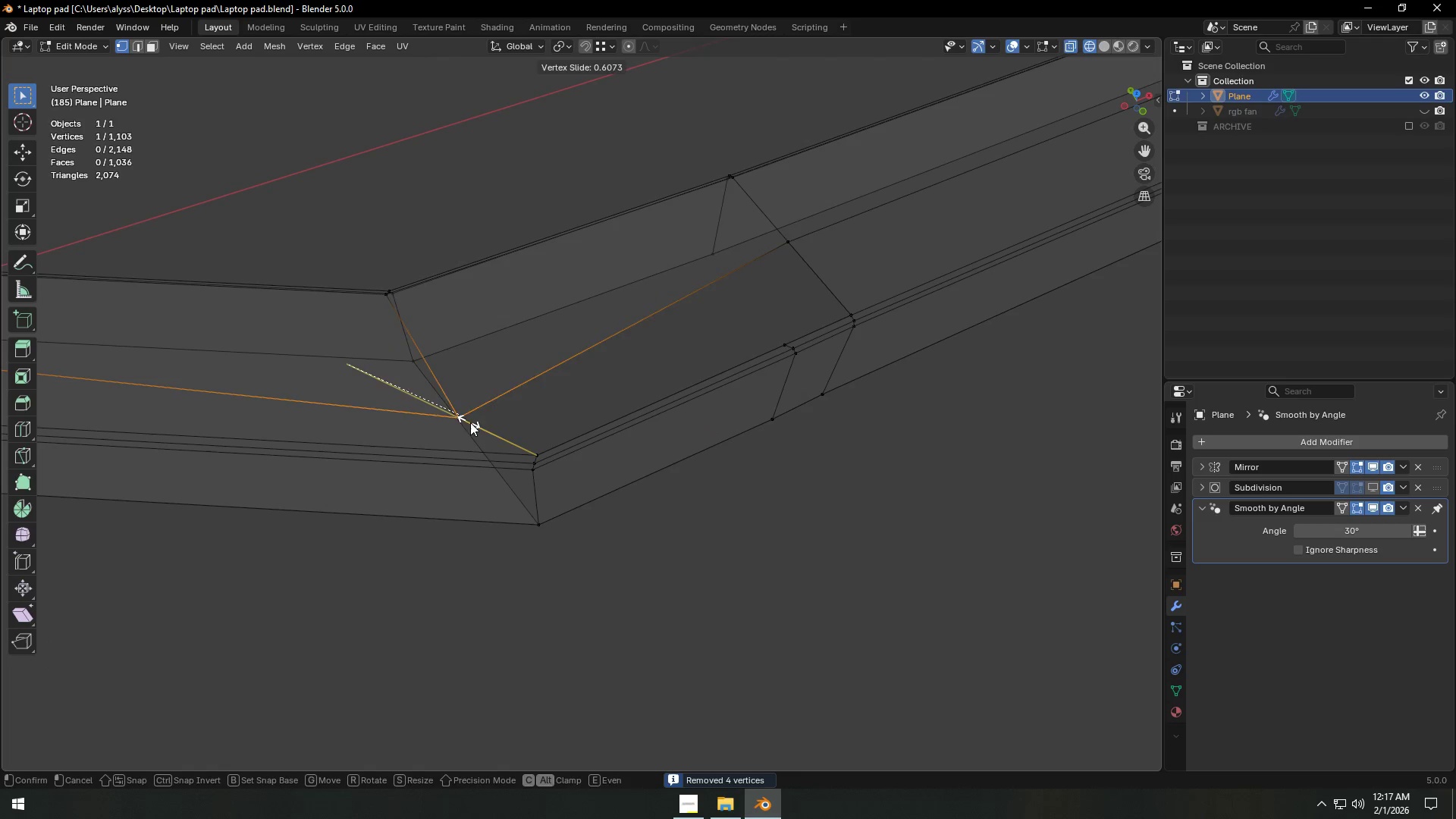 
left_click([483, 430])
 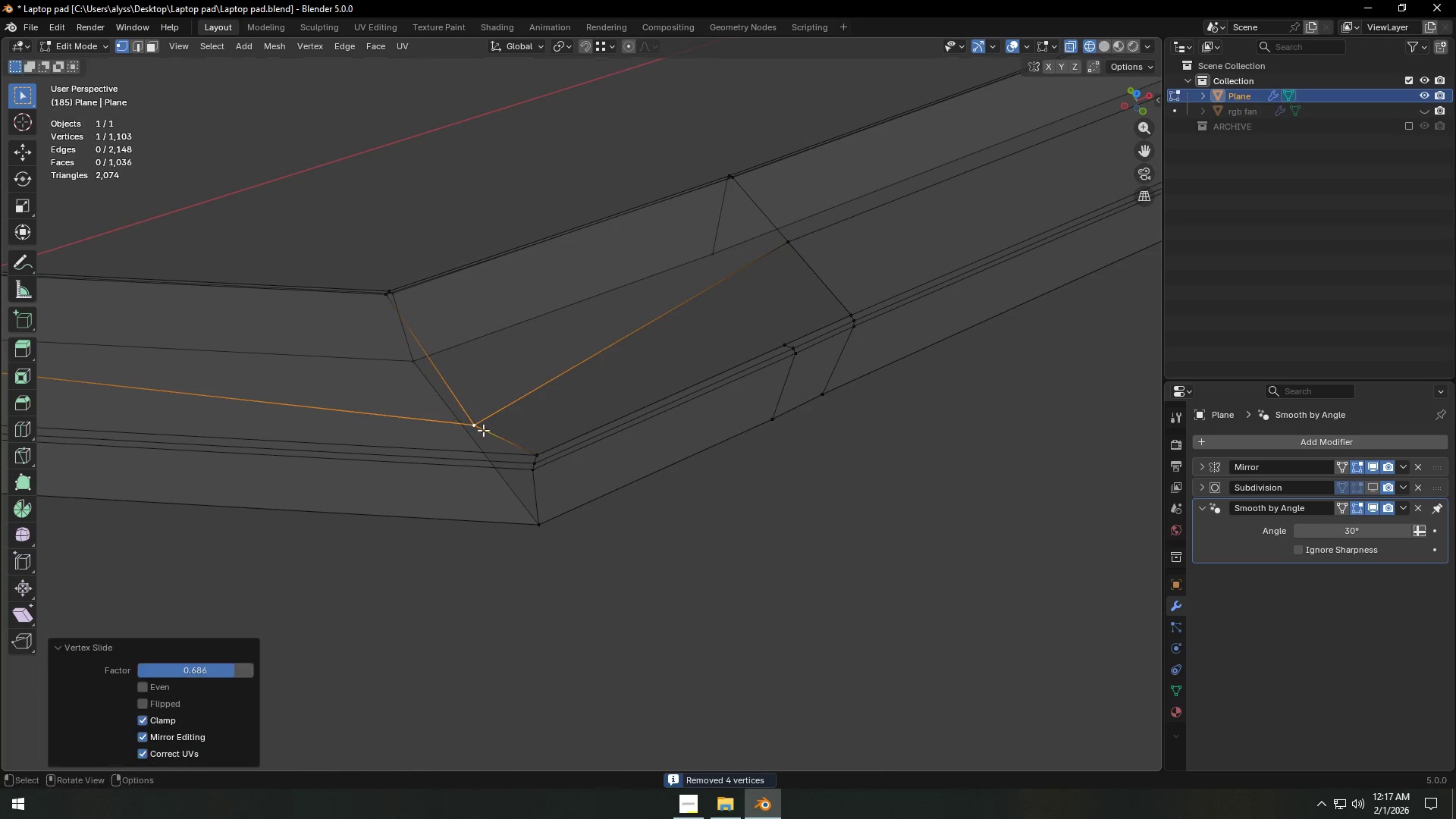 
type(gg)
 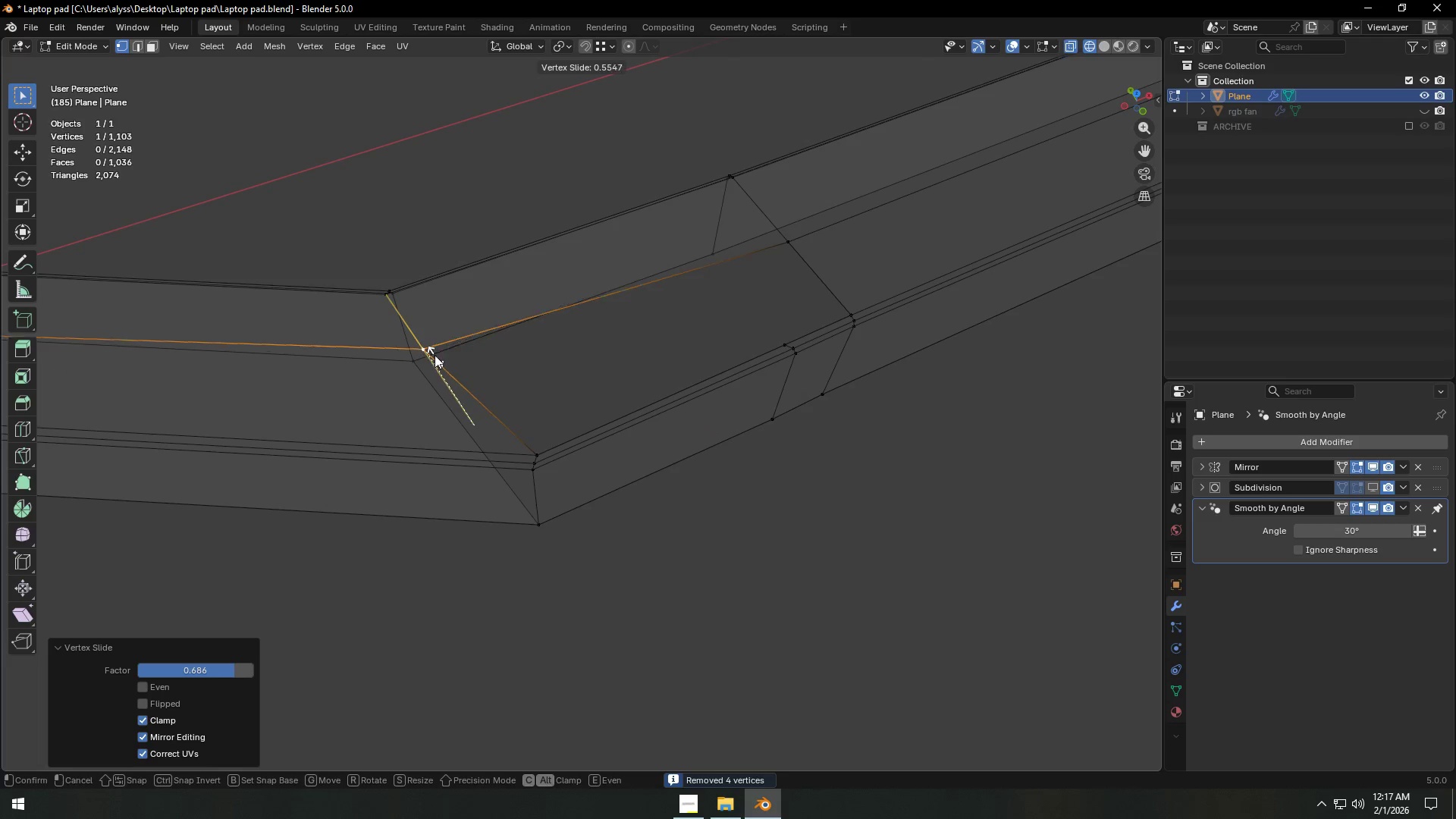 
left_click([432, 350])
 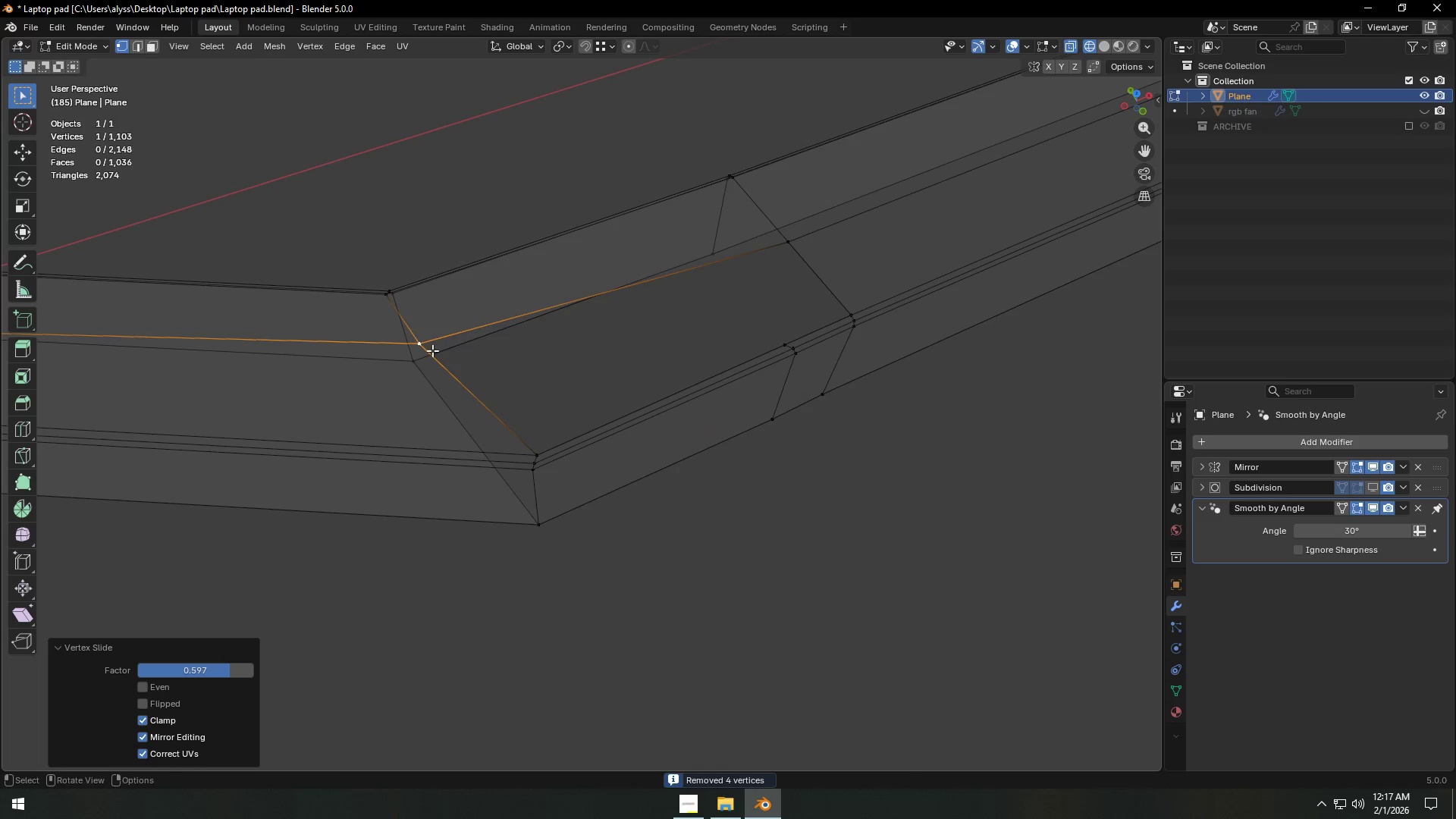 
type(gg)
 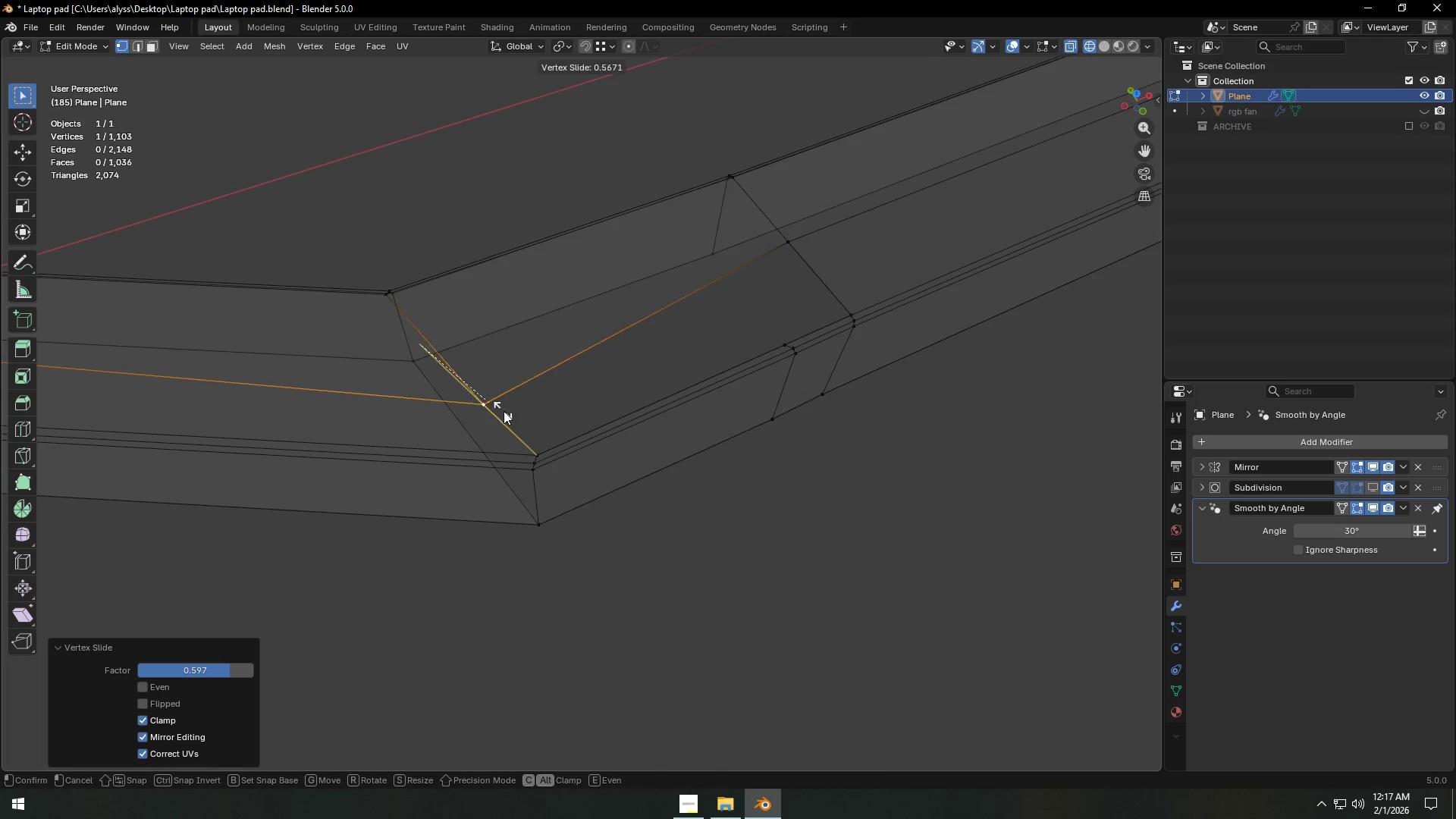 
left_click([507, 416])
 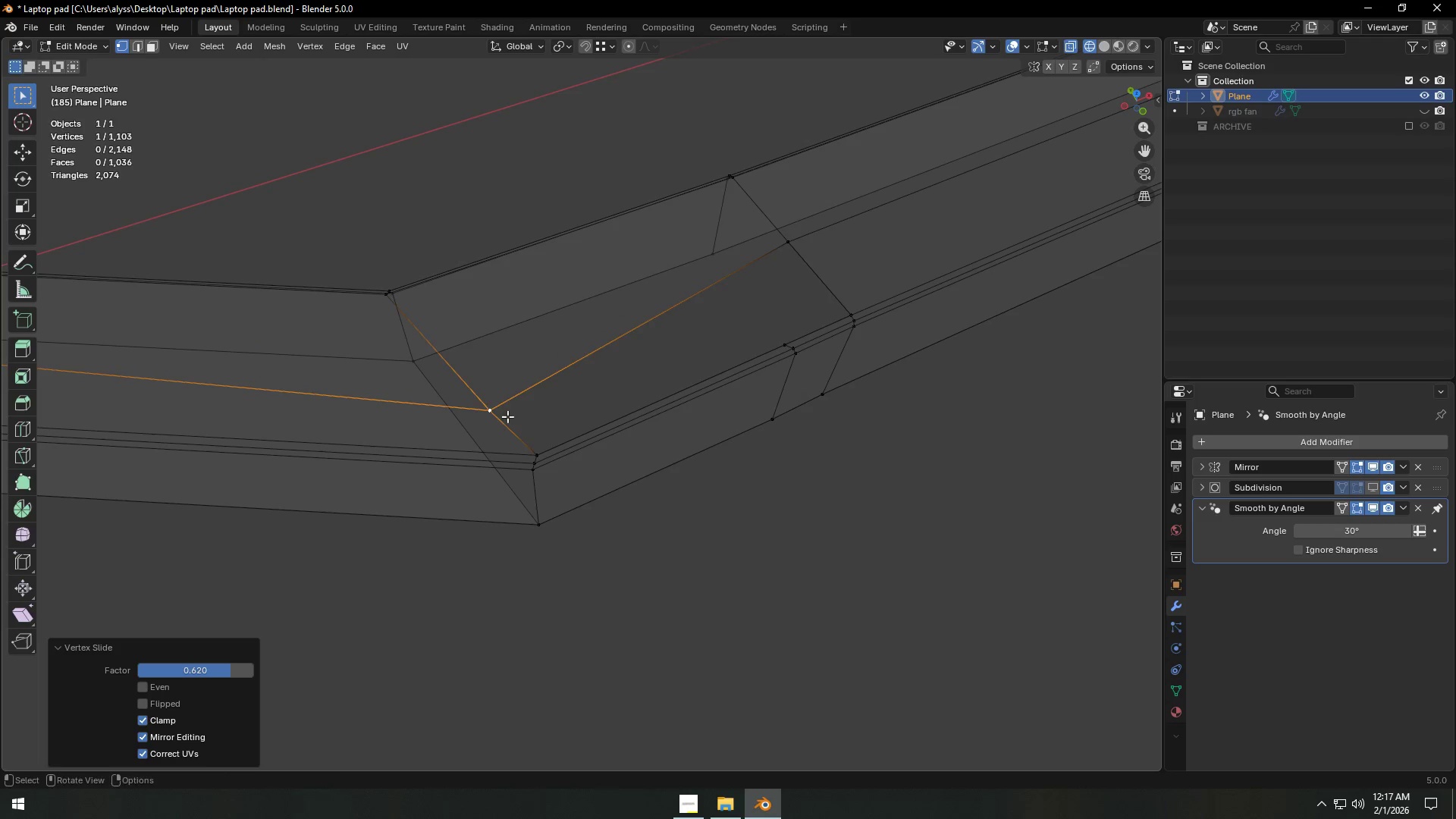 
type(gg)
 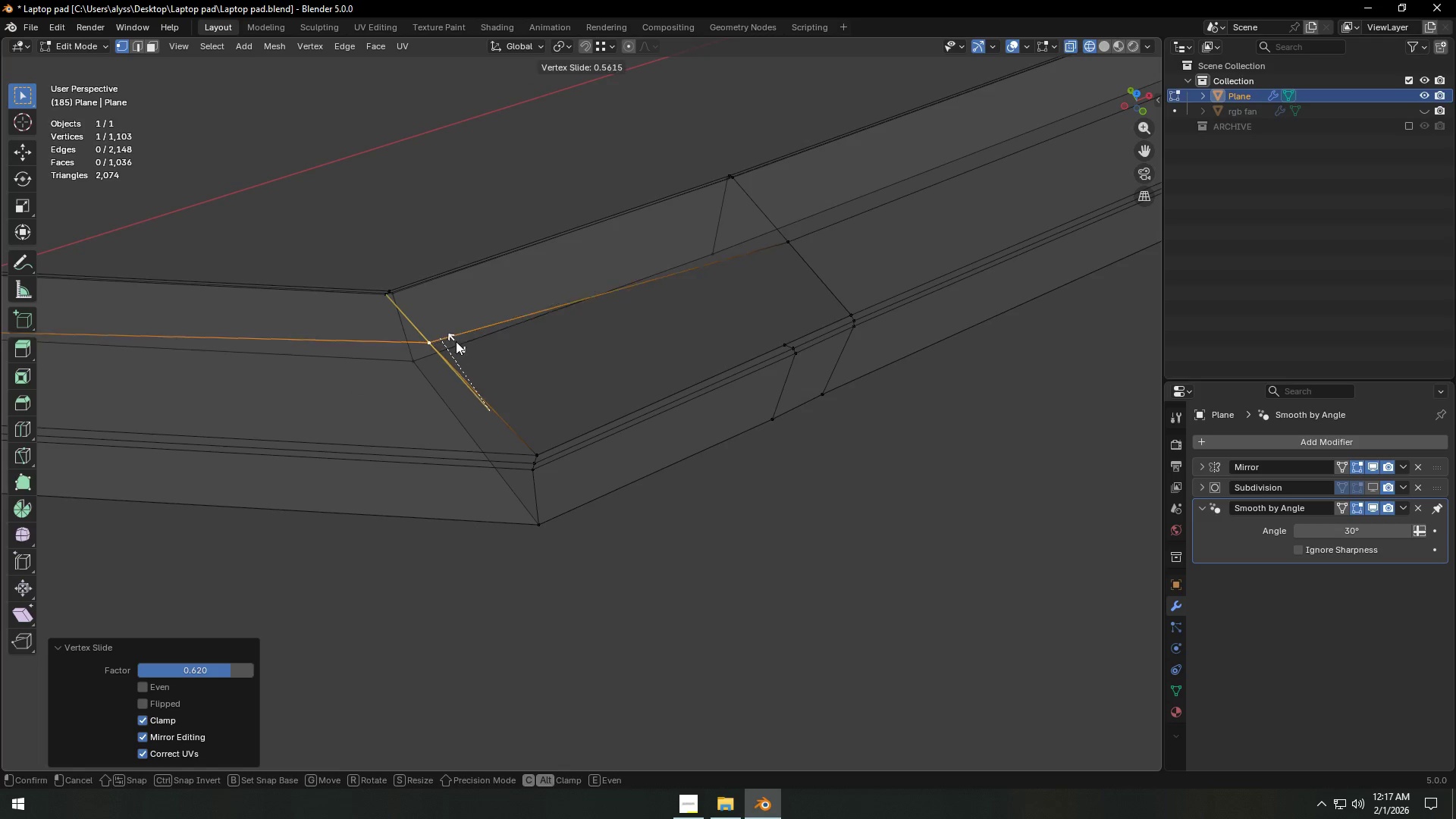 
left_click([447, 331])
 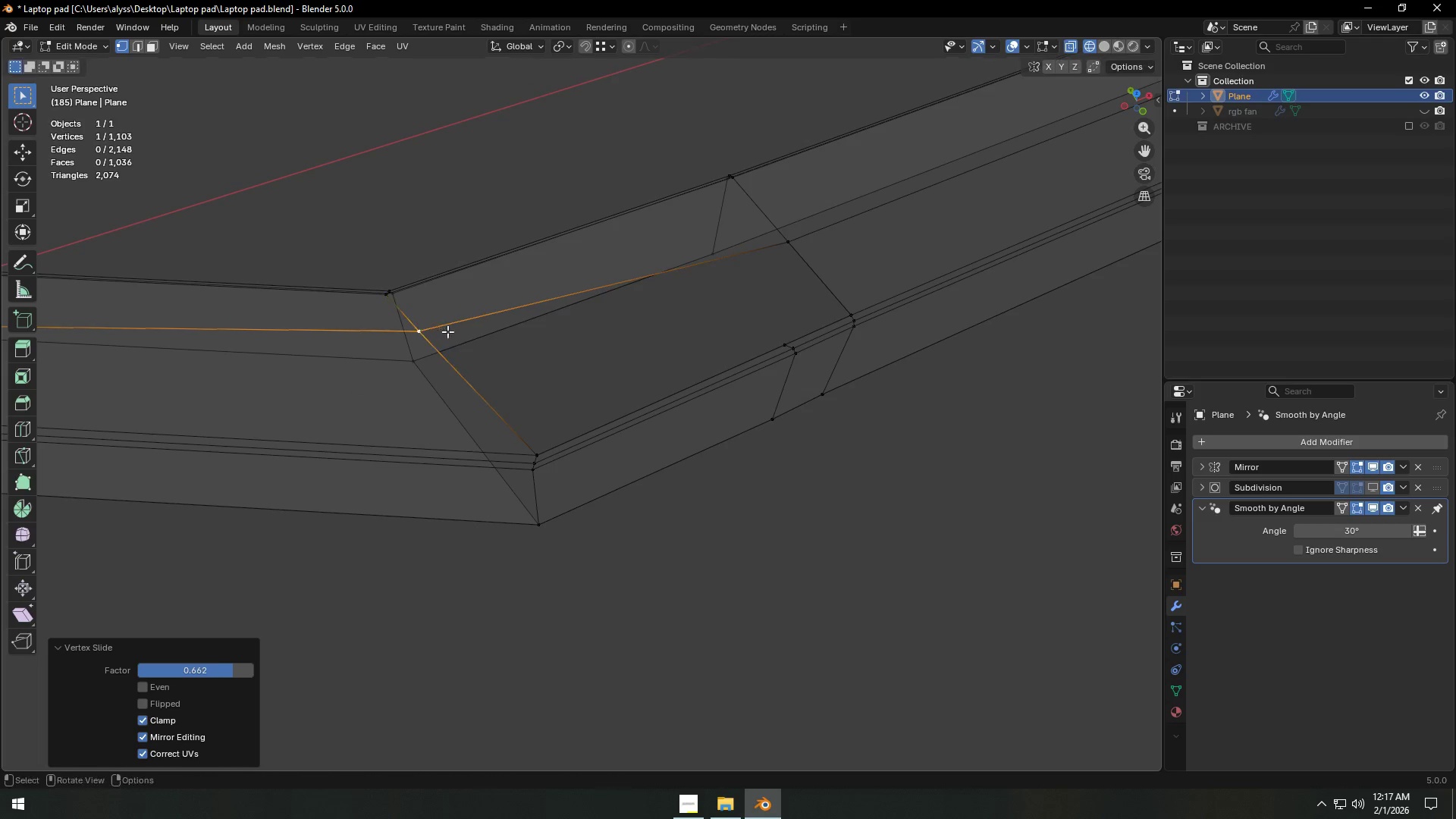 
type(gg)
 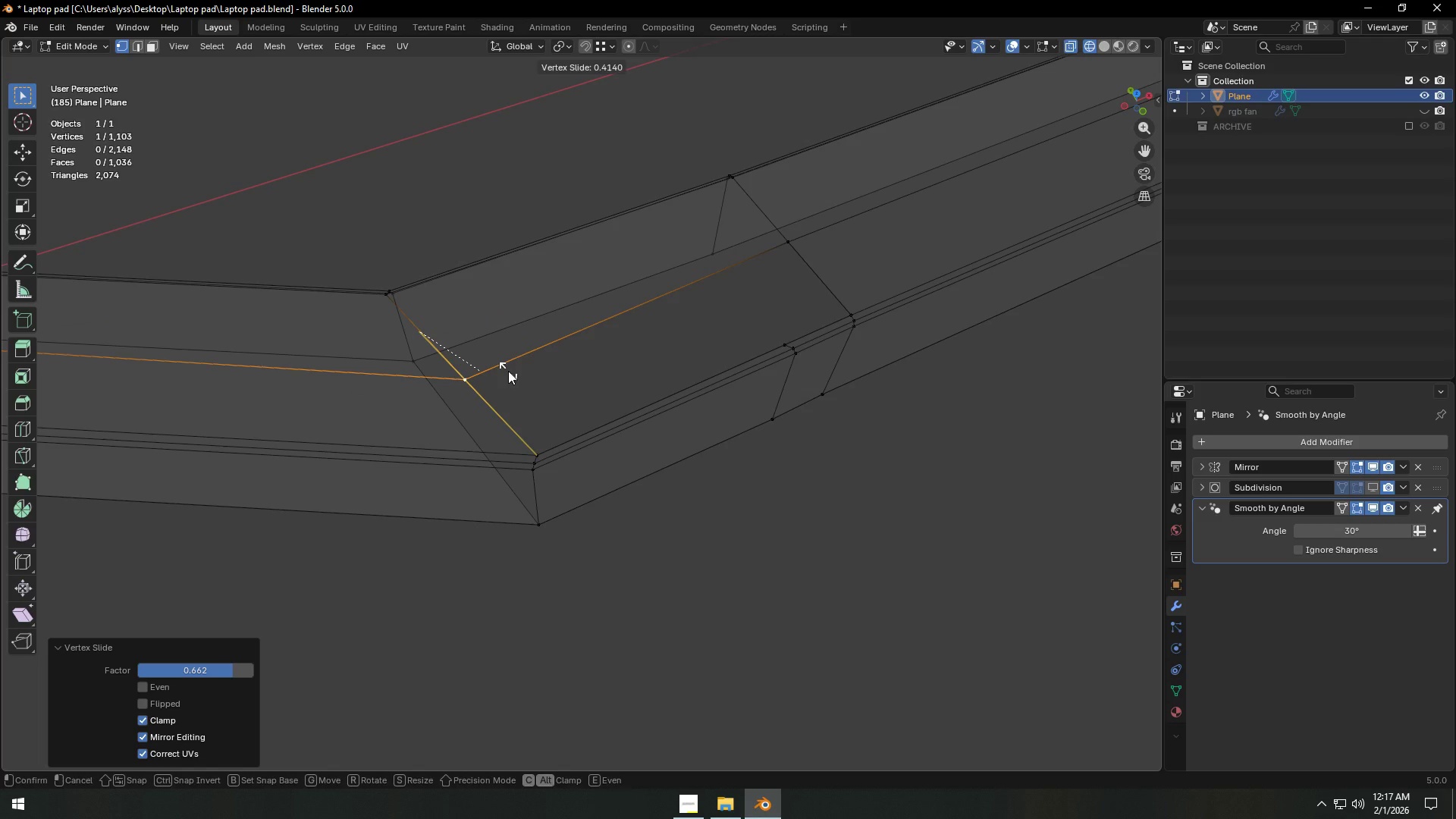 
left_click([508, 371])
 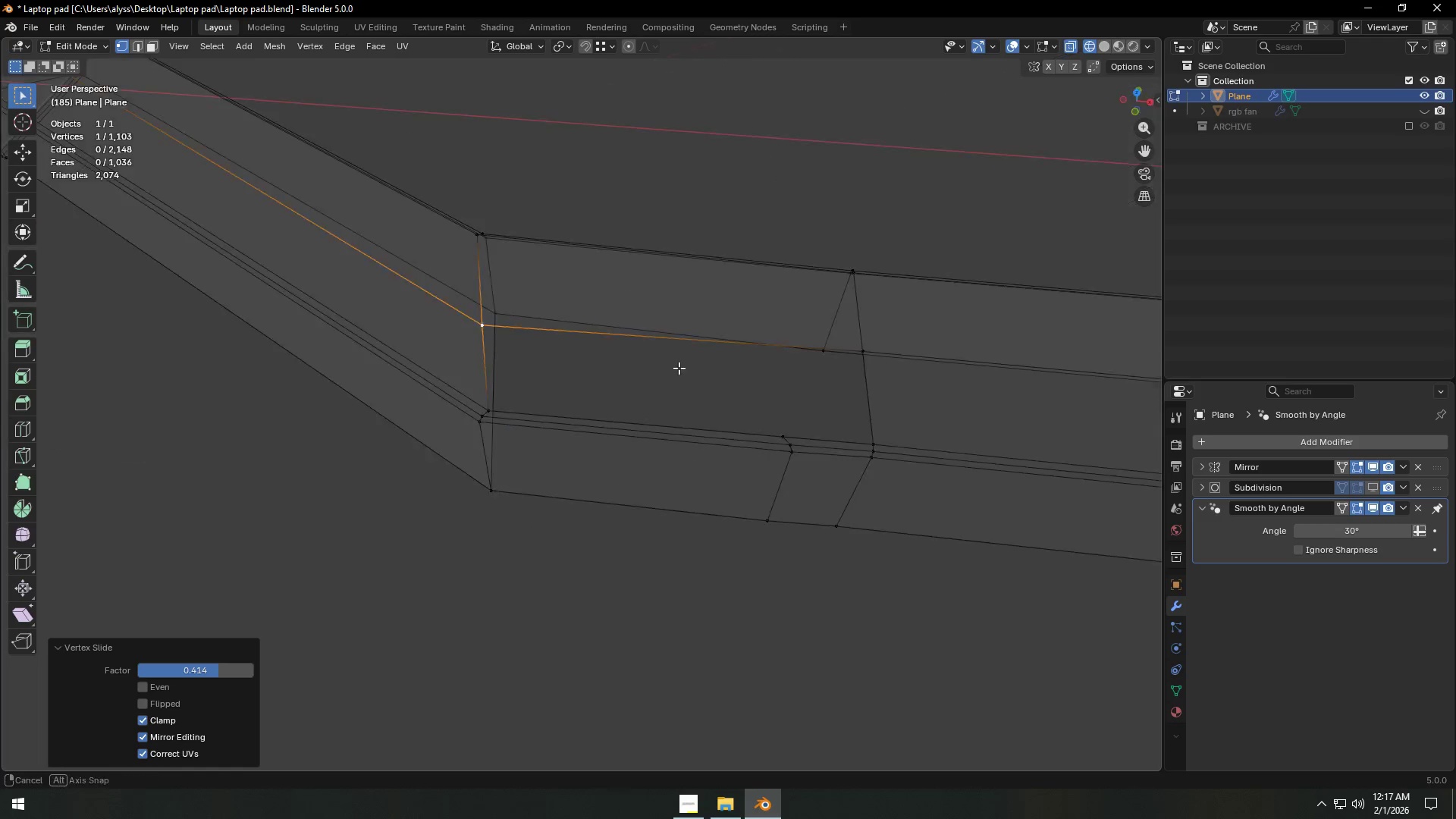 
hold_key(key=AltLeft, duration=0.56)
left_click([777, 513])
 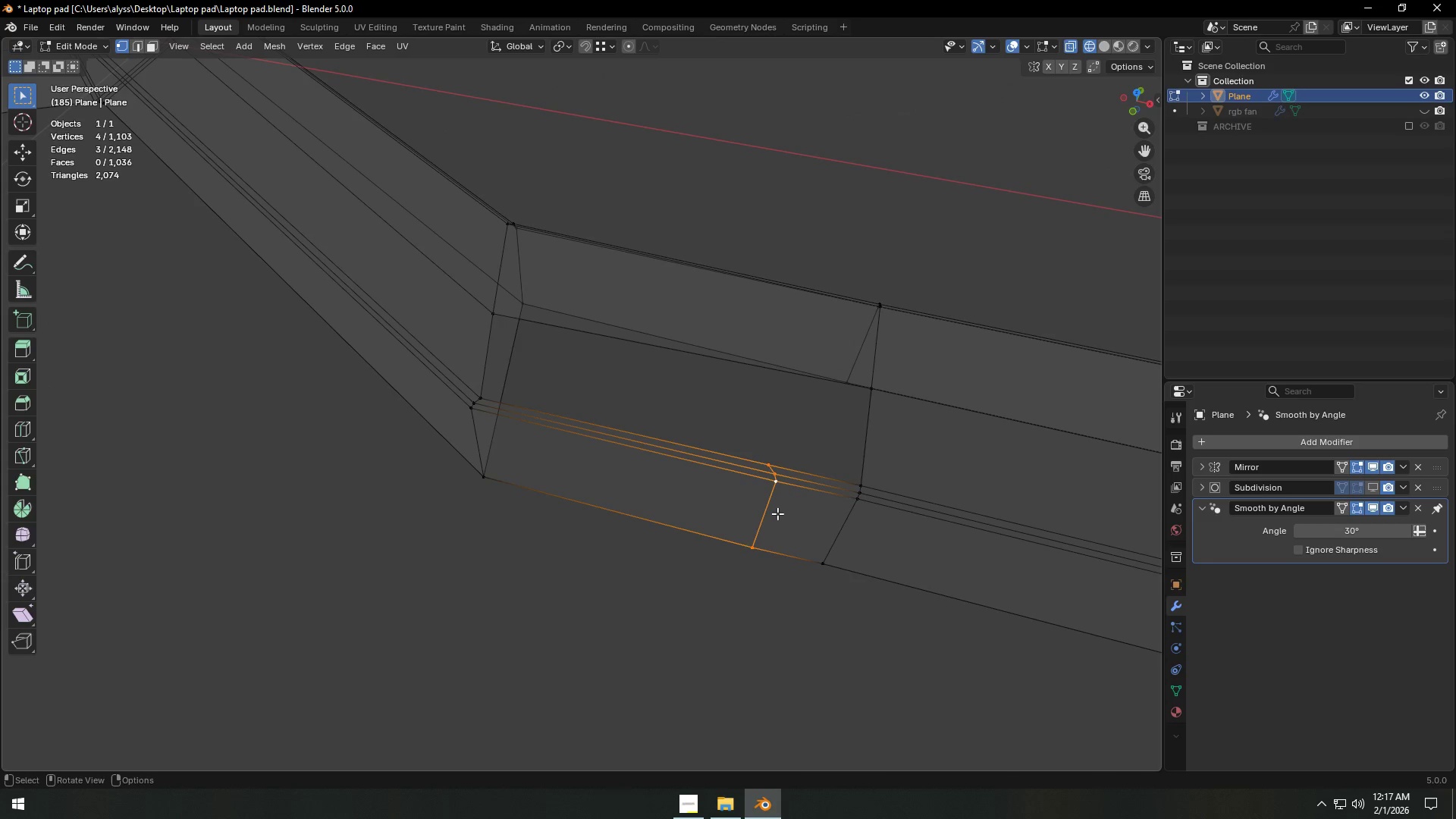 
key(Control+ControlLeft)
 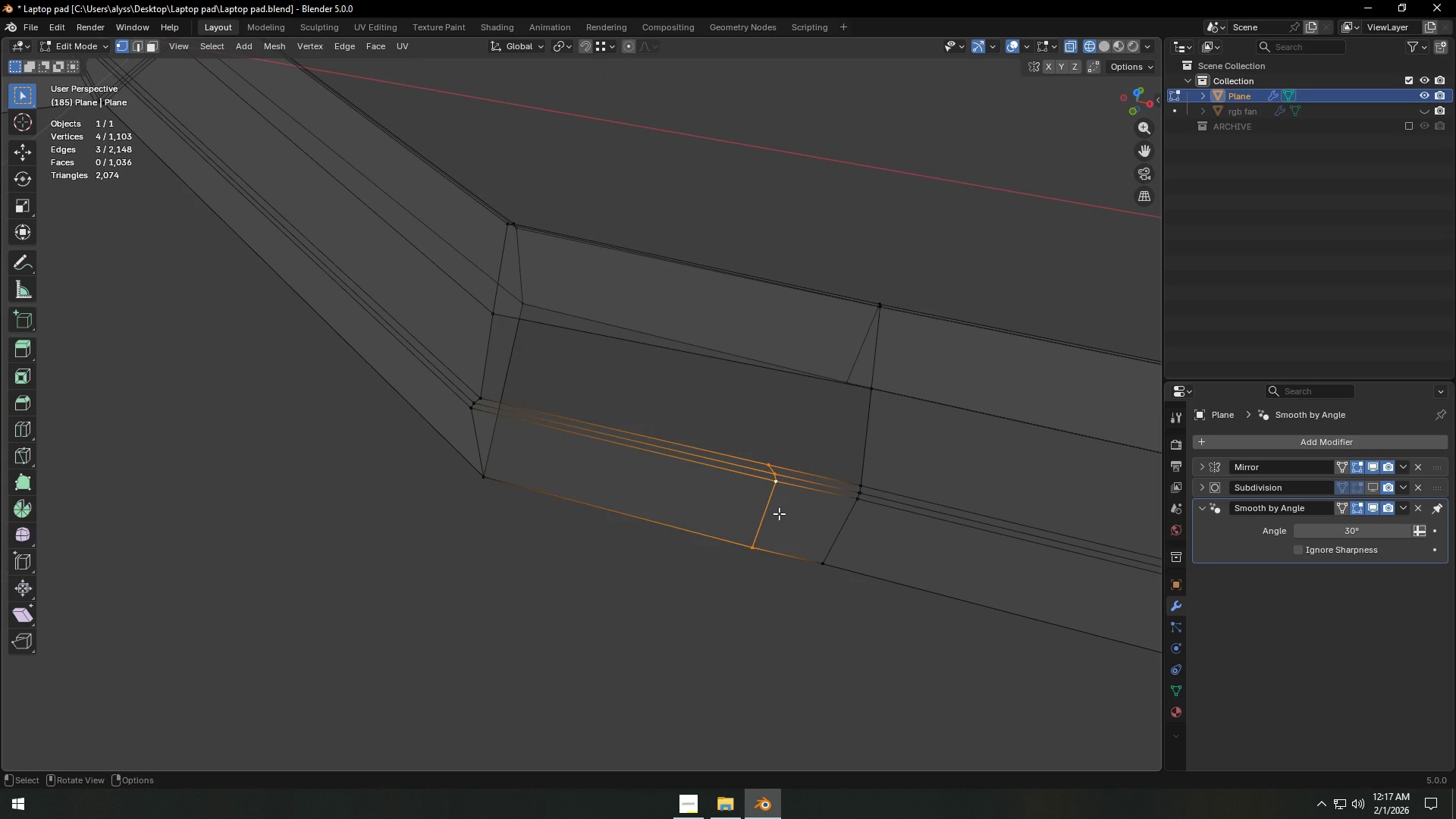 
key(2)
 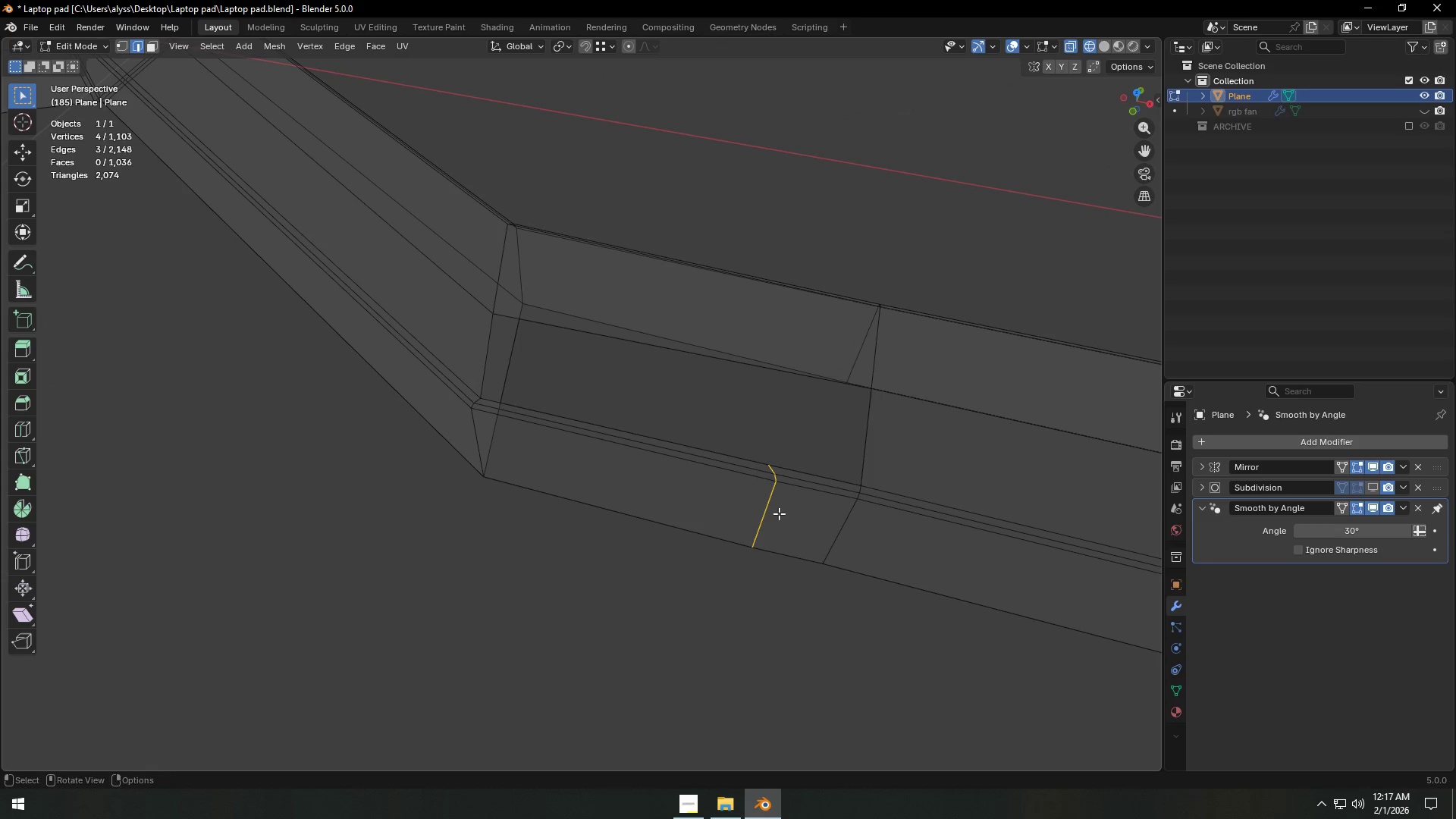 
key(Control+X)
 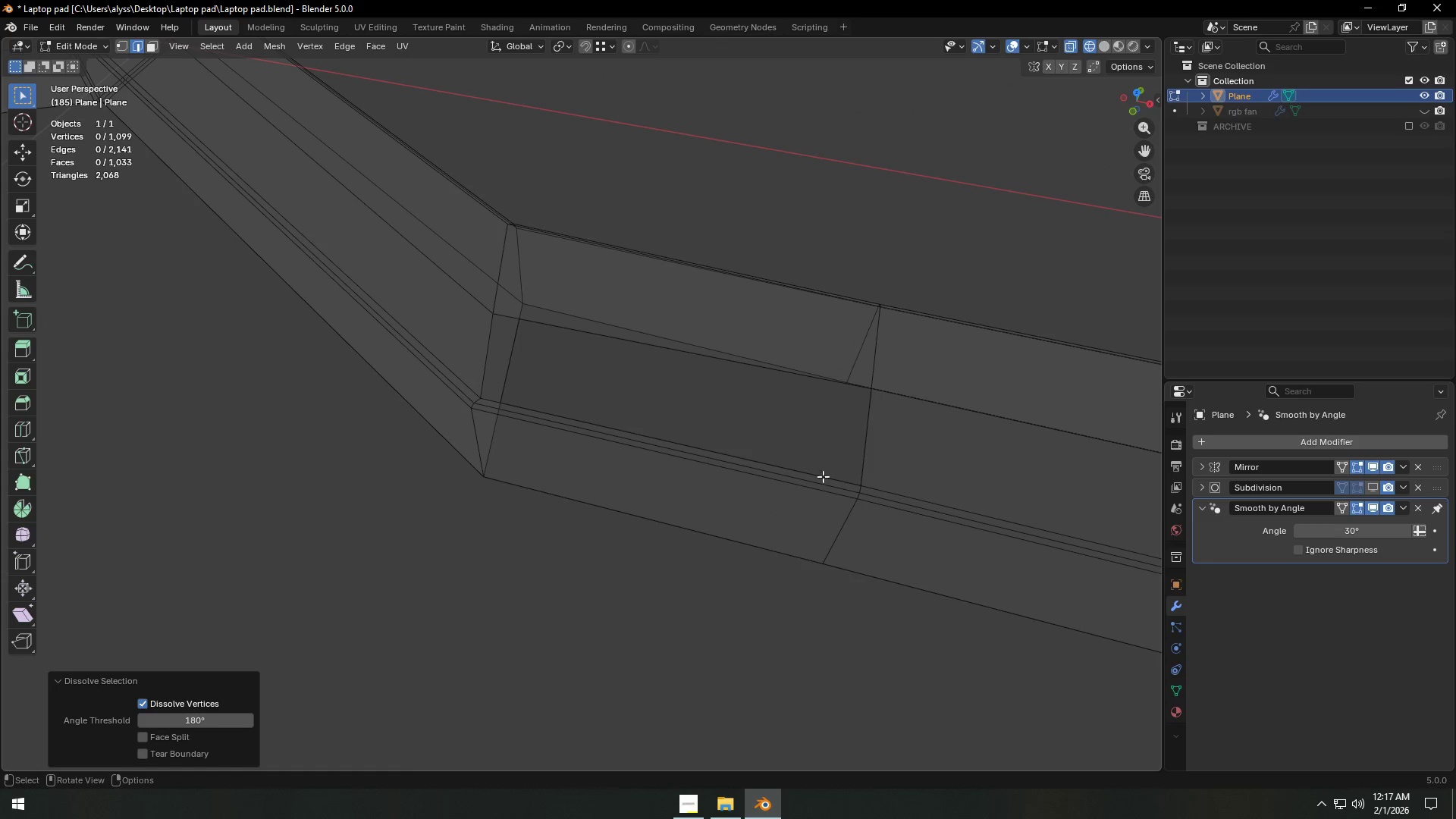 
left_click([872, 436])
 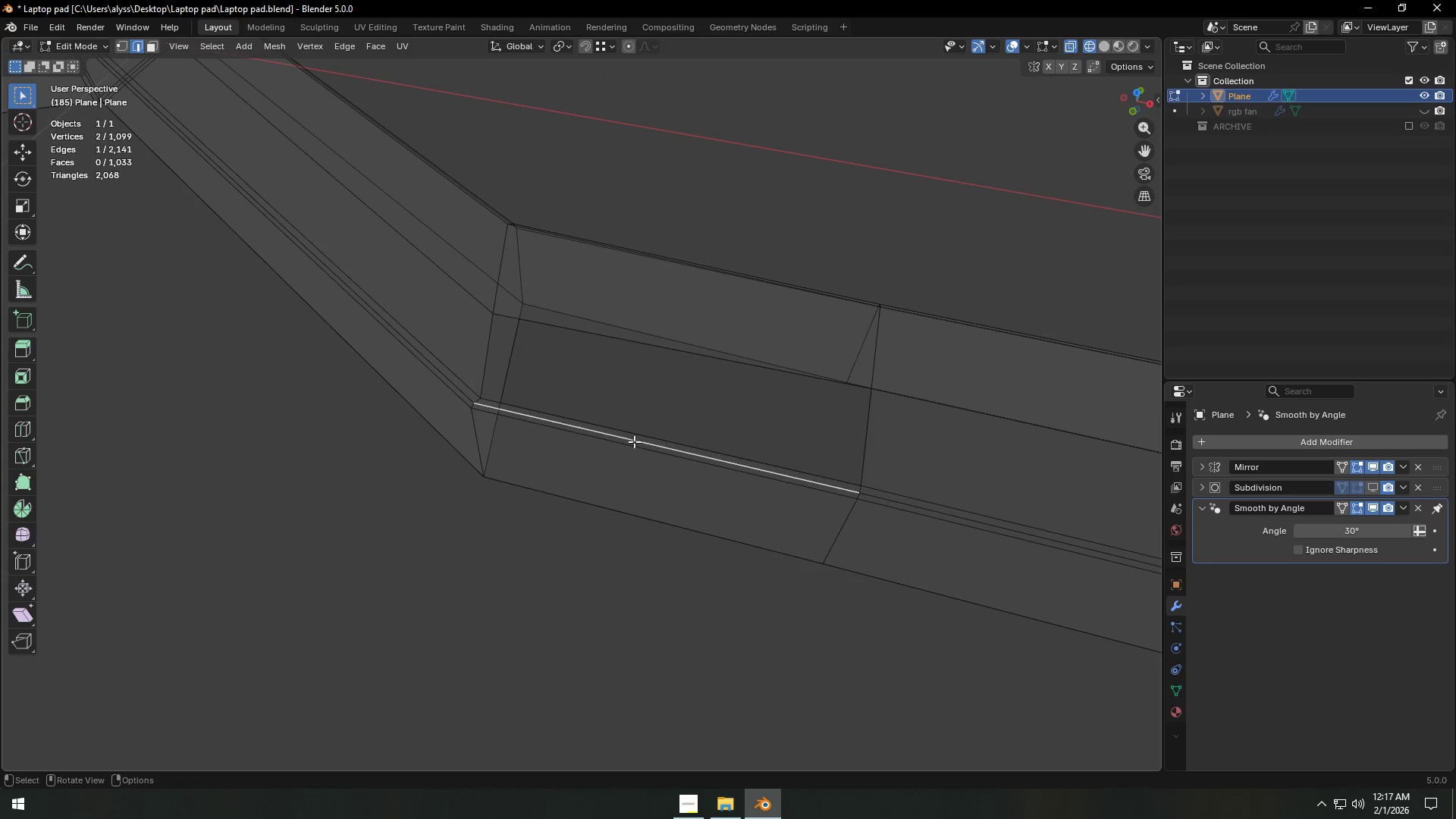 
double_click([639, 435])
 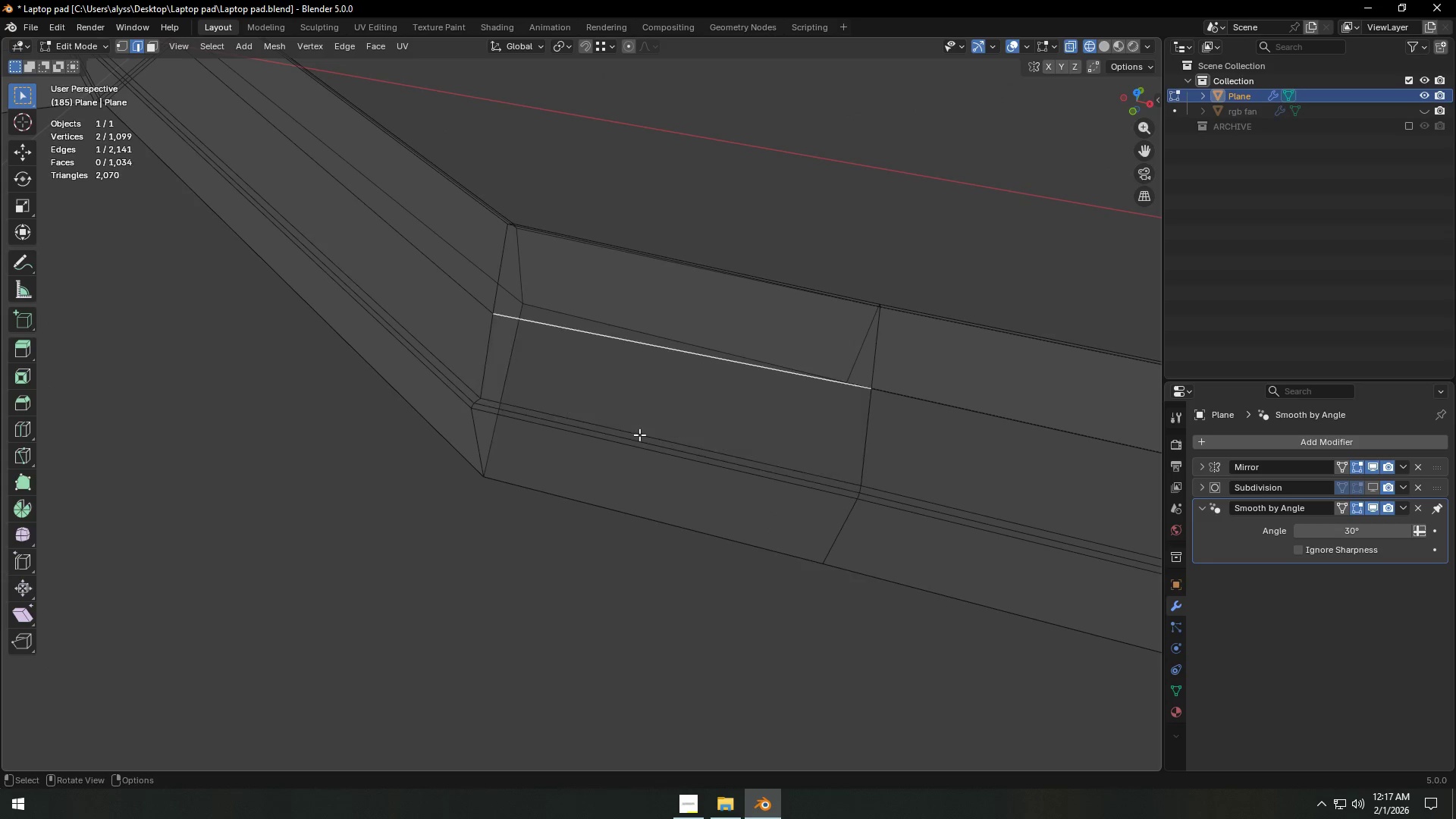 
key(F)
 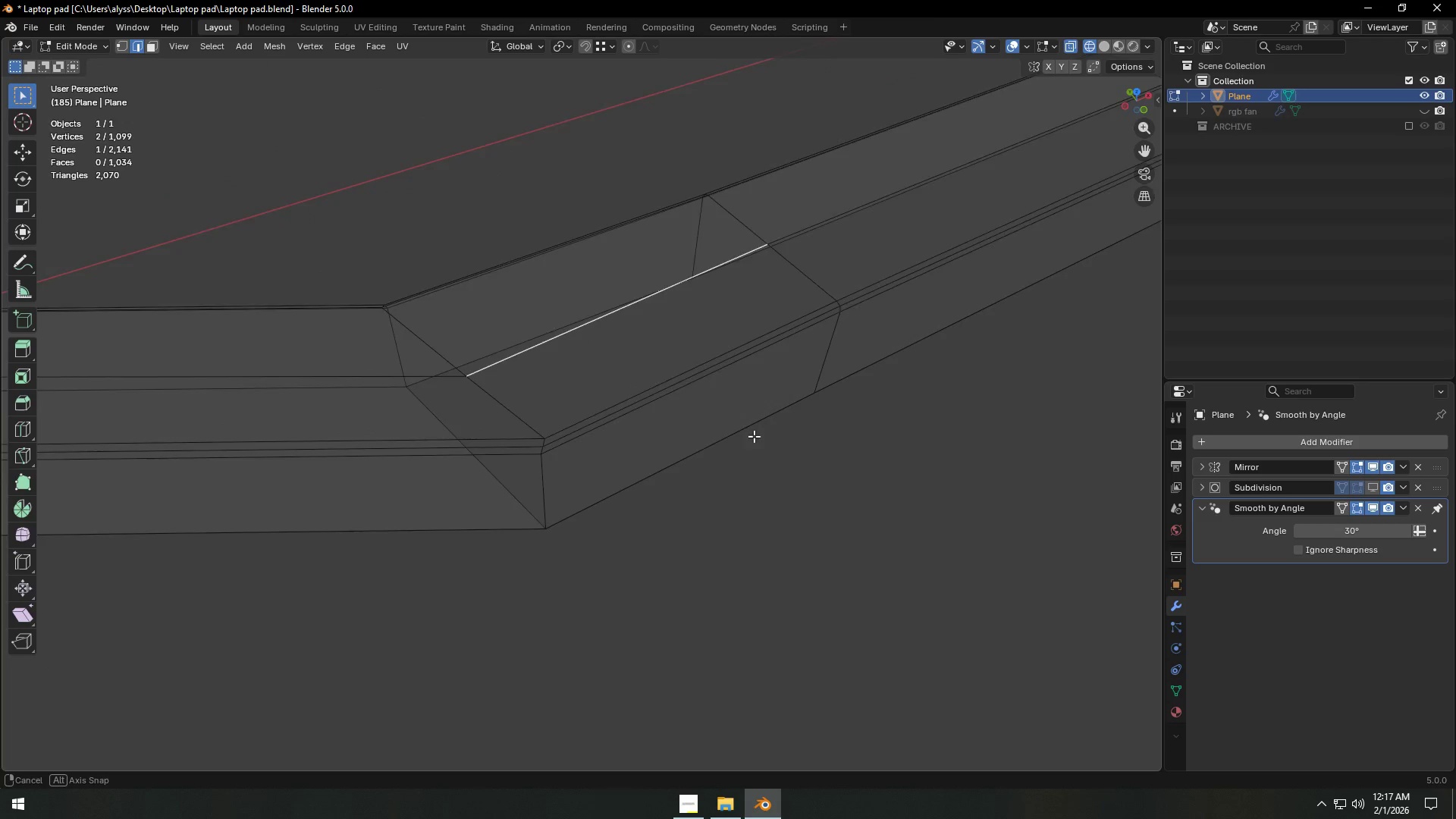 
left_click([806, 502])
 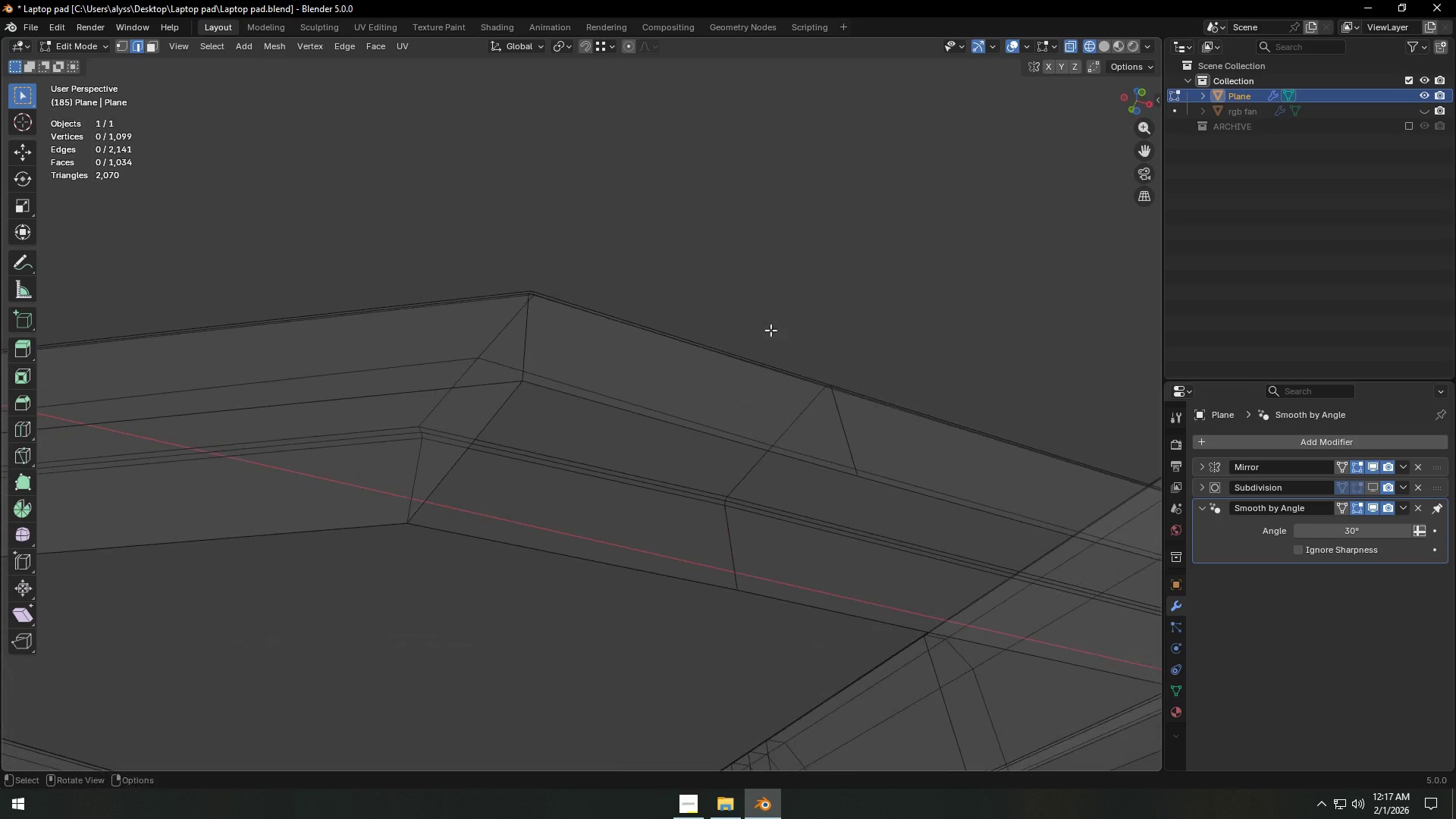 
left_click([458, 447])
 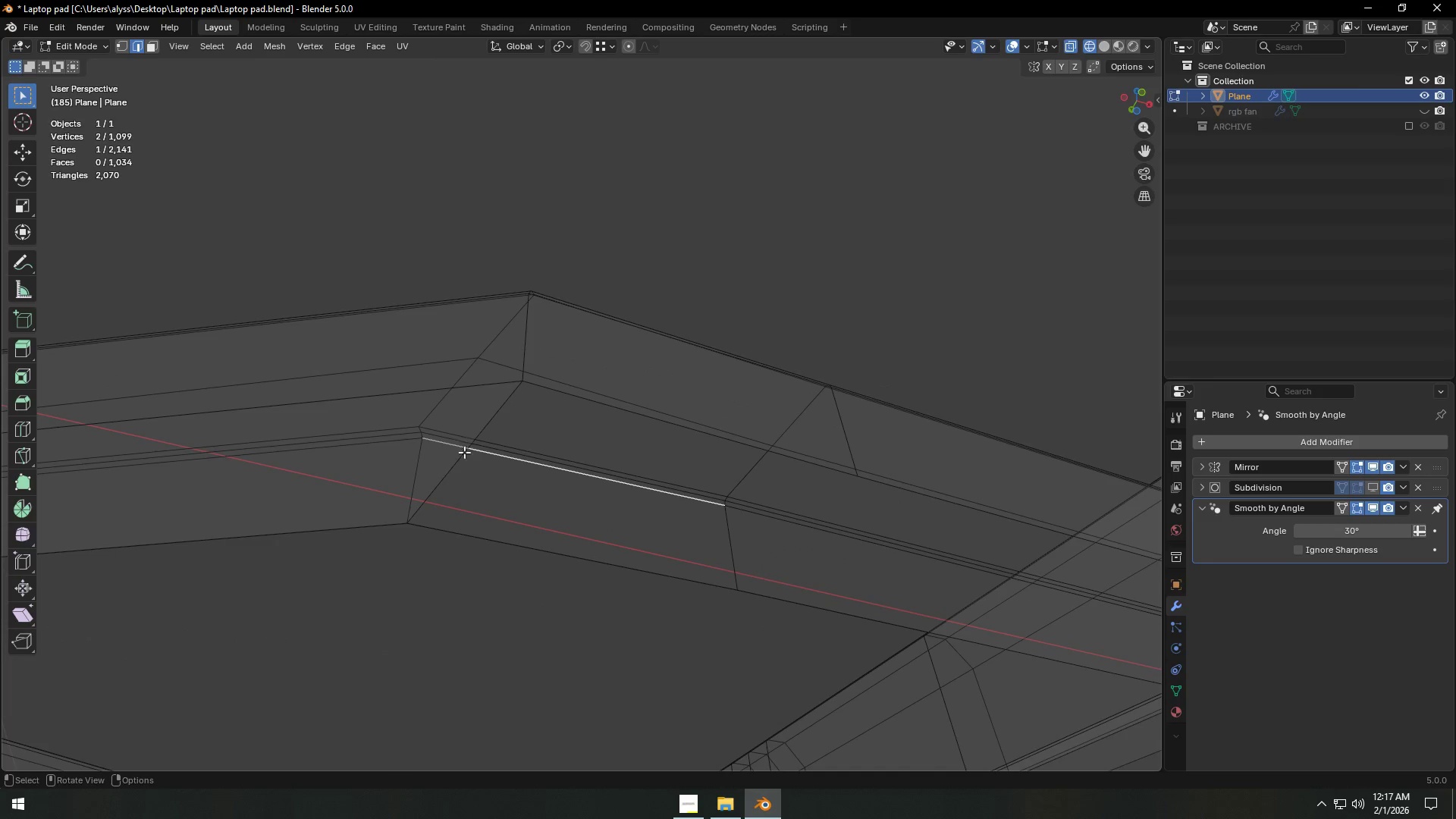 
left_click([441, 468])
 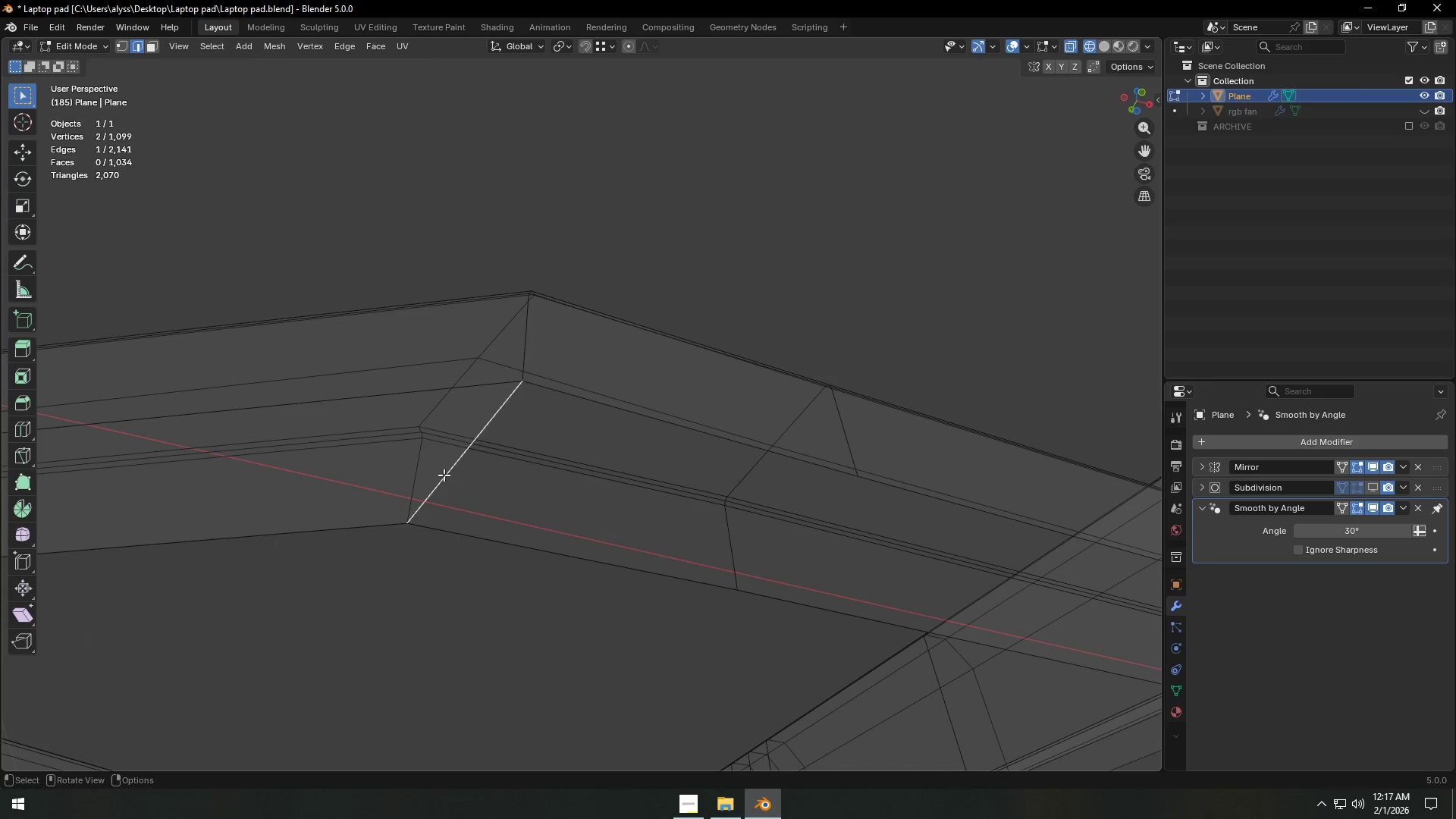 
type(ff)
 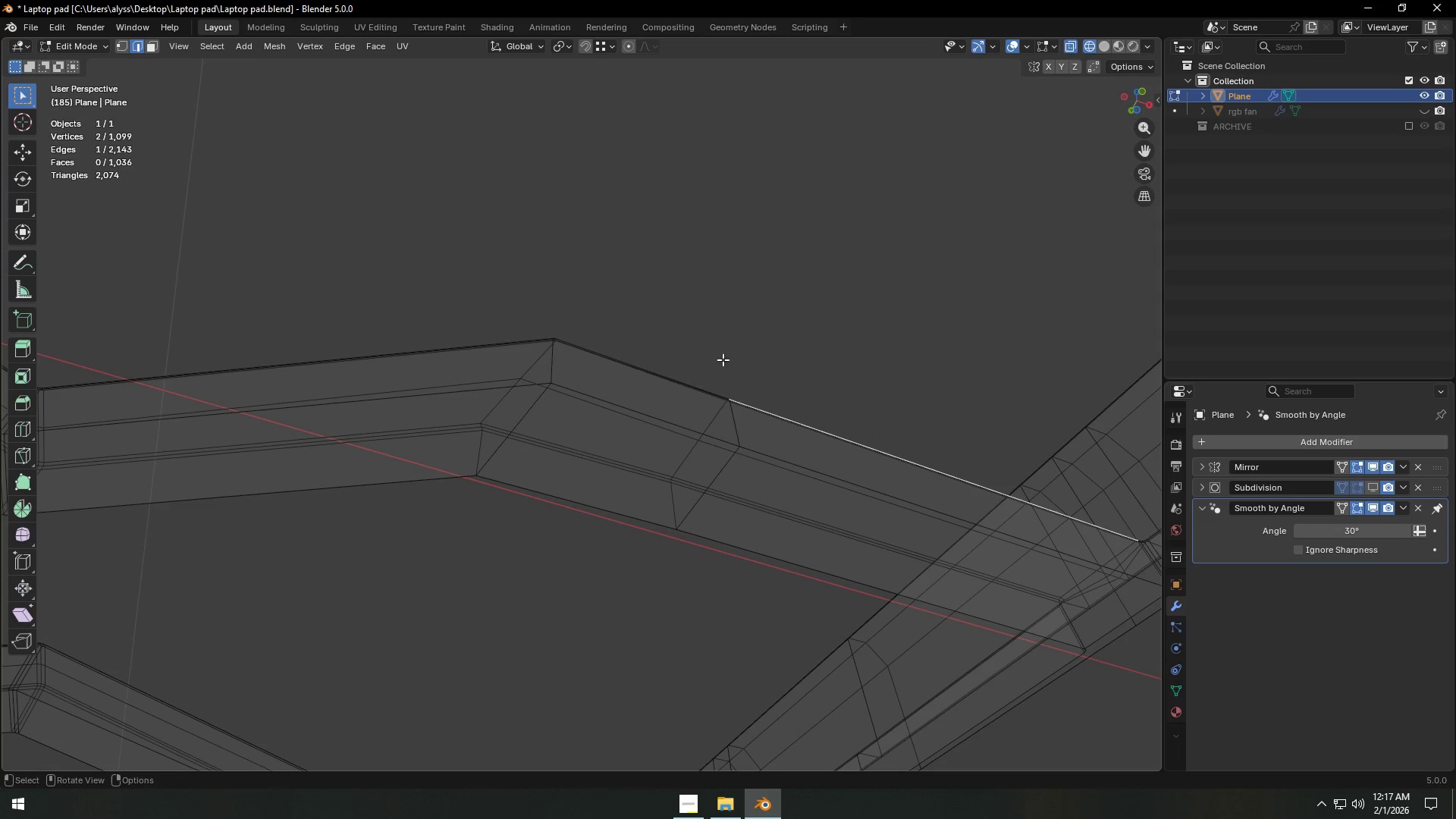 
scroll: coordinate [685, 501], scroll_direction: down, amount: 3.0
 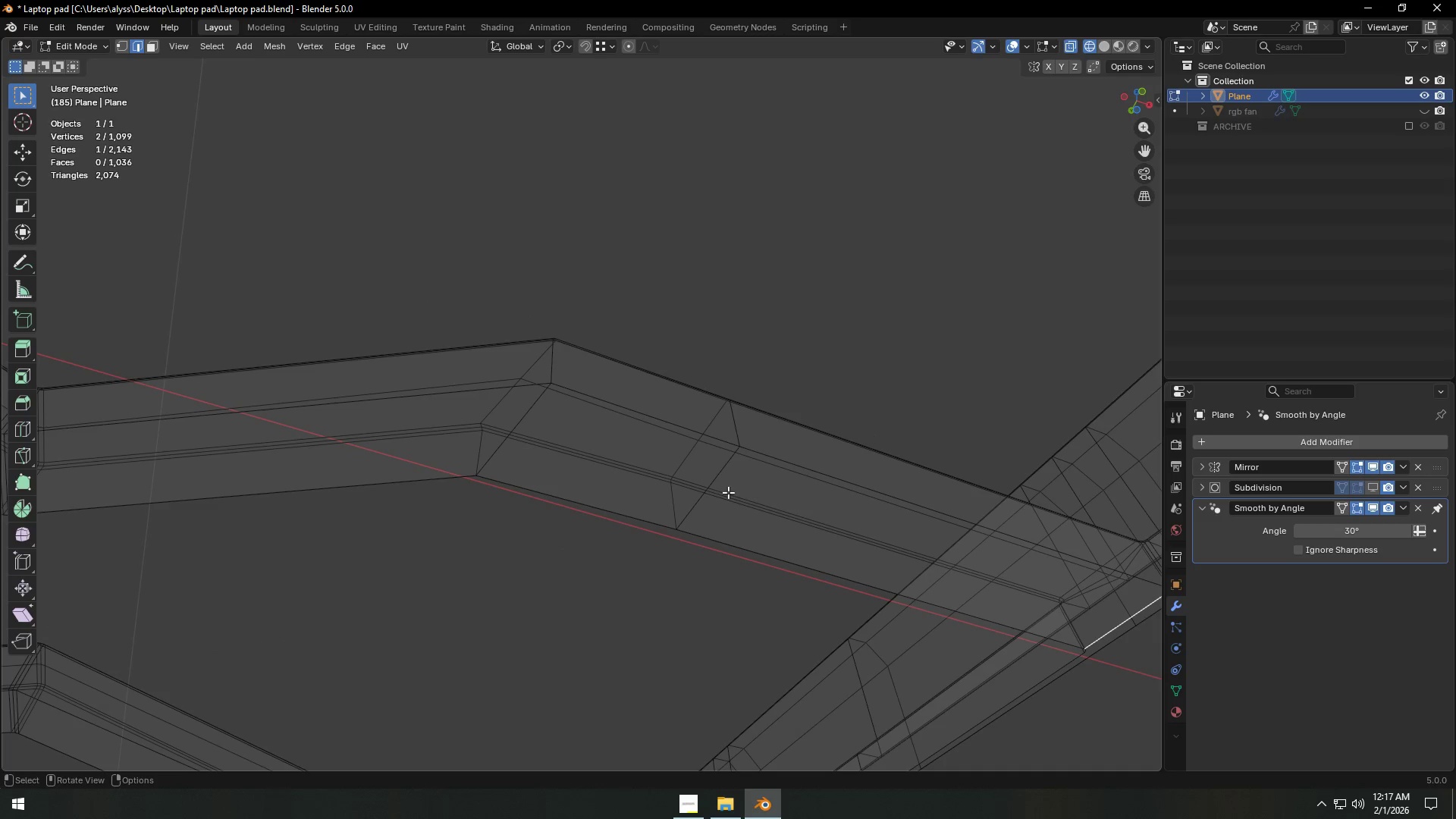 
left_click([732, 356])
 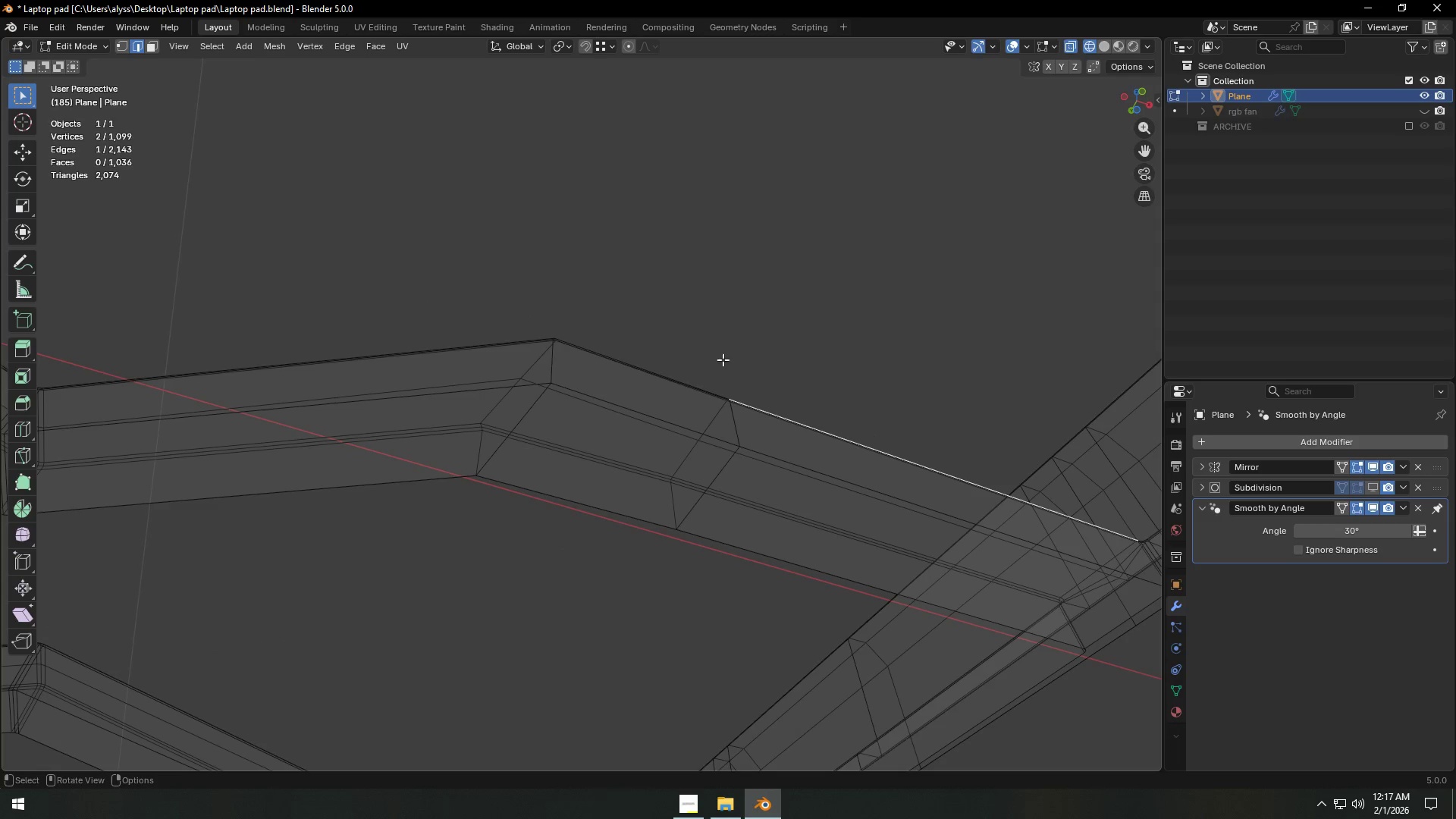 
key(Z)
 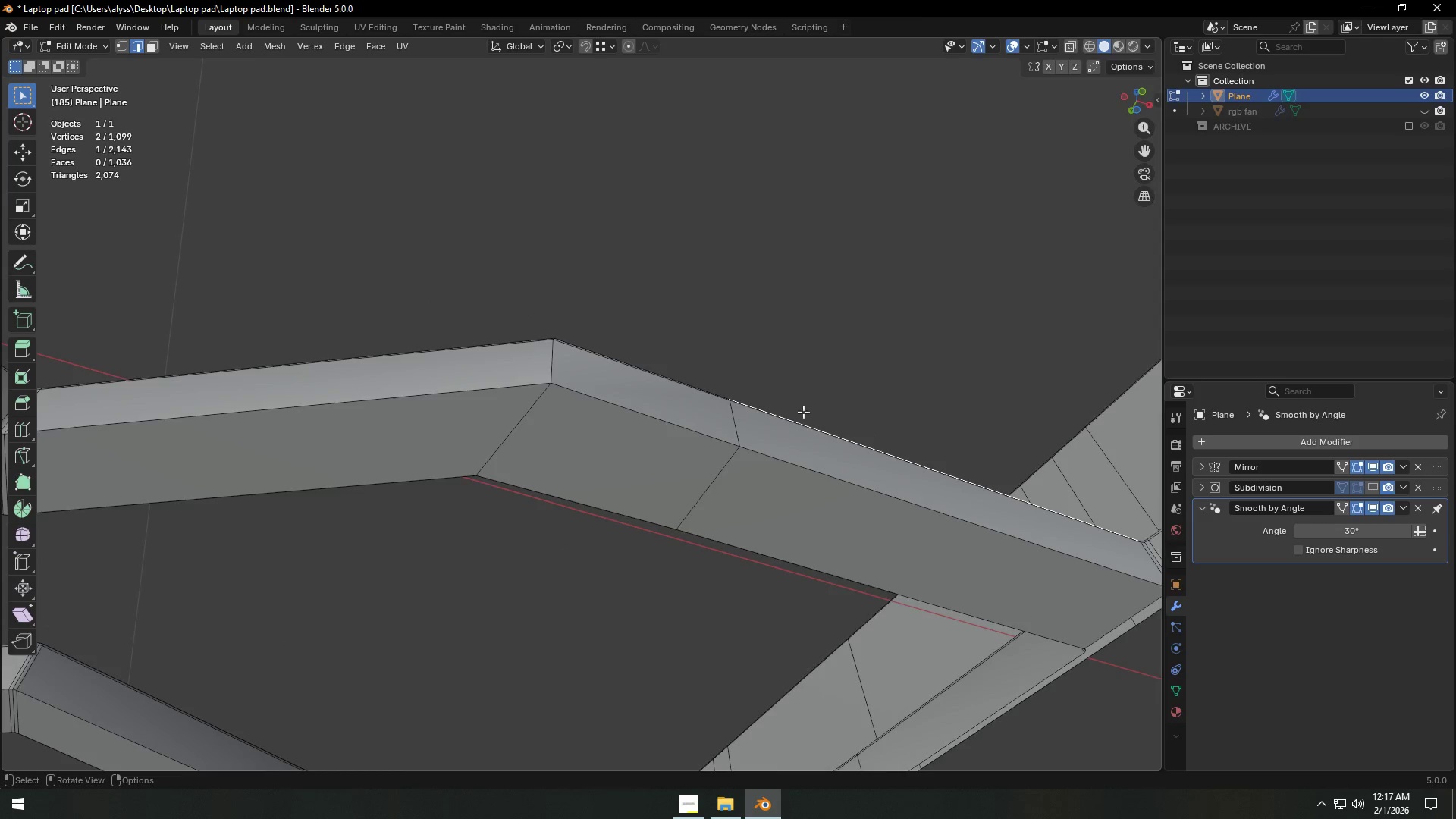 
left_click([761, 356])
 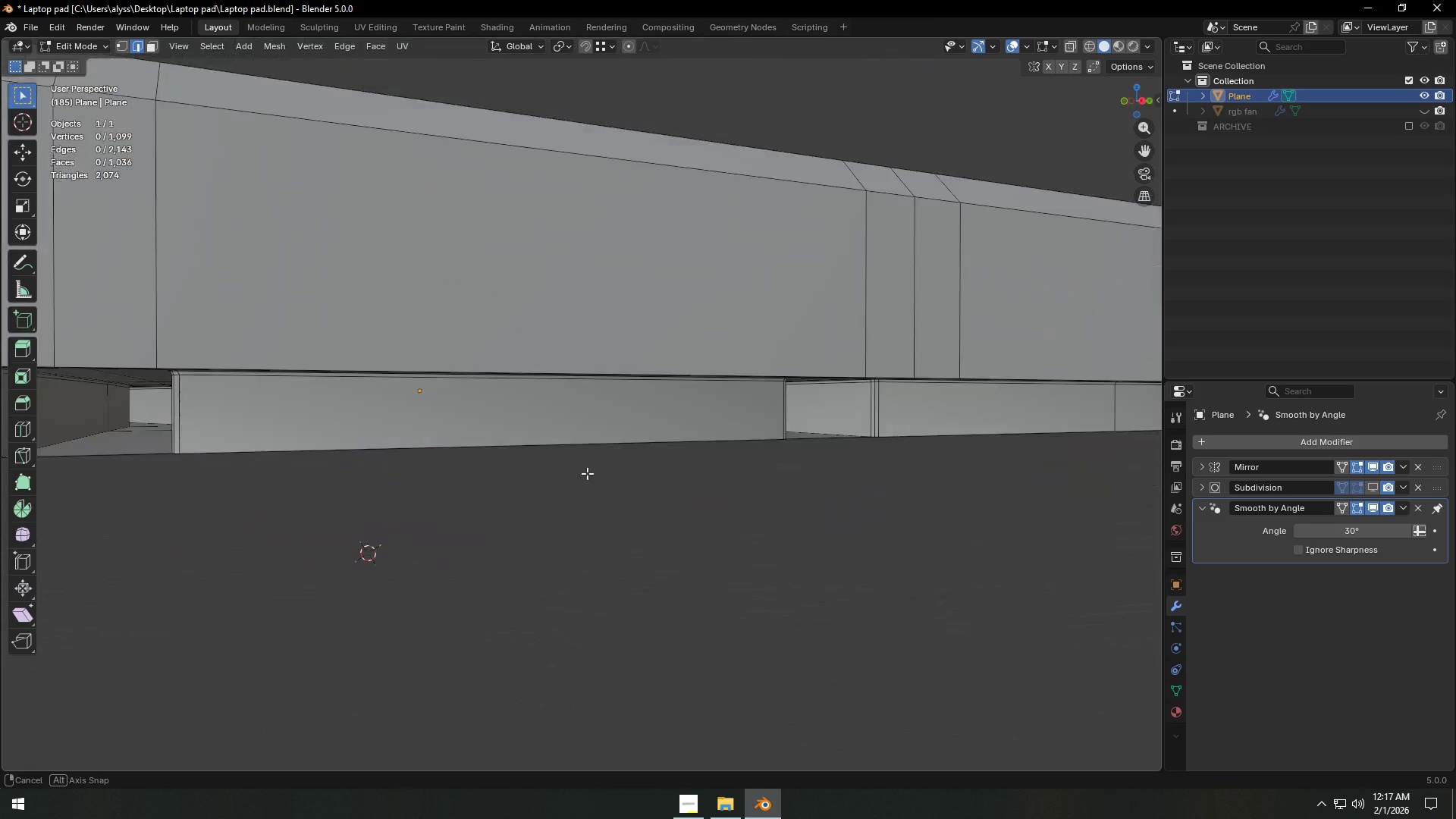 
scroll: coordinate [803, 414], scroll_direction: down, amount: 4.0
 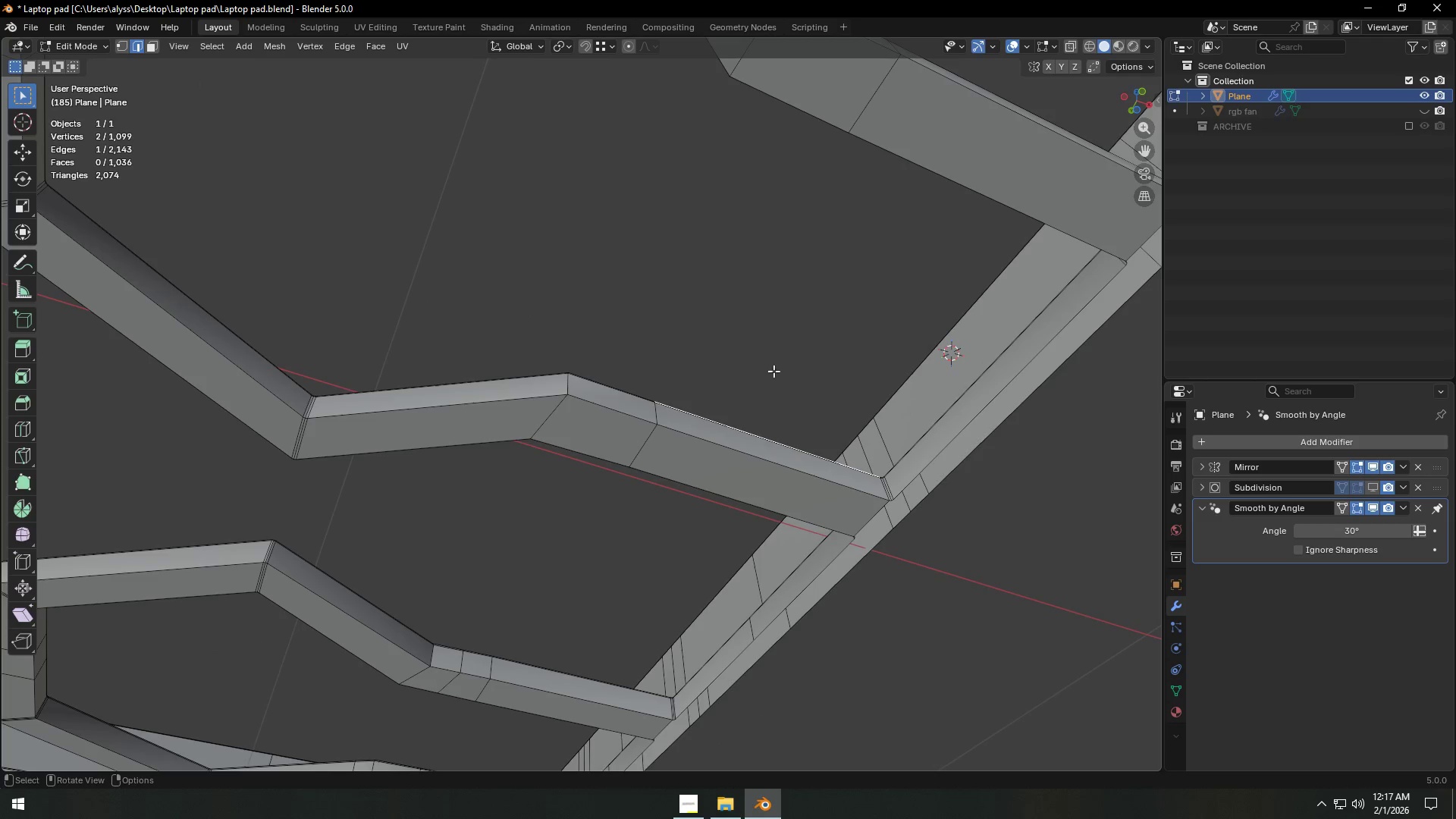 
key(Backquote)
 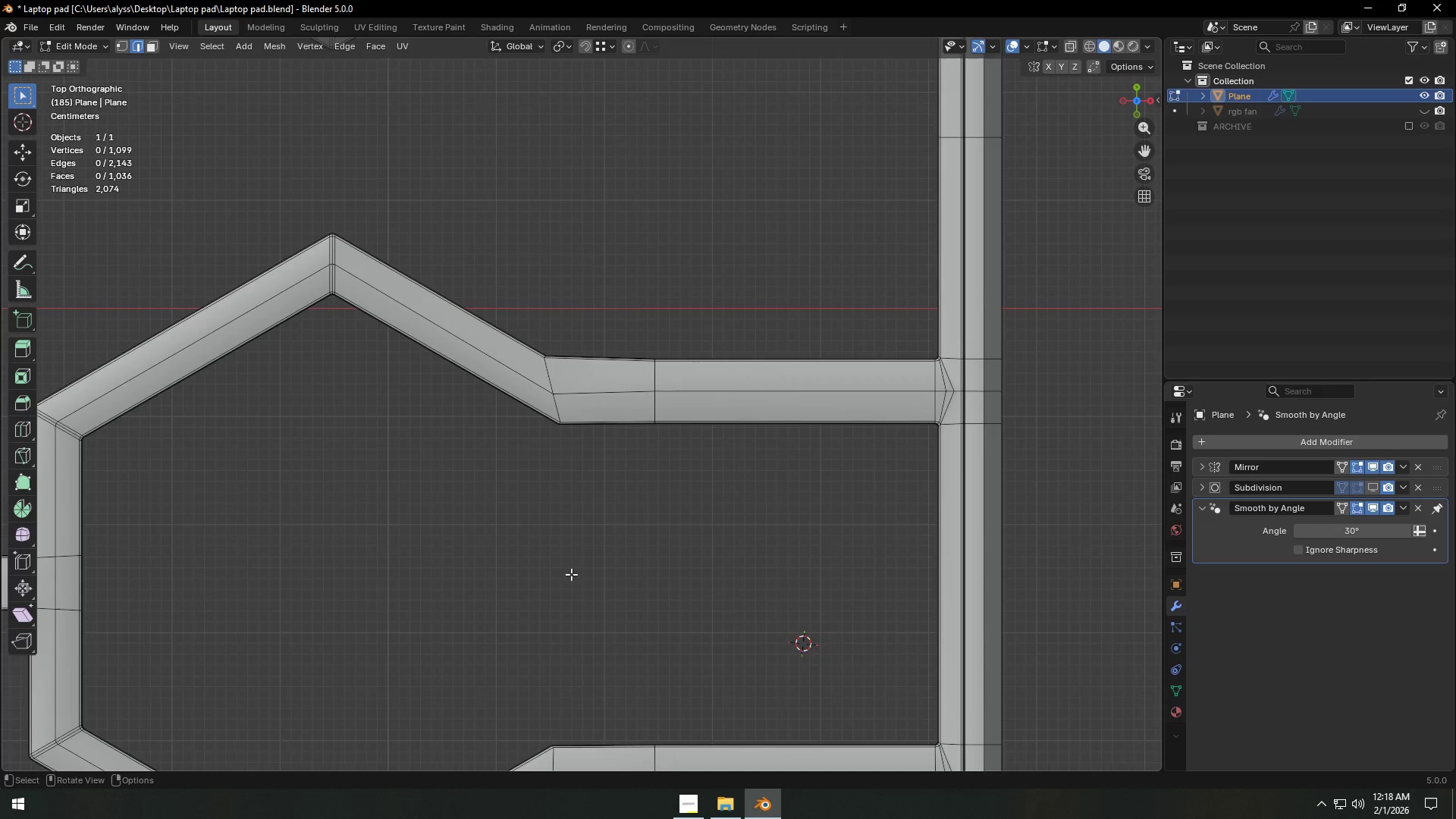 
scroll: coordinate [574, 563], scroll_direction: down, amount: 7.0
 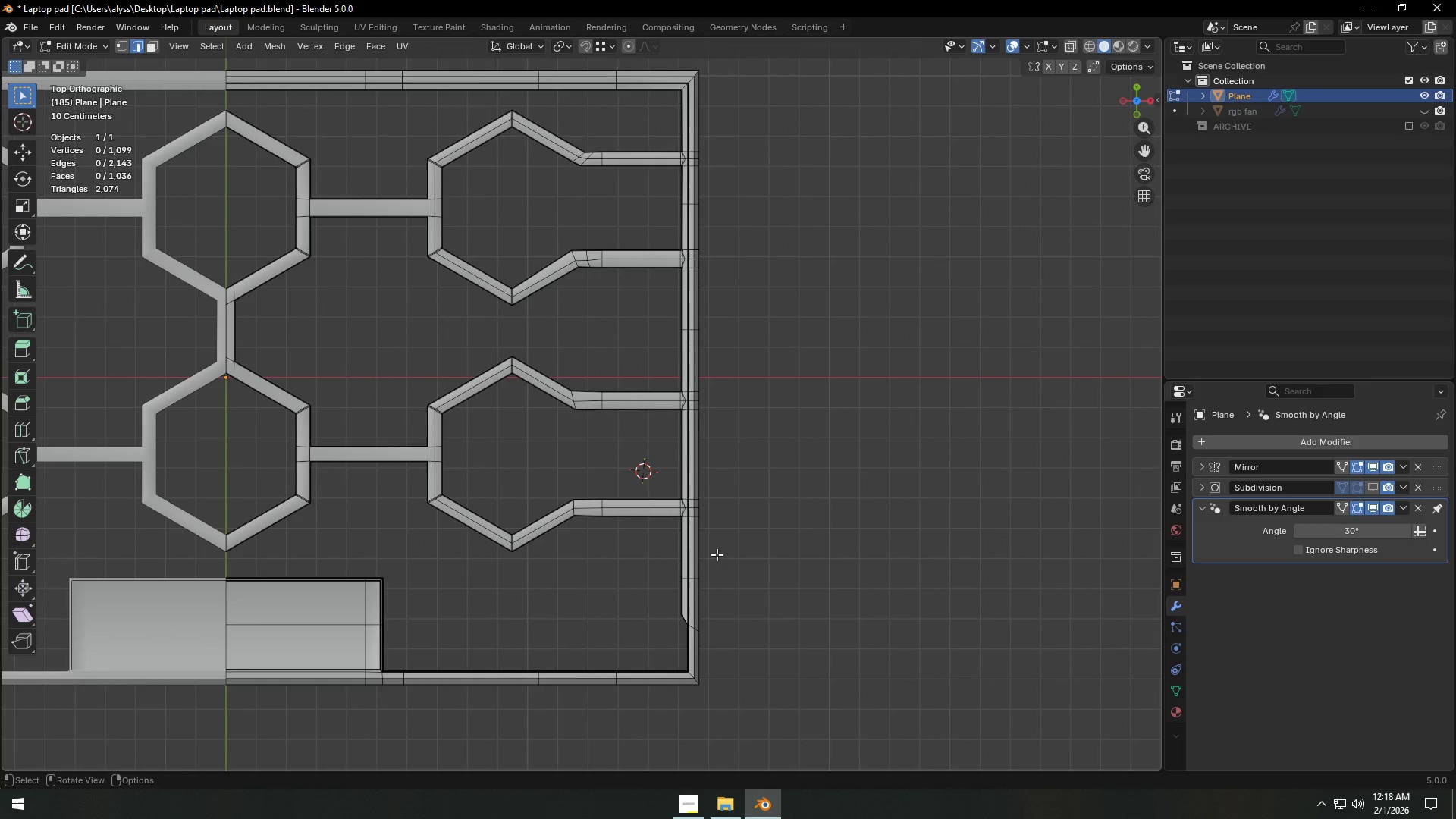 
hold_key(key=ShiftLeft, duration=0.41)
 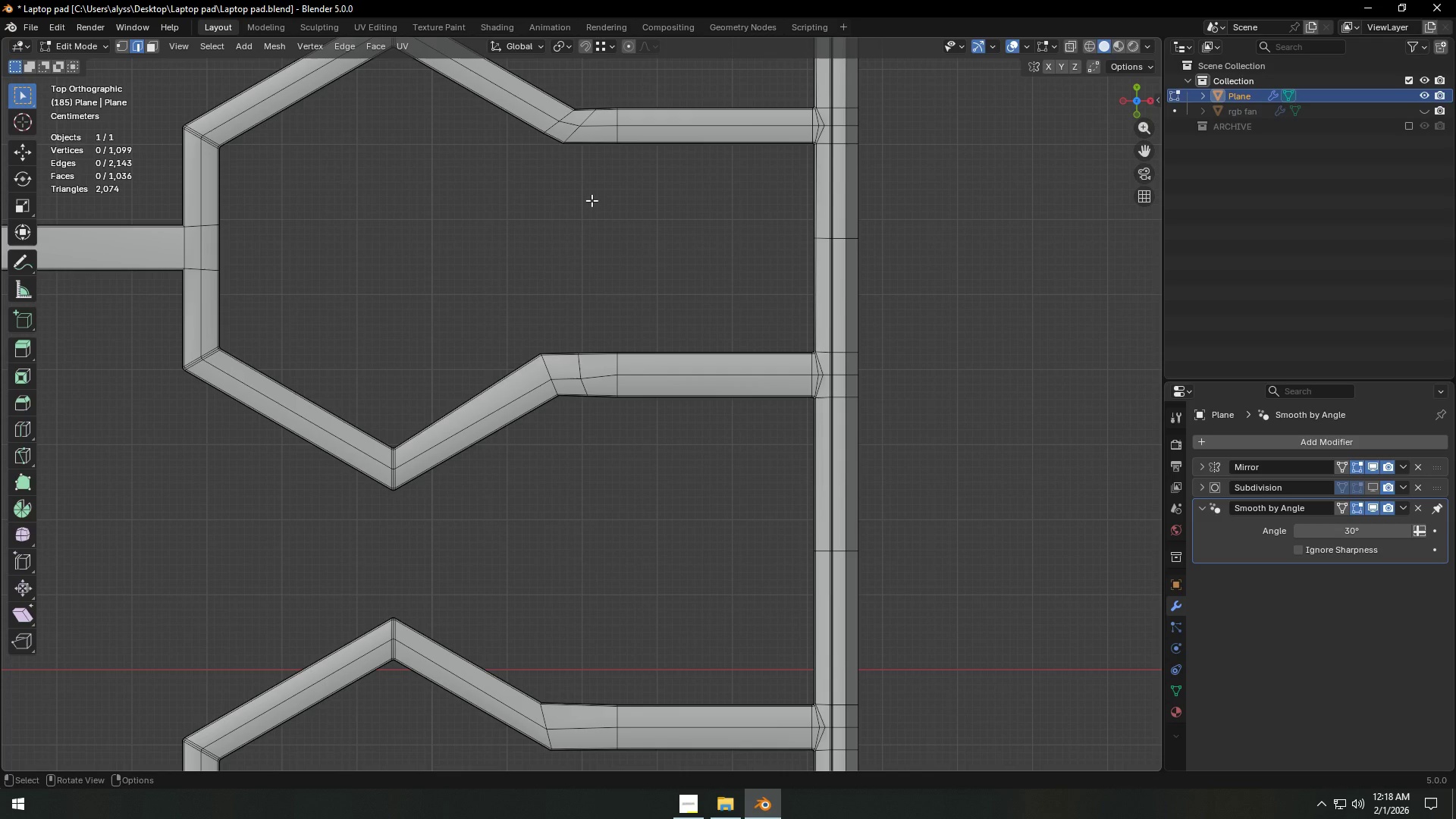 
scroll: coordinate [723, 551], scroll_direction: up, amount: 5.0
 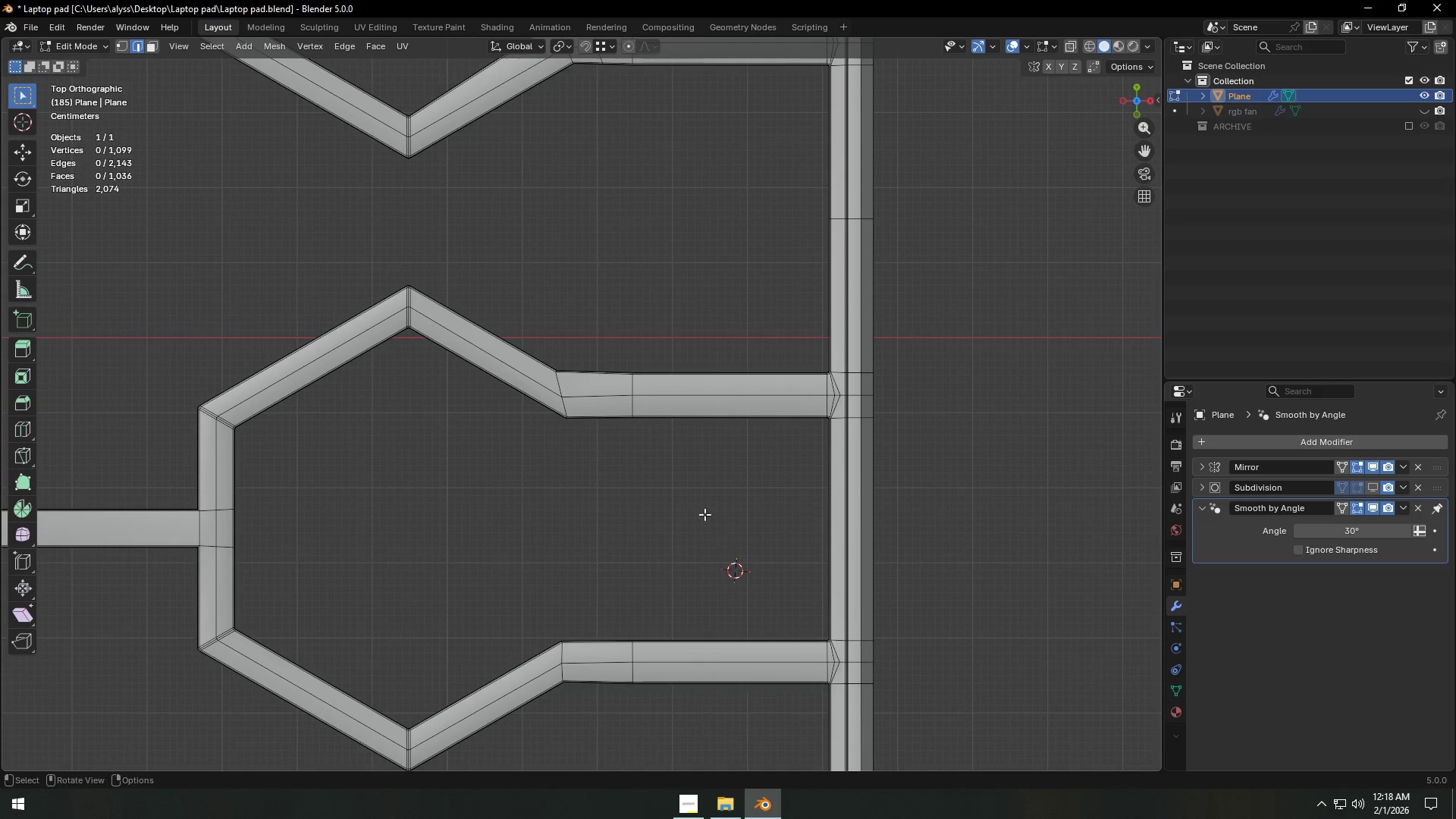 
scroll: coordinate [602, 212], scroll_direction: down, amount: 5.0
 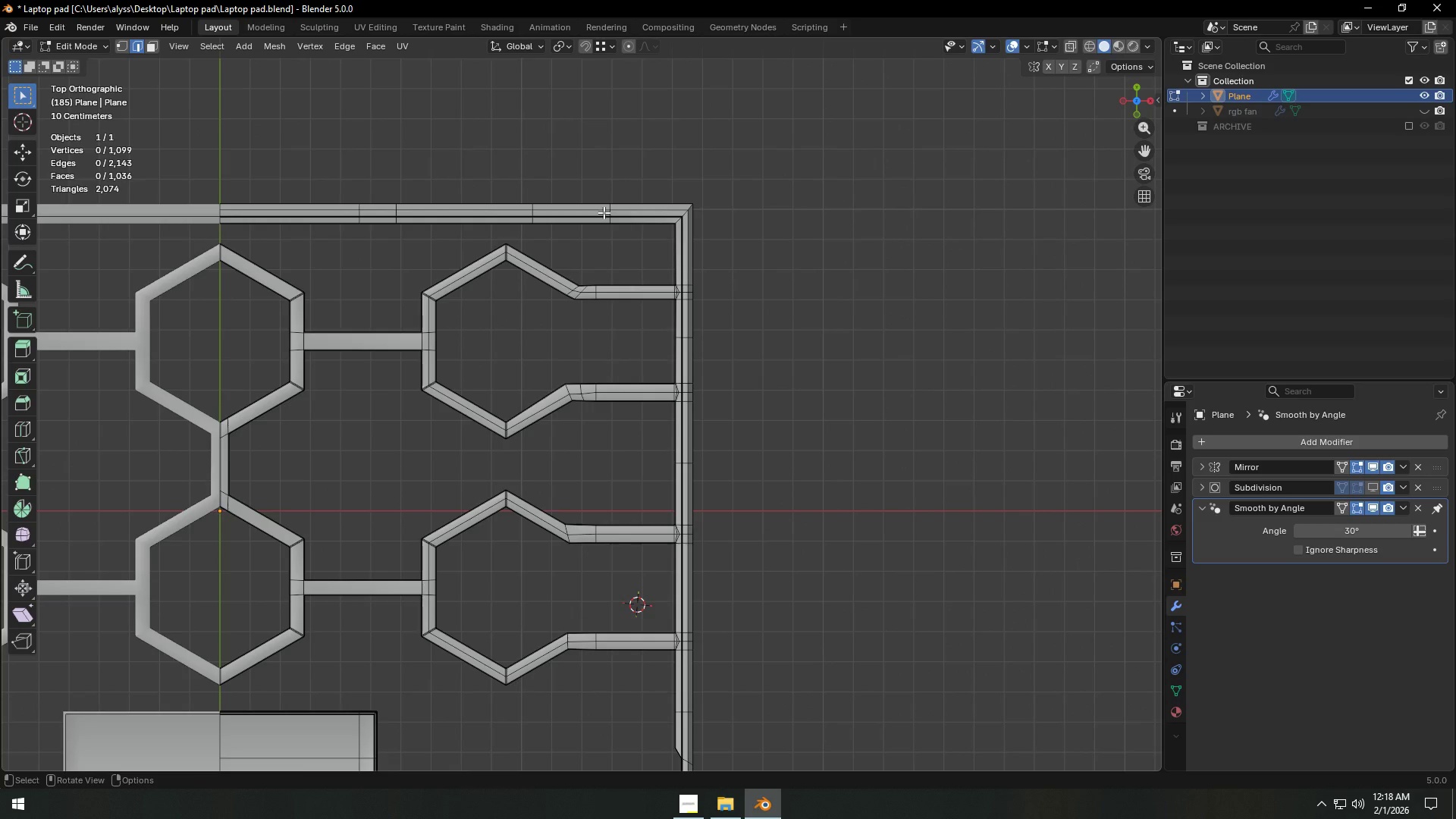 
hold_key(key=ShiftLeft, duration=0.7)
 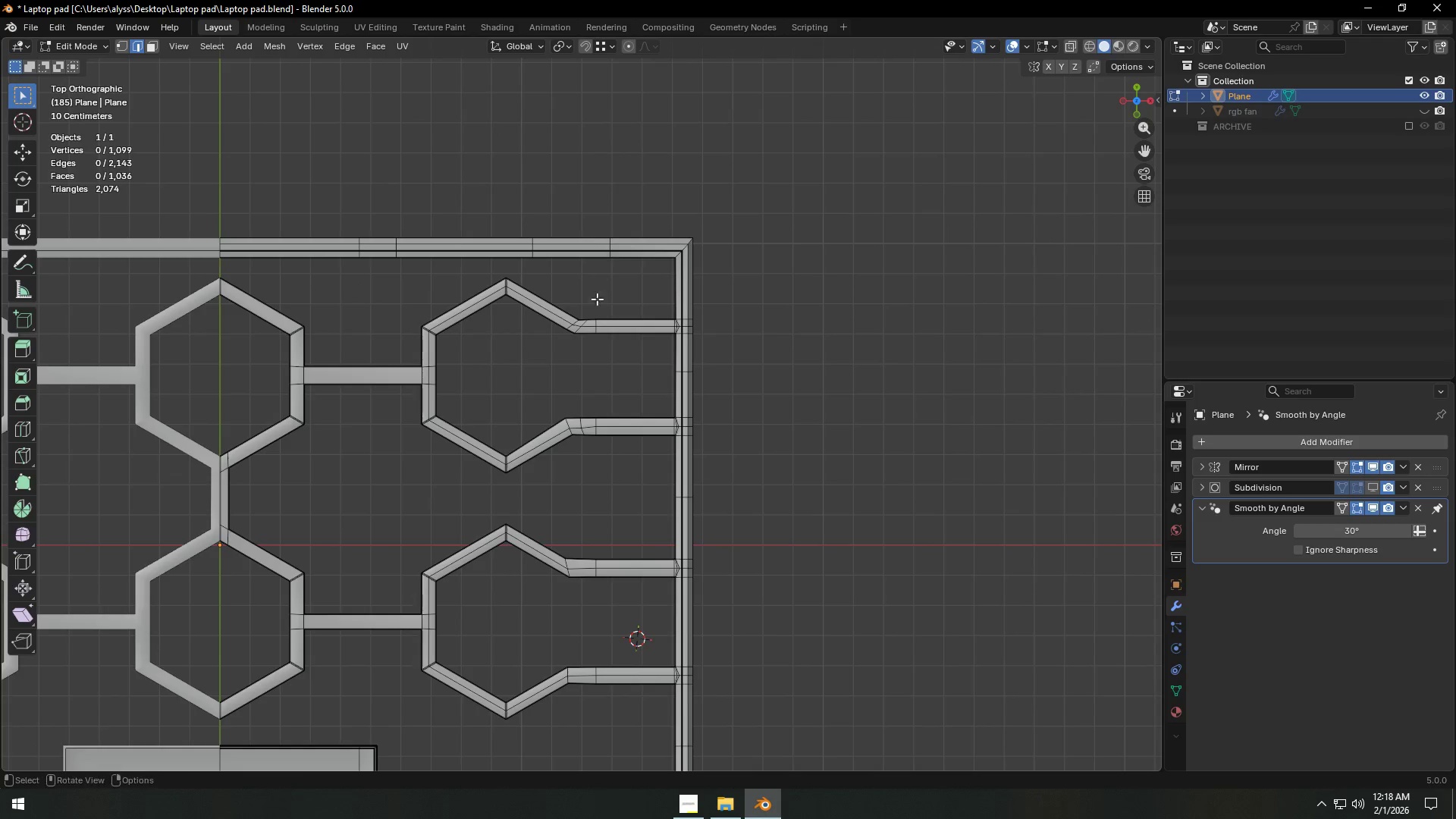 
hold_key(key=ShiftLeft, duration=0.38)
 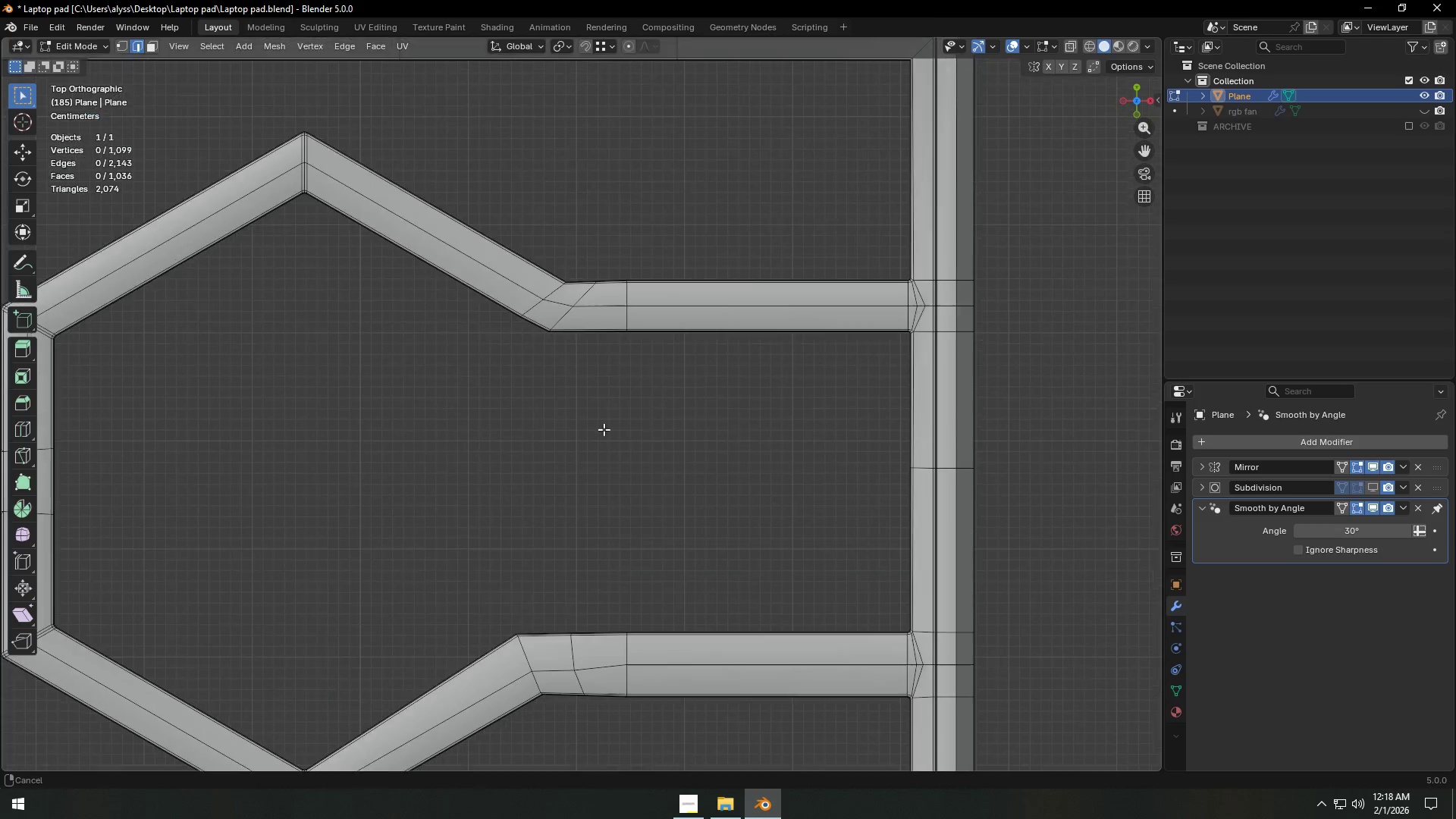 
scroll: coordinate [595, 309], scroll_direction: up, amount: 7.0
 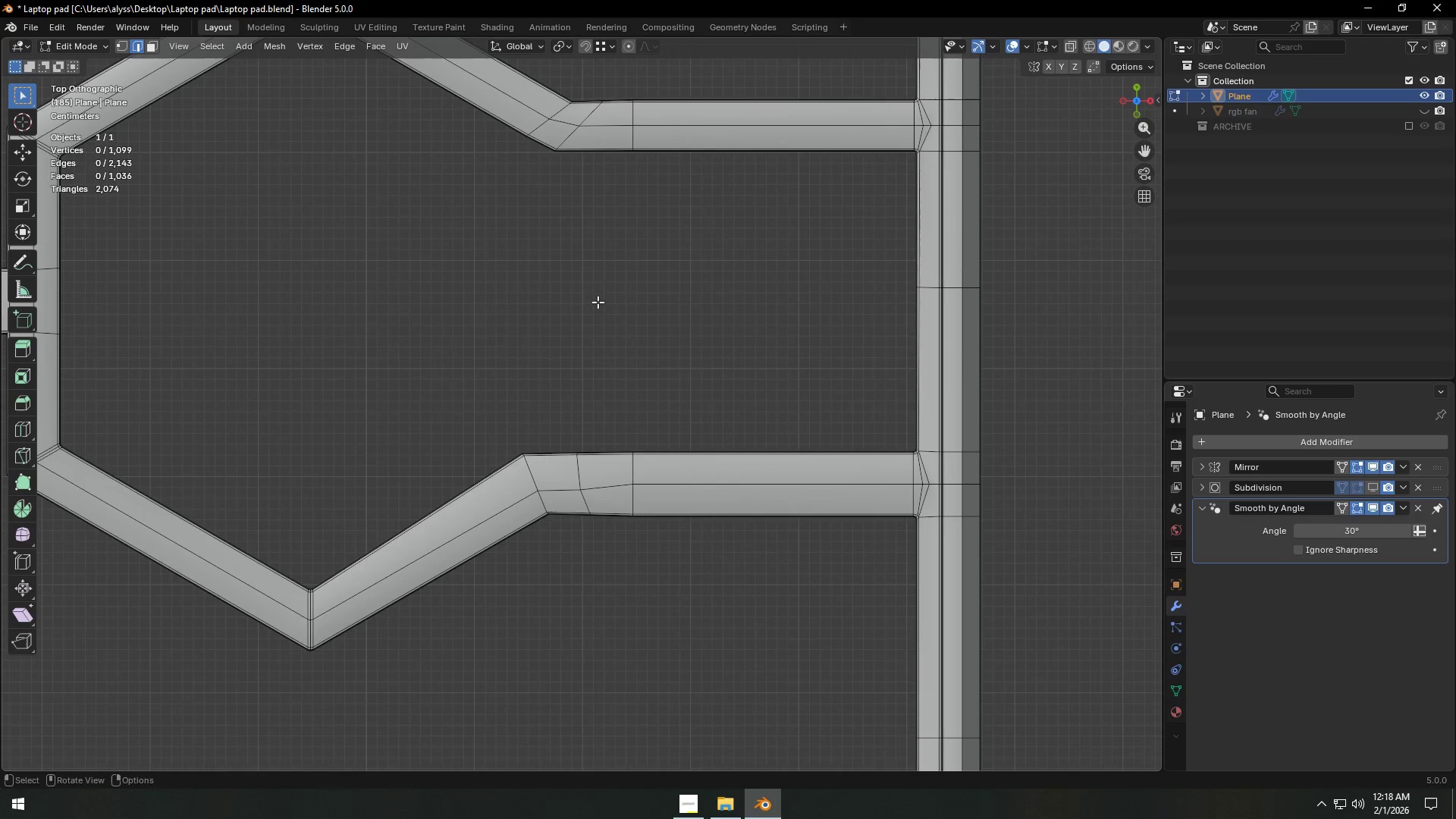 
hold_key(key=ShiftLeft, duration=0.33)
 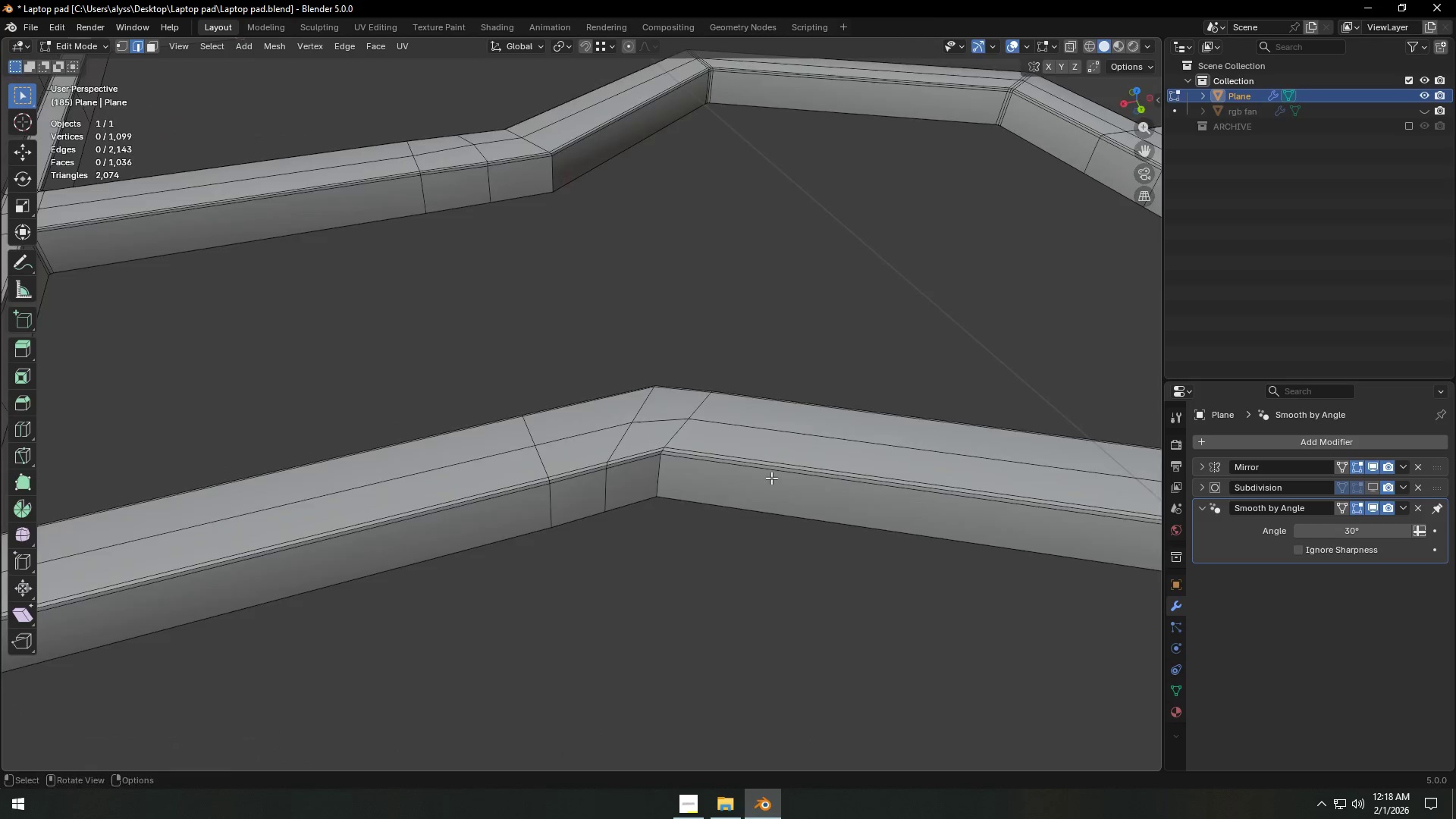 
scroll: coordinate [604, 430], scroll_direction: up, amount: 3.0
 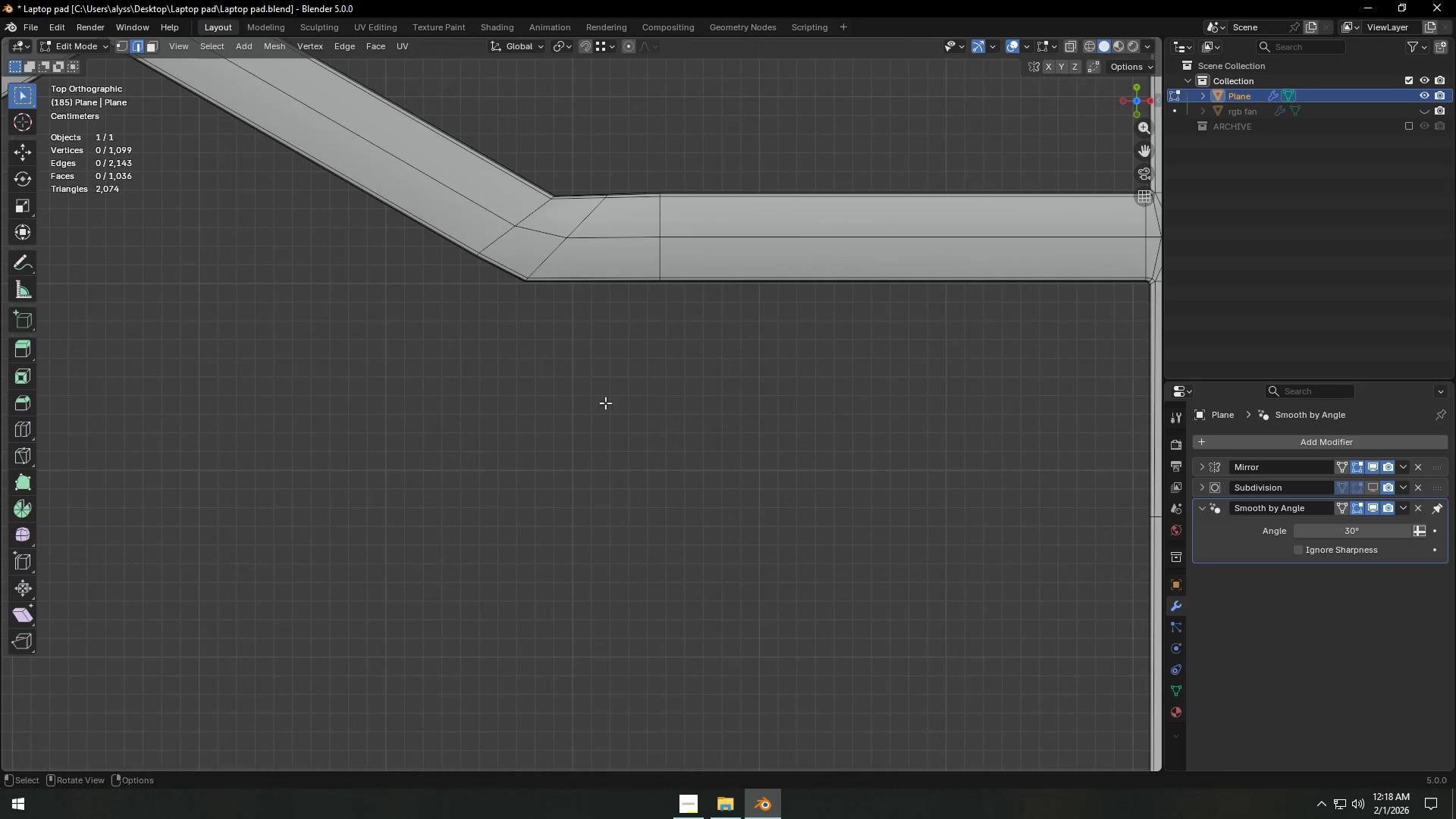 
scroll: coordinate [750, 503], scroll_direction: down, amount: 5.0
 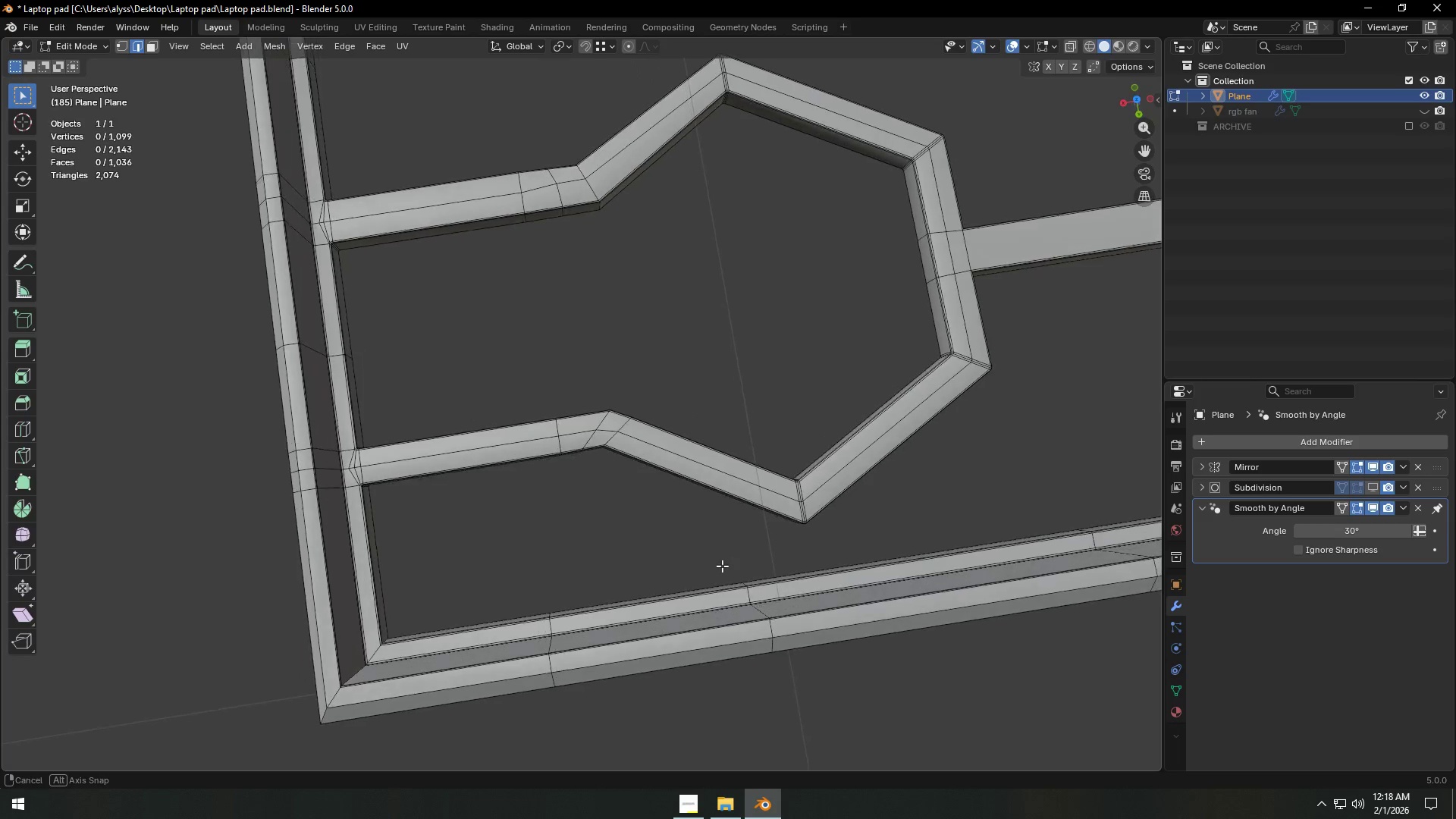 
key(Backquote)
 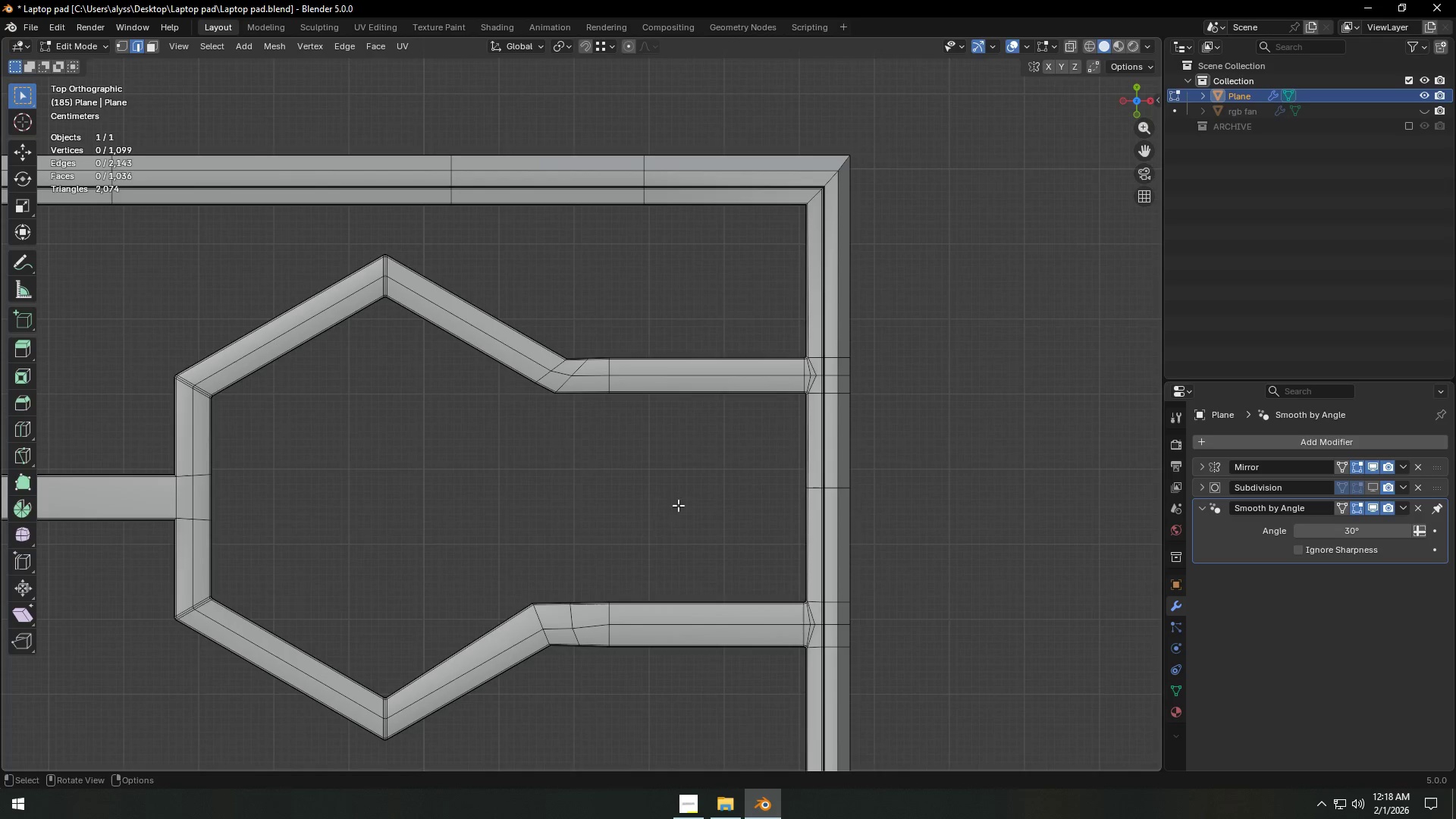 
scroll: coordinate [660, 498], scroll_direction: up, amount: 4.0
 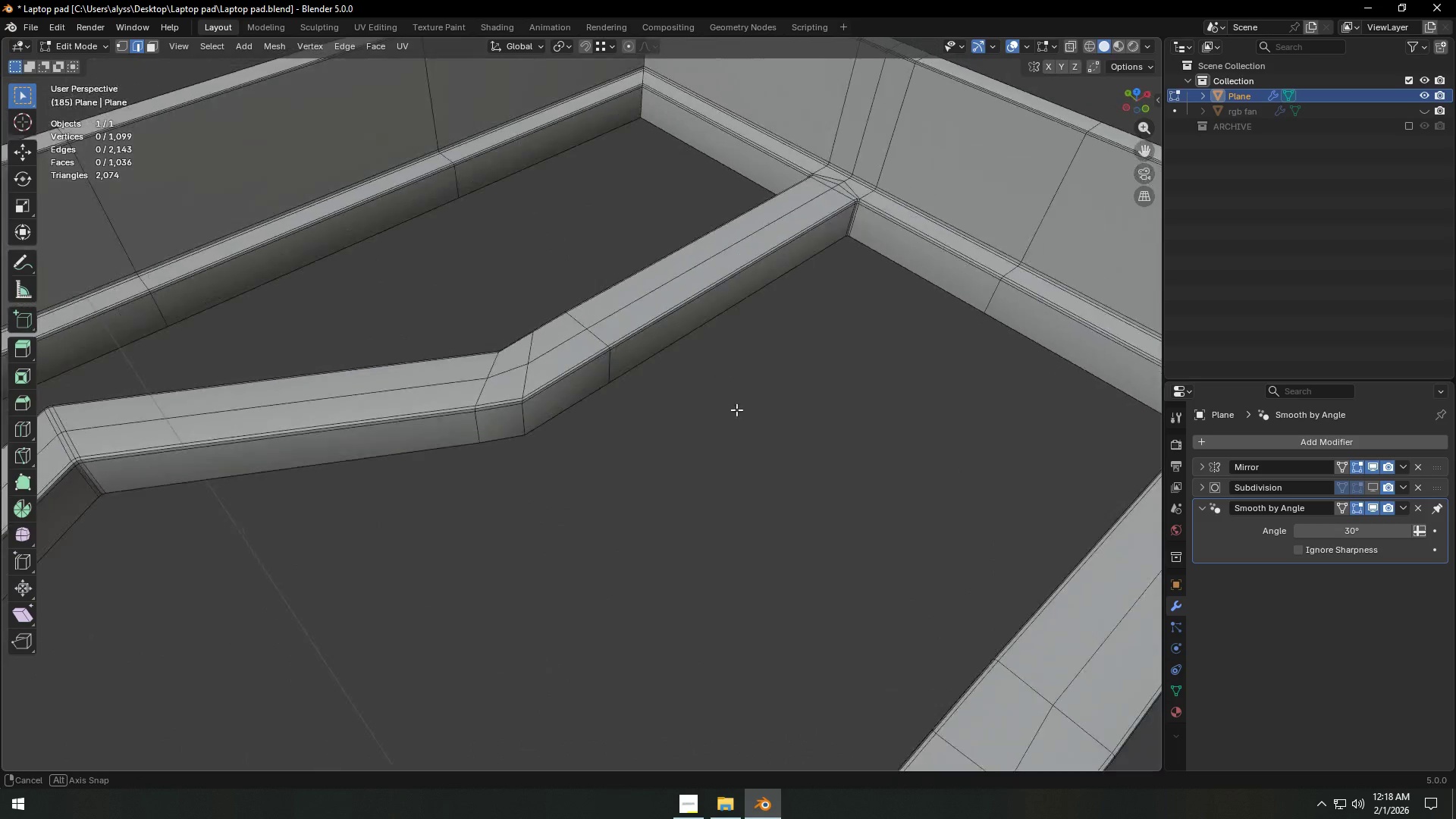 
hold_key(key=AltLeft, duration=0.42)
left_click([483, 399])
 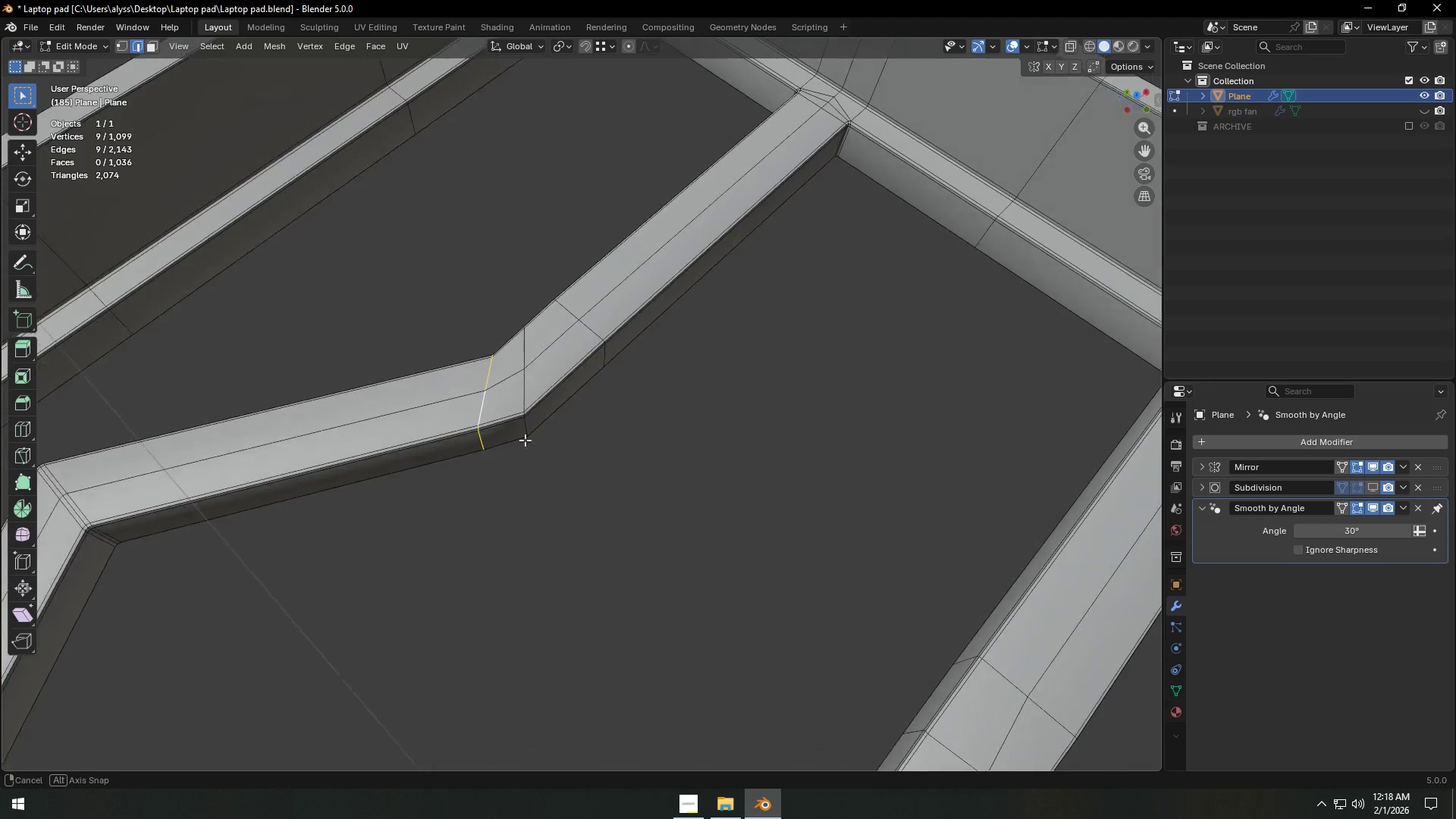 
key(Control+X)
 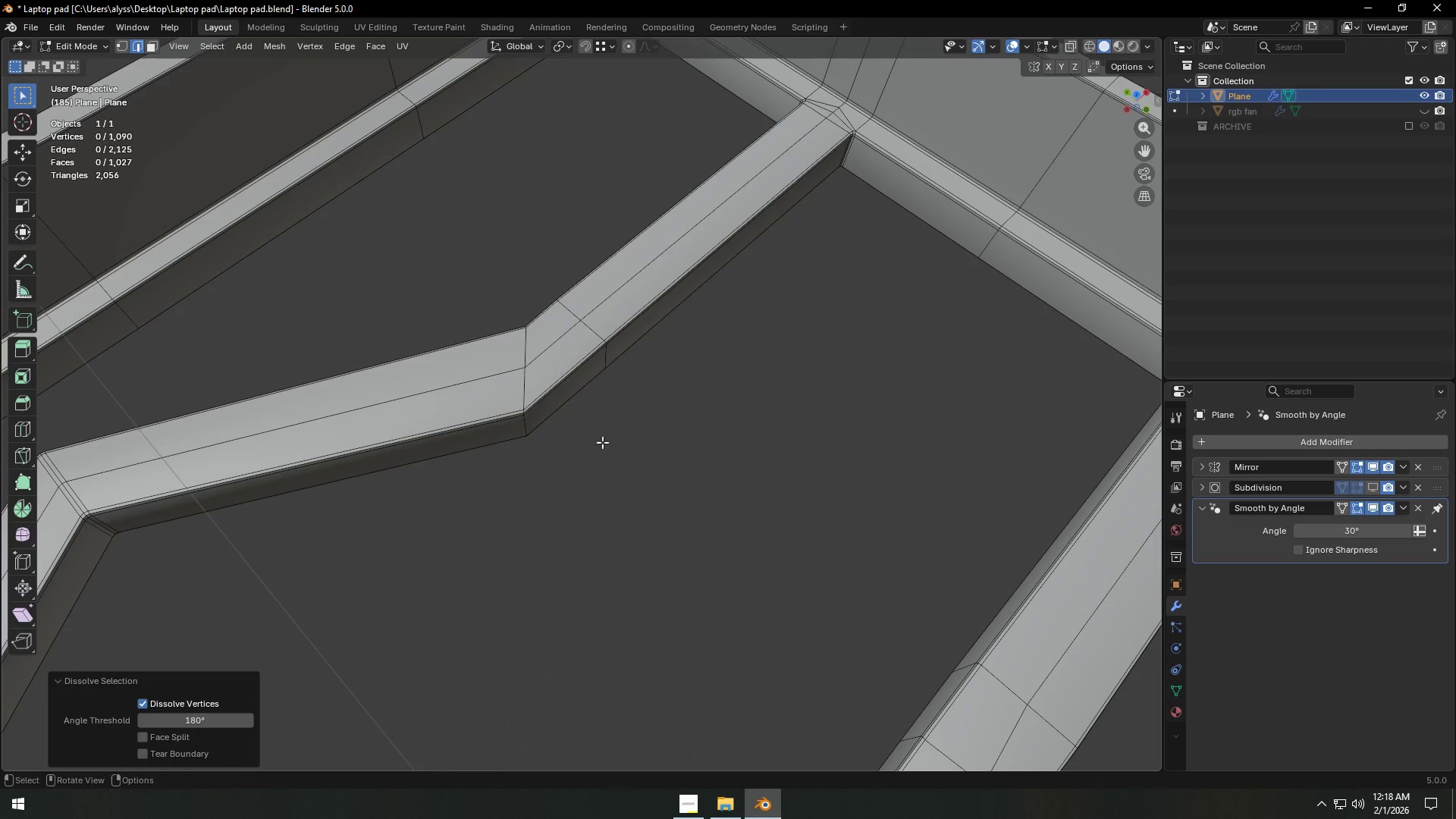 
left_click([669, 455])
 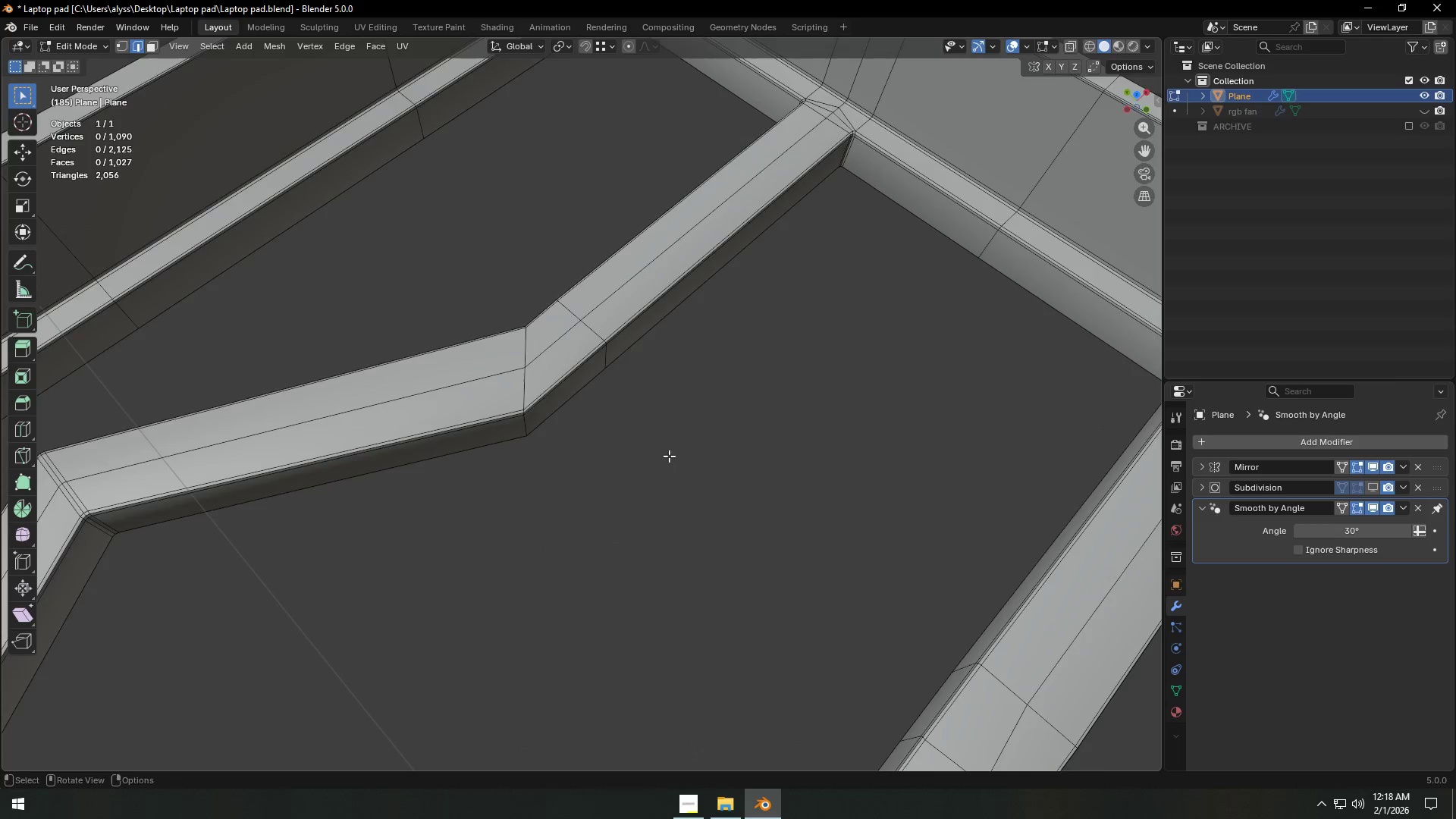 
scroll: coordinate [669, 457], scroll_direction: down, amount: 4.0
 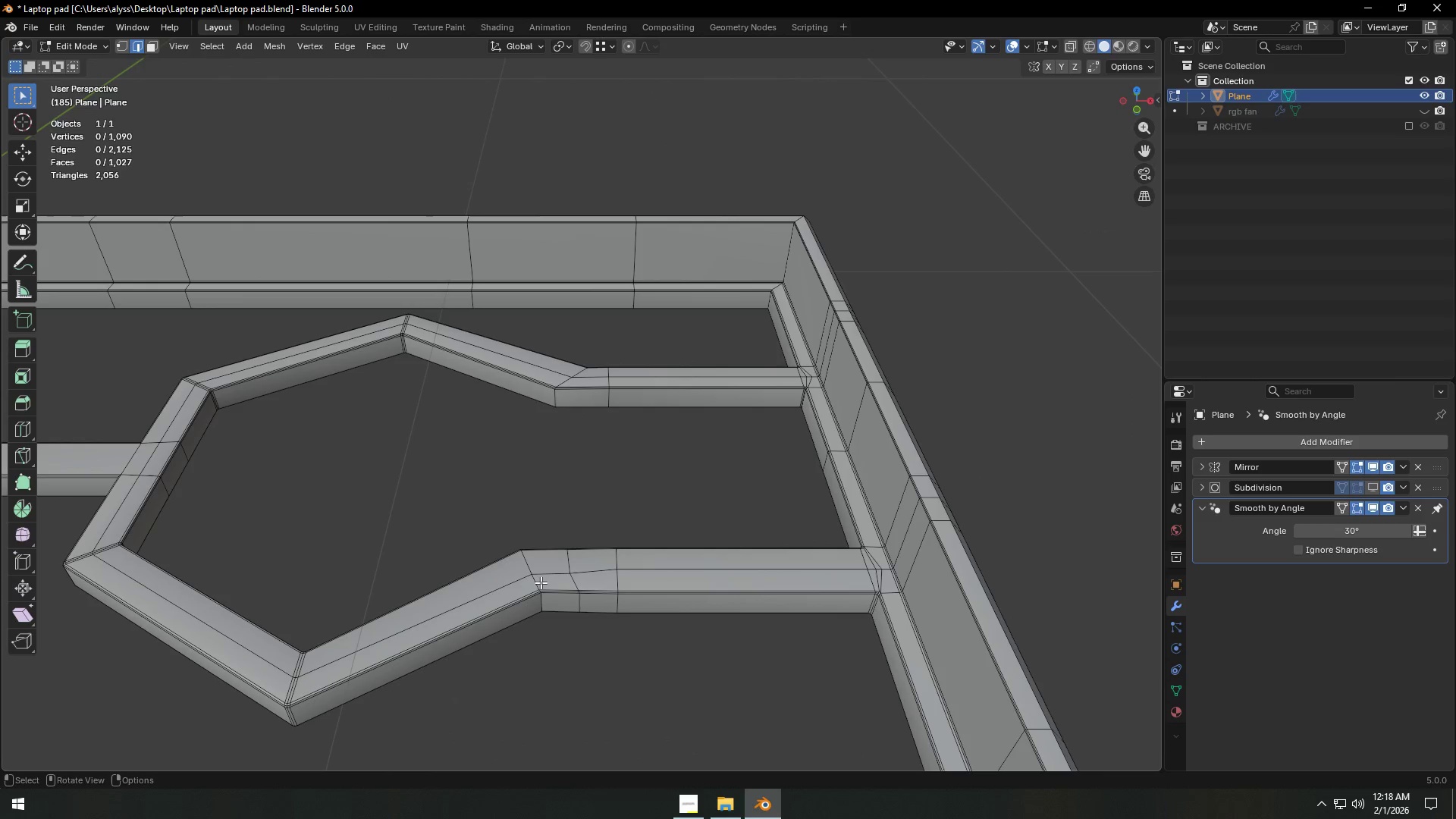 
hold_key(key=AltLeft, duration=0.58)
left_click([535, 582])
 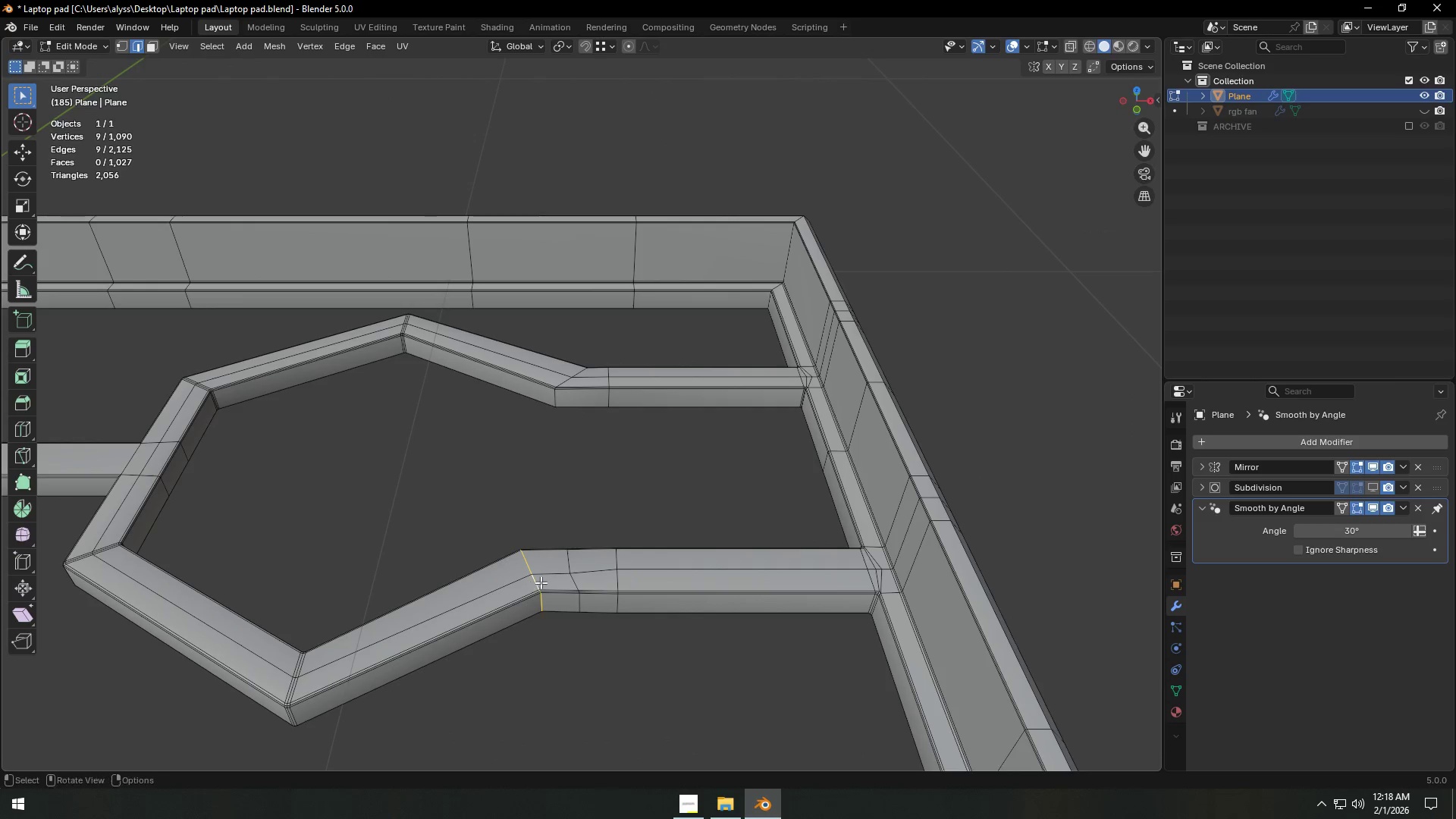 
key(Alt+AltLeft)
 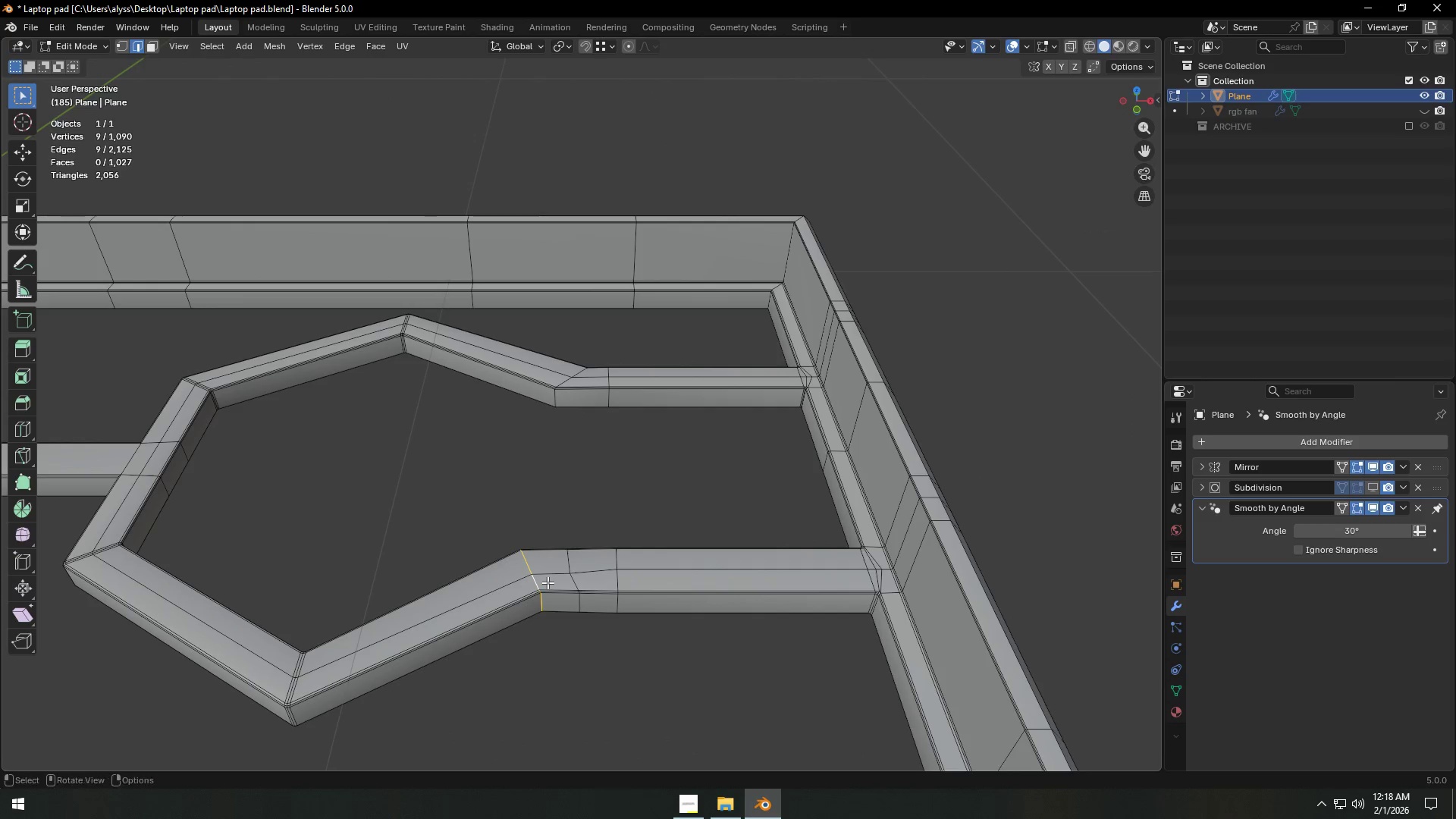 
key(Control+ControlLeft)
 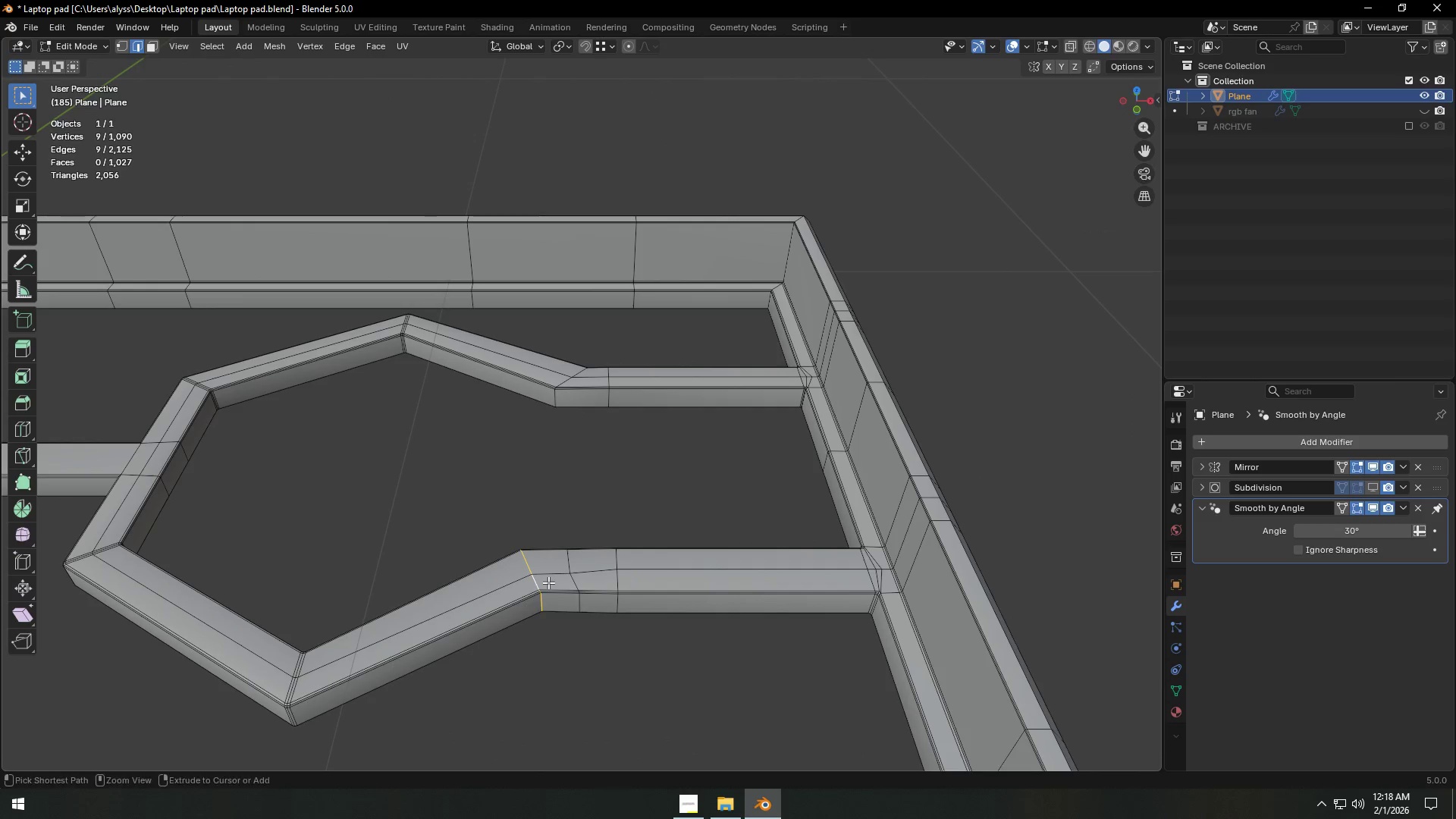 
key(Control+X)
 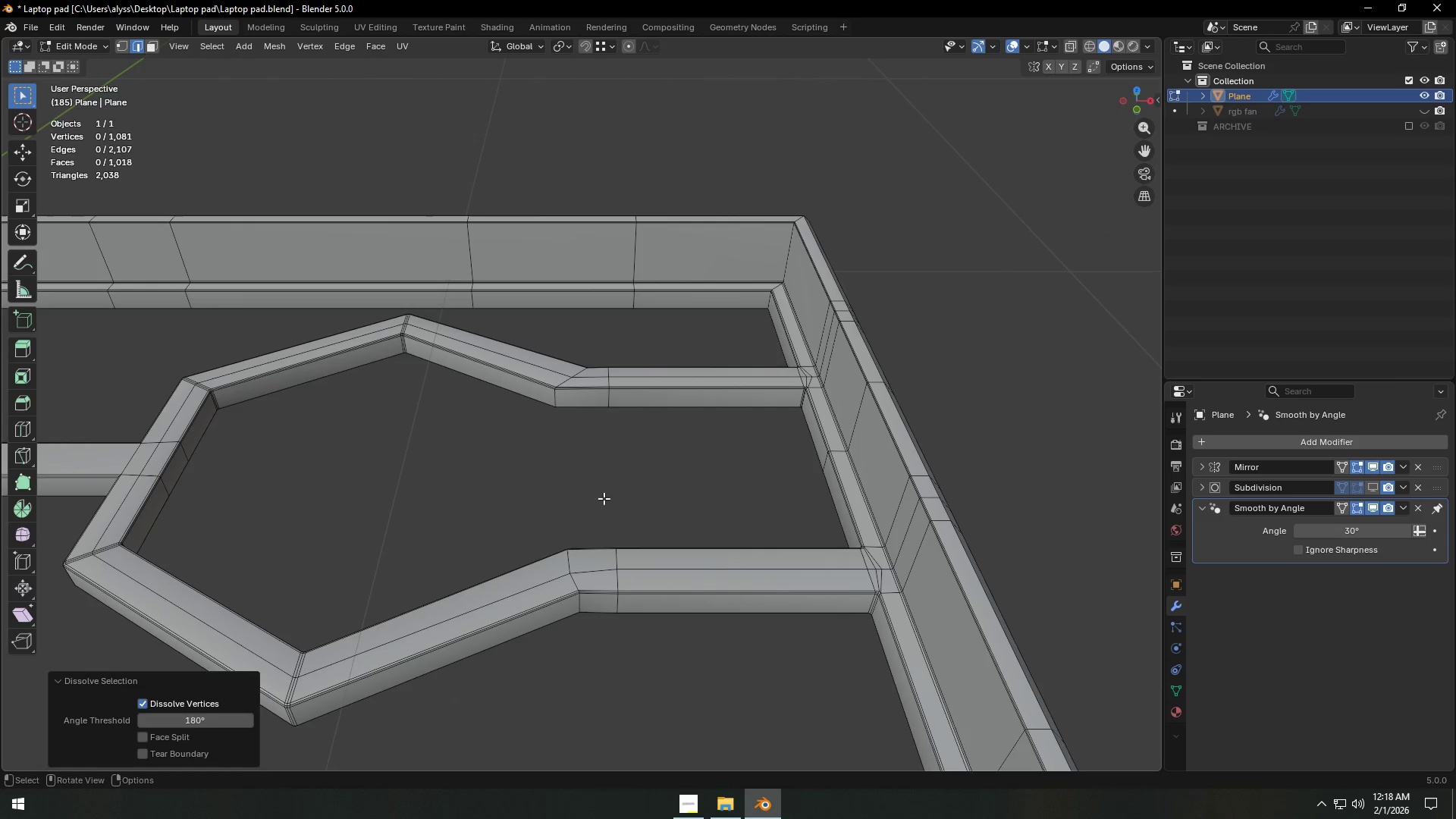 
double_click([604, 497])
 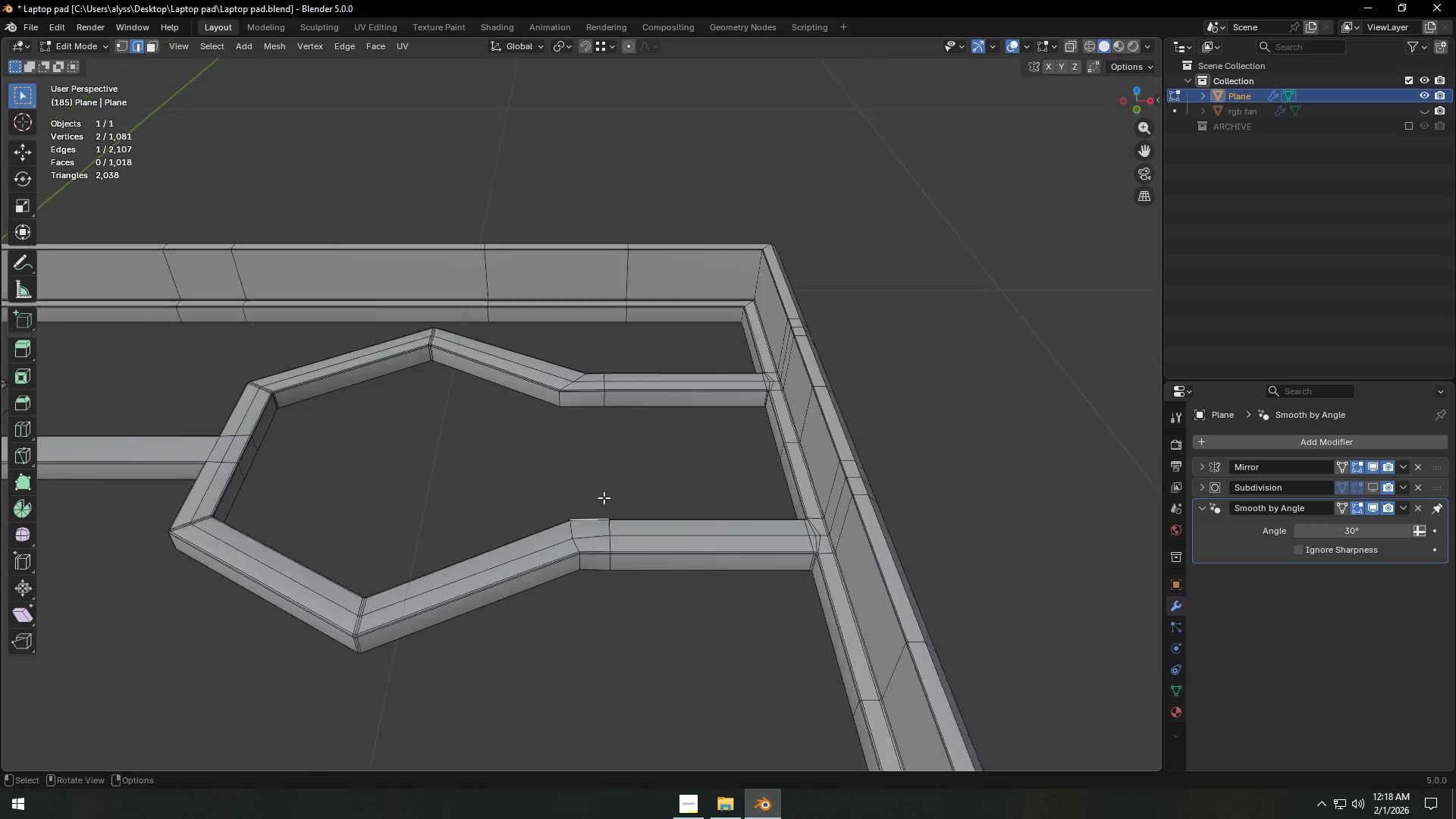 
scroll: coordinate [604, 497], scroll_direction: down, amount: 6.0
 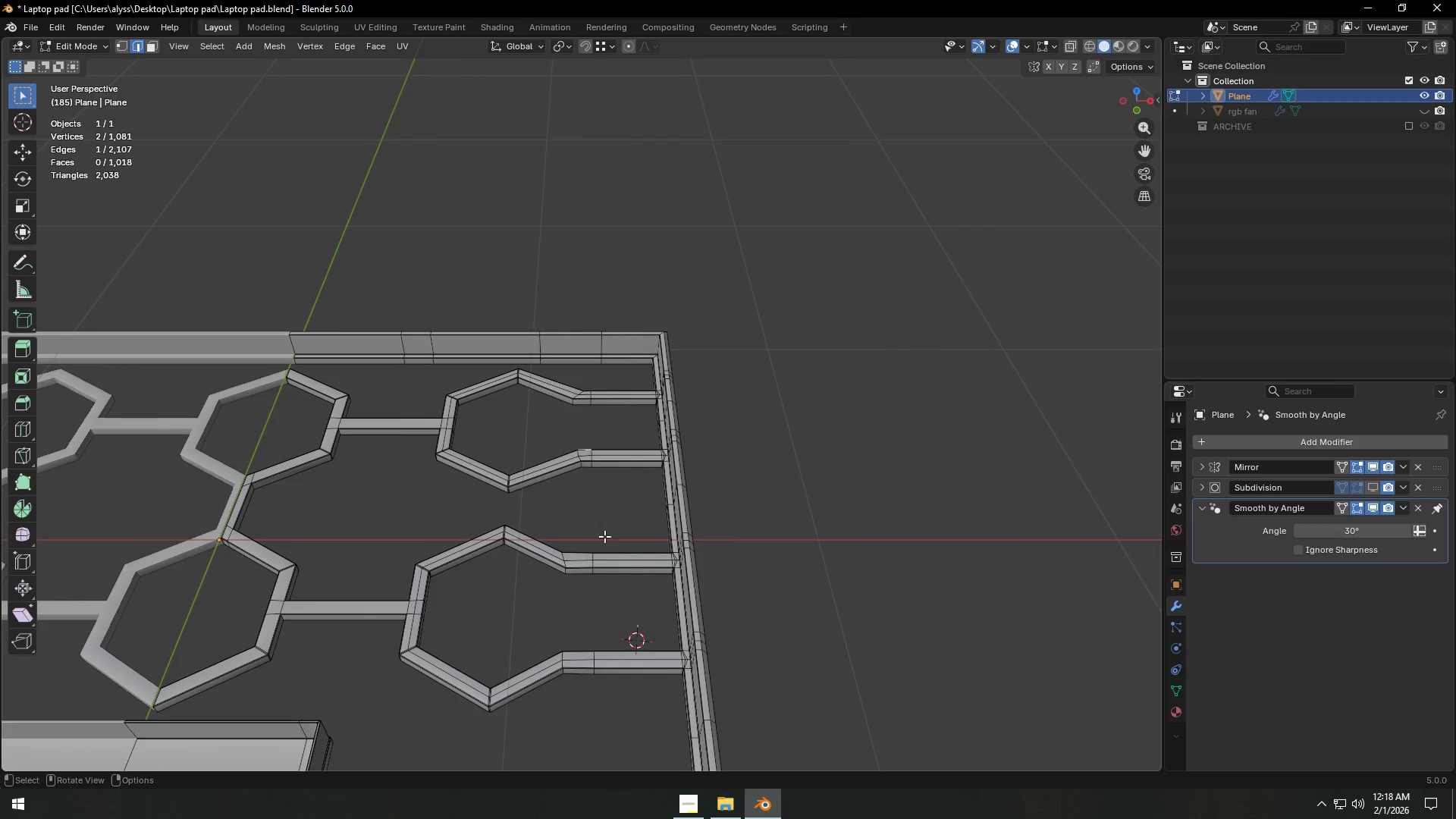 
hold_key(key=AltLeft, duration=0.33)
 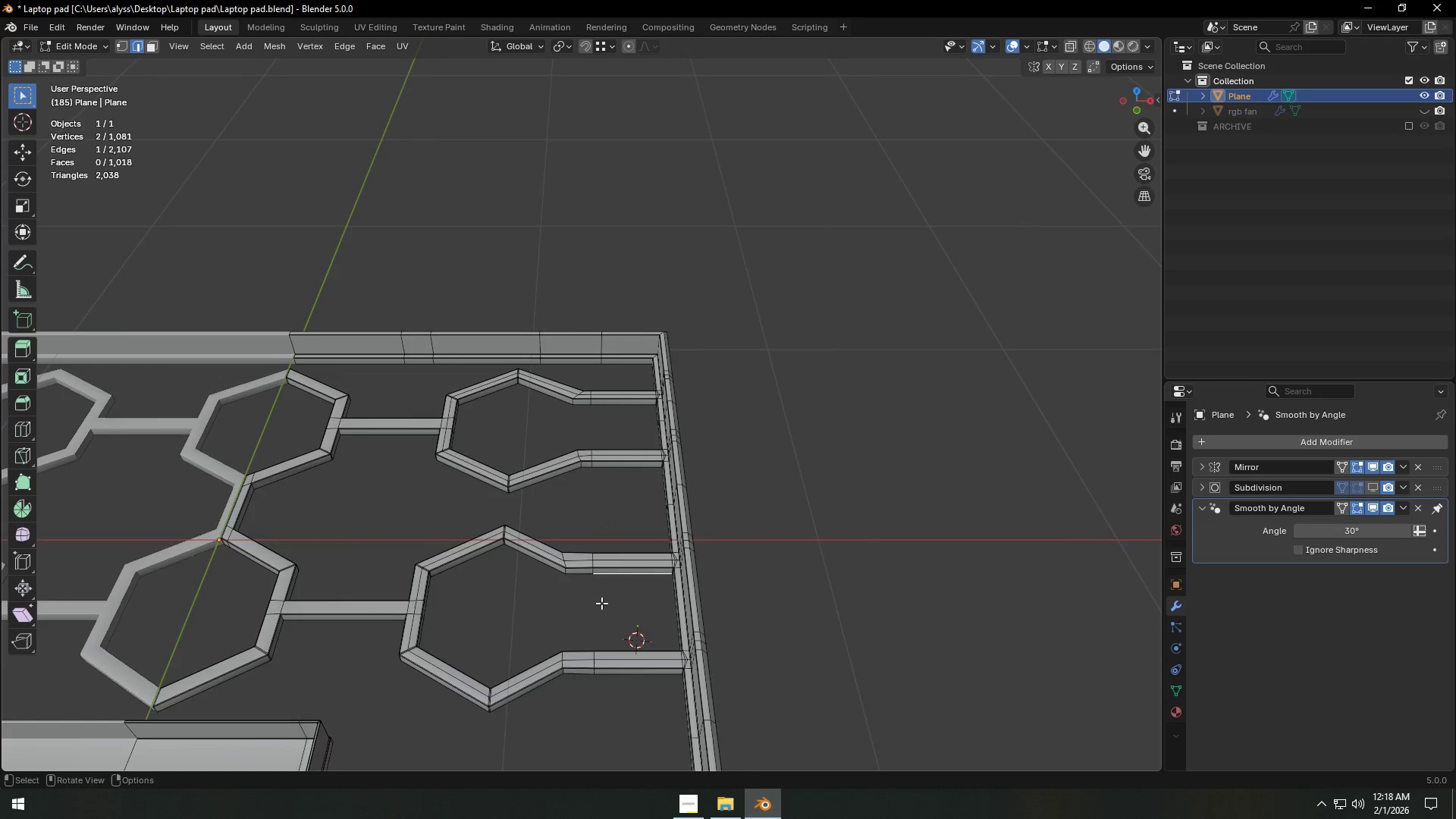 
left_click([604, 555])
 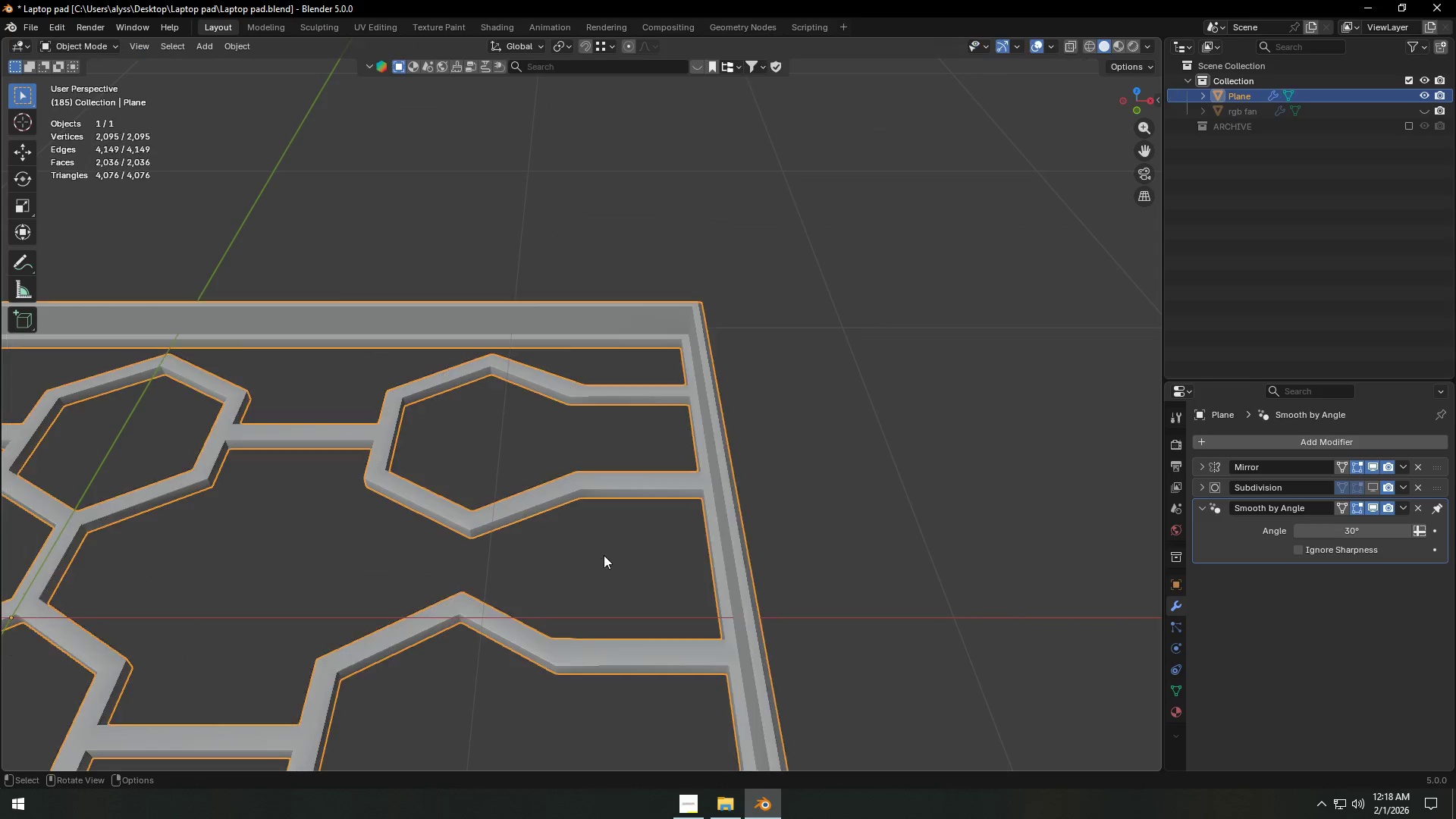 
scroll: coordinate [601, 602], scroll_direction: up, amount: 2.0
 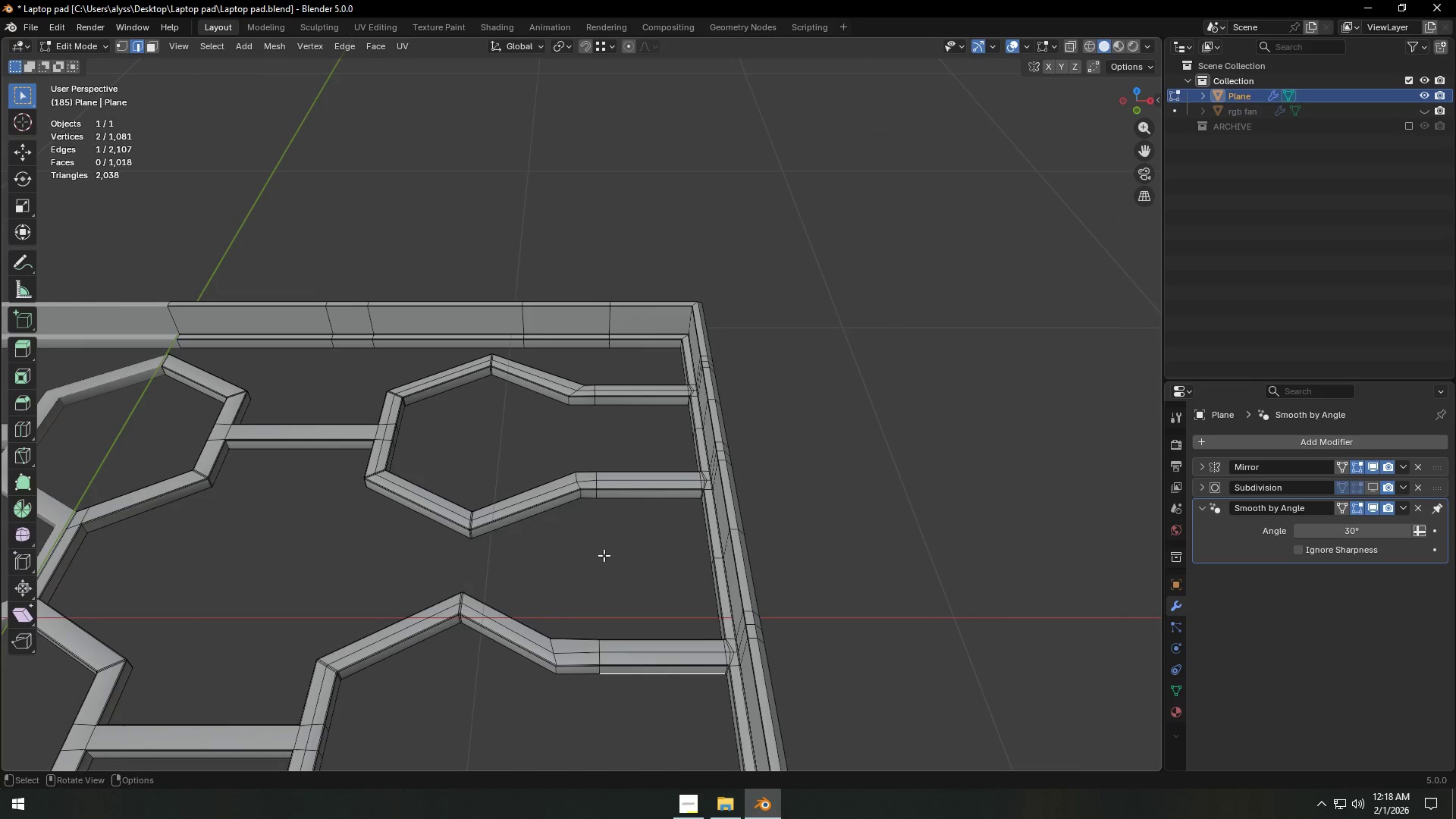 
key(Tab)
 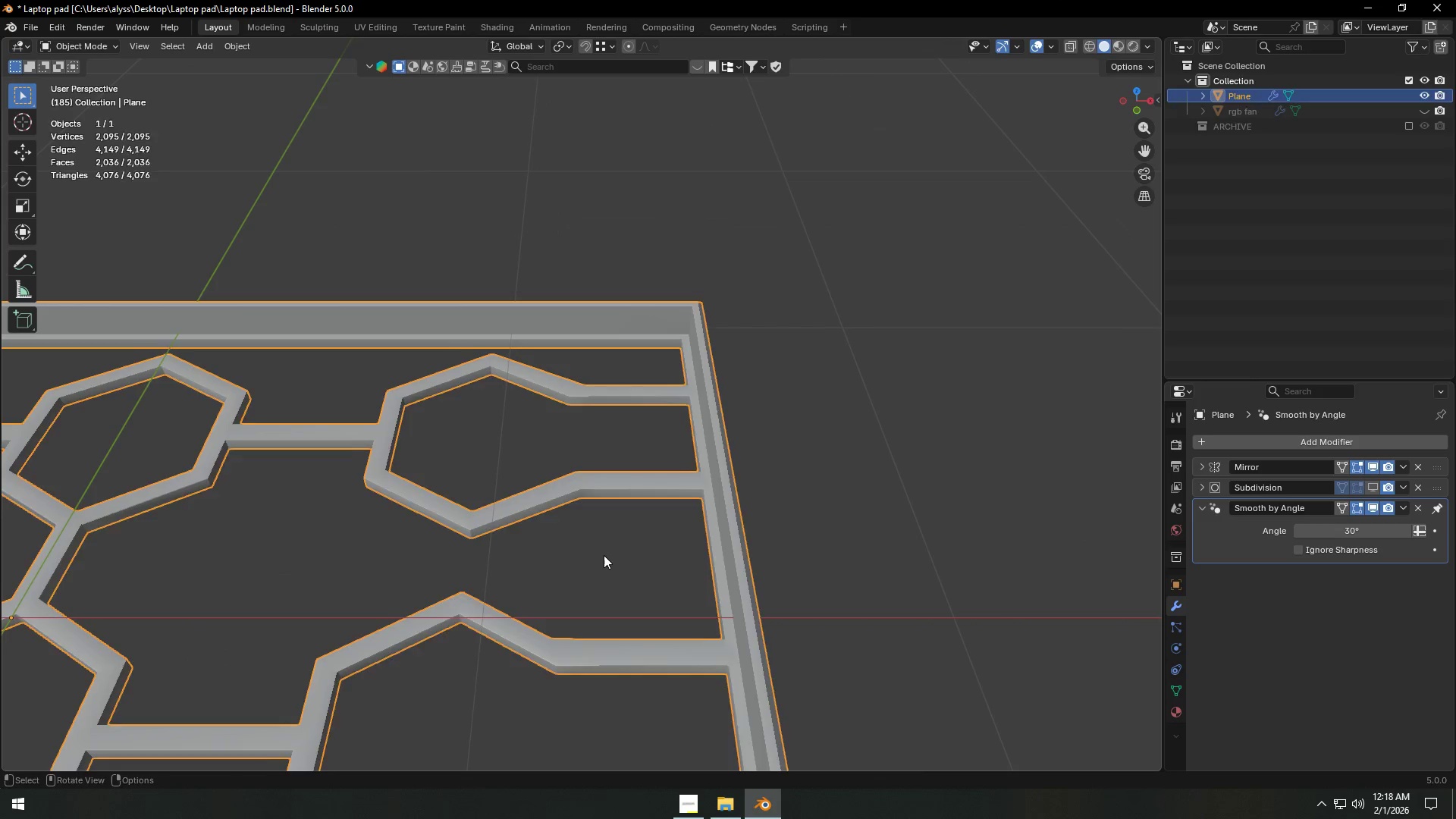 
left_click([604, 555])
 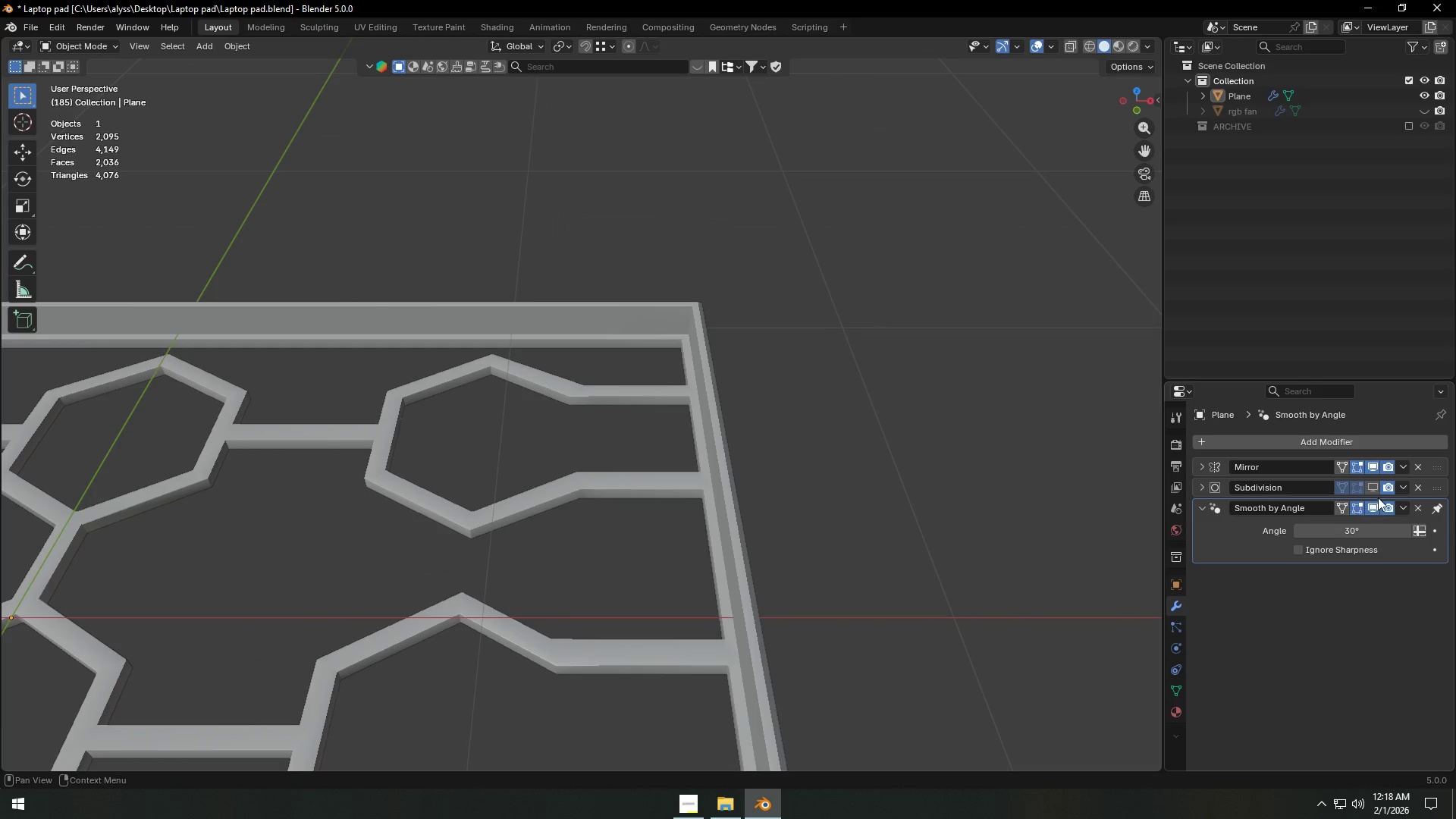 
left_click([1379, 486])
 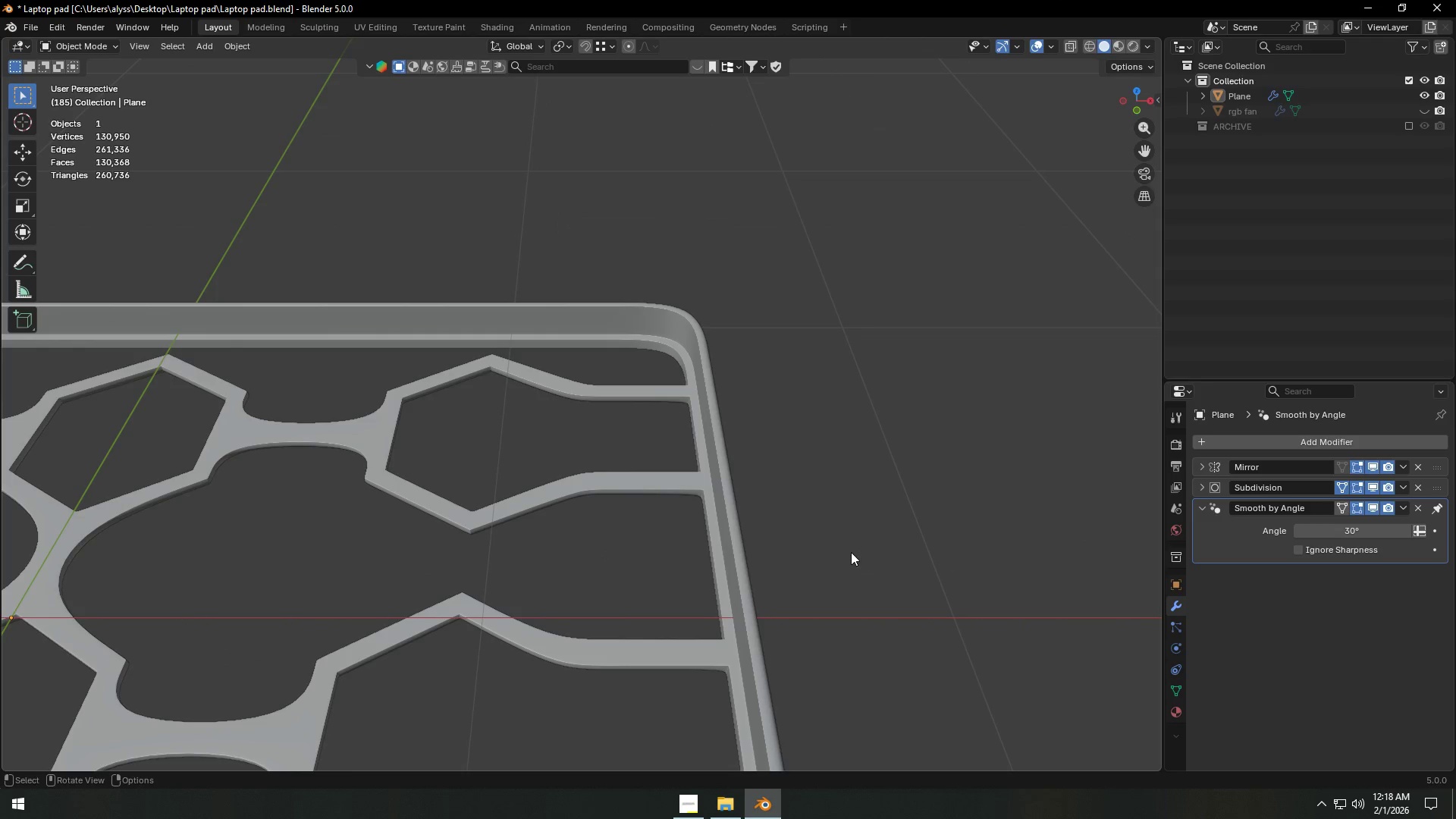 
scroll: coordinate [874, 520], scroll_direction: down, amount: 6.0
 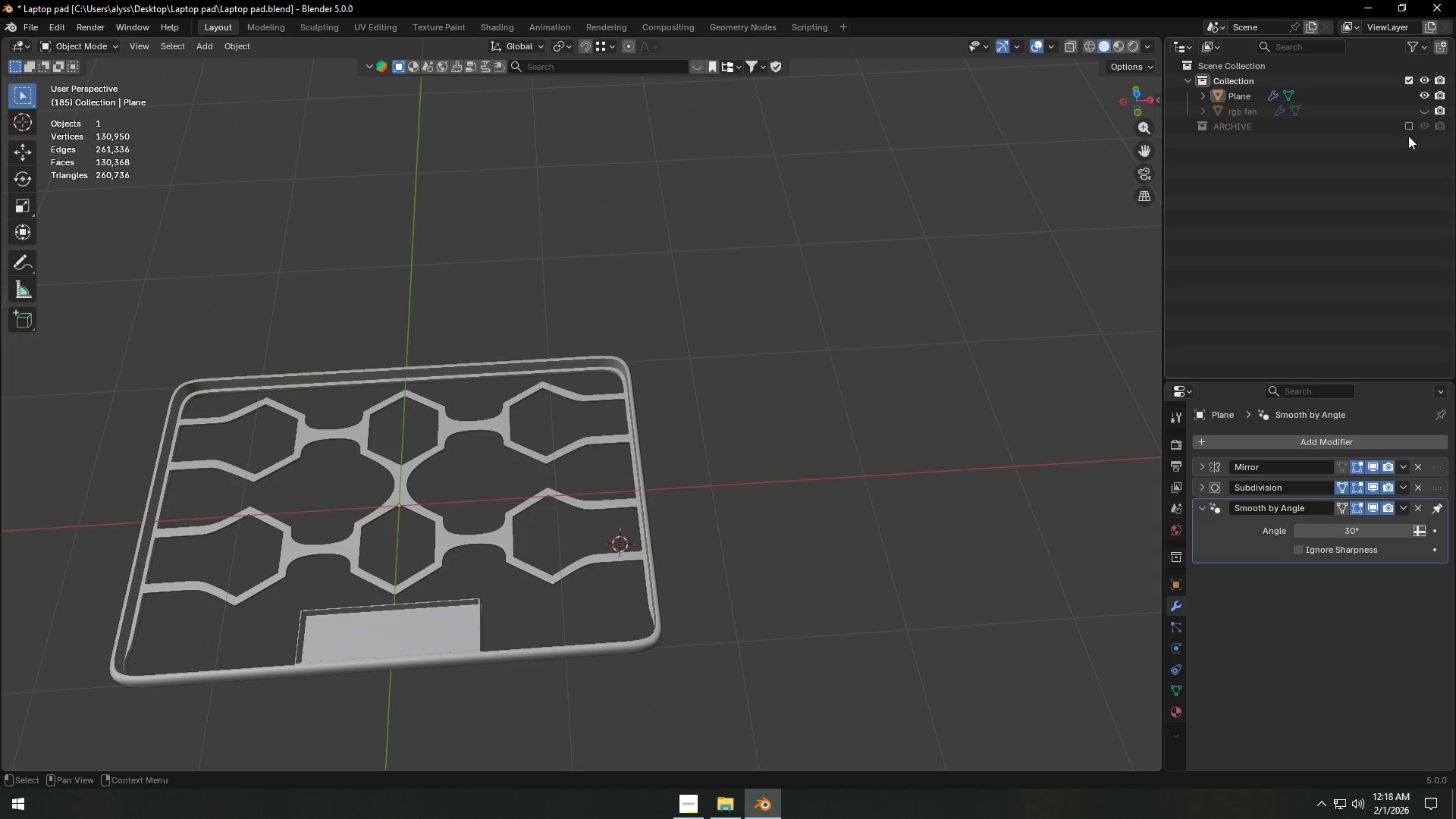 
double_click([901, 392])
 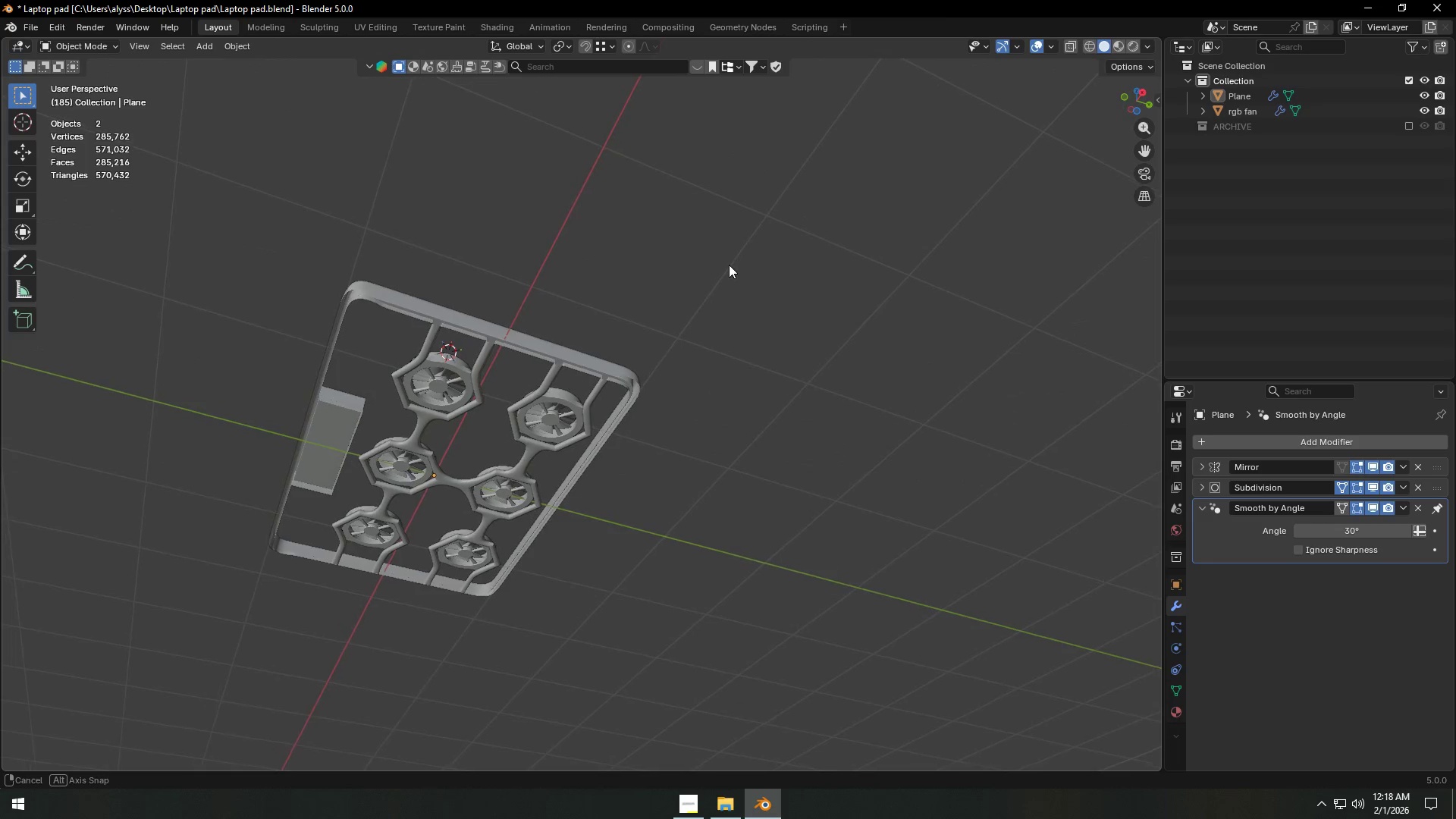 
wait(6.12)
 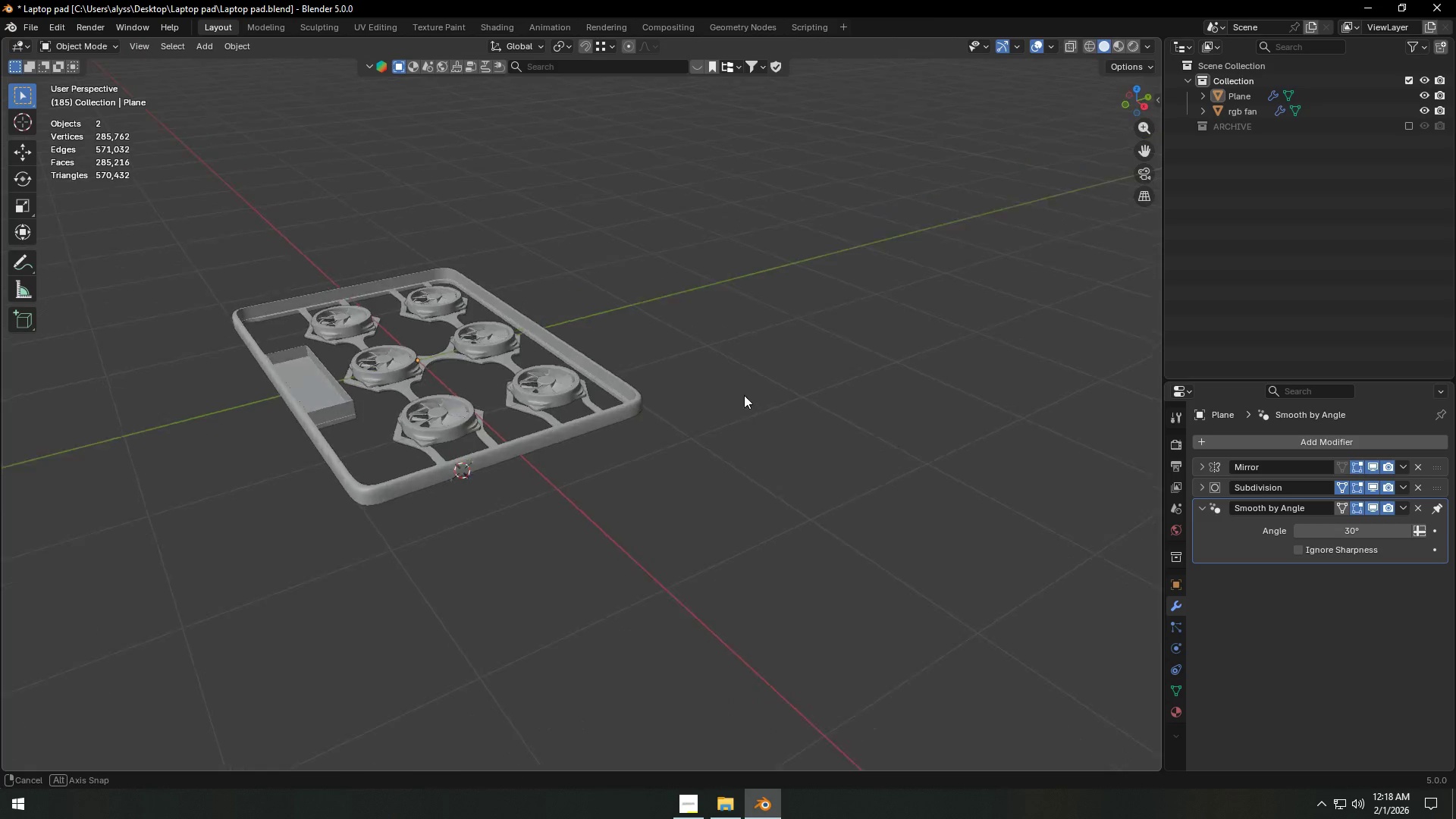 
scroll: coordinate [657, 300], scroll_direction: up, amount: 5.0
 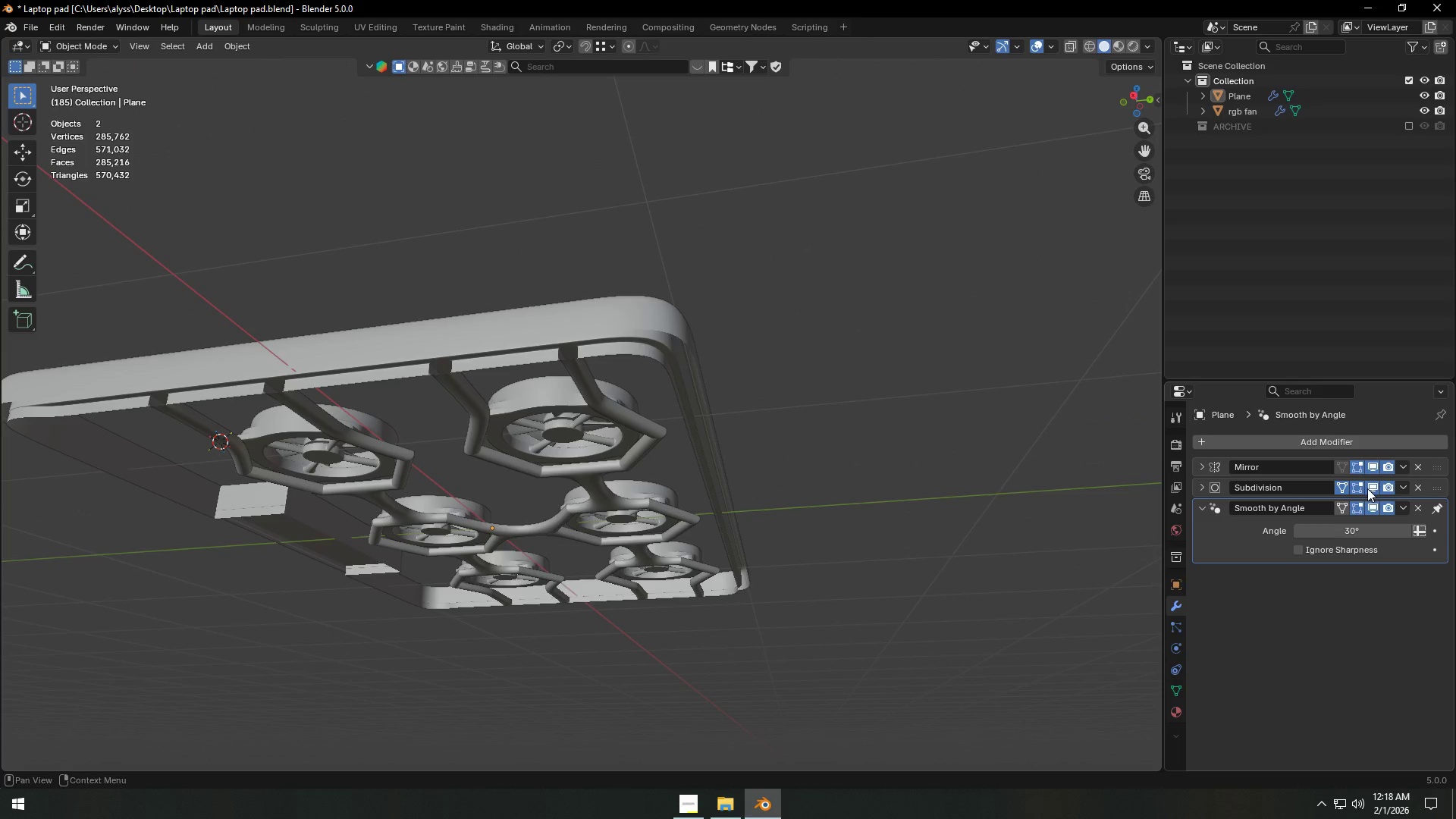 
double_click([922, 486])
 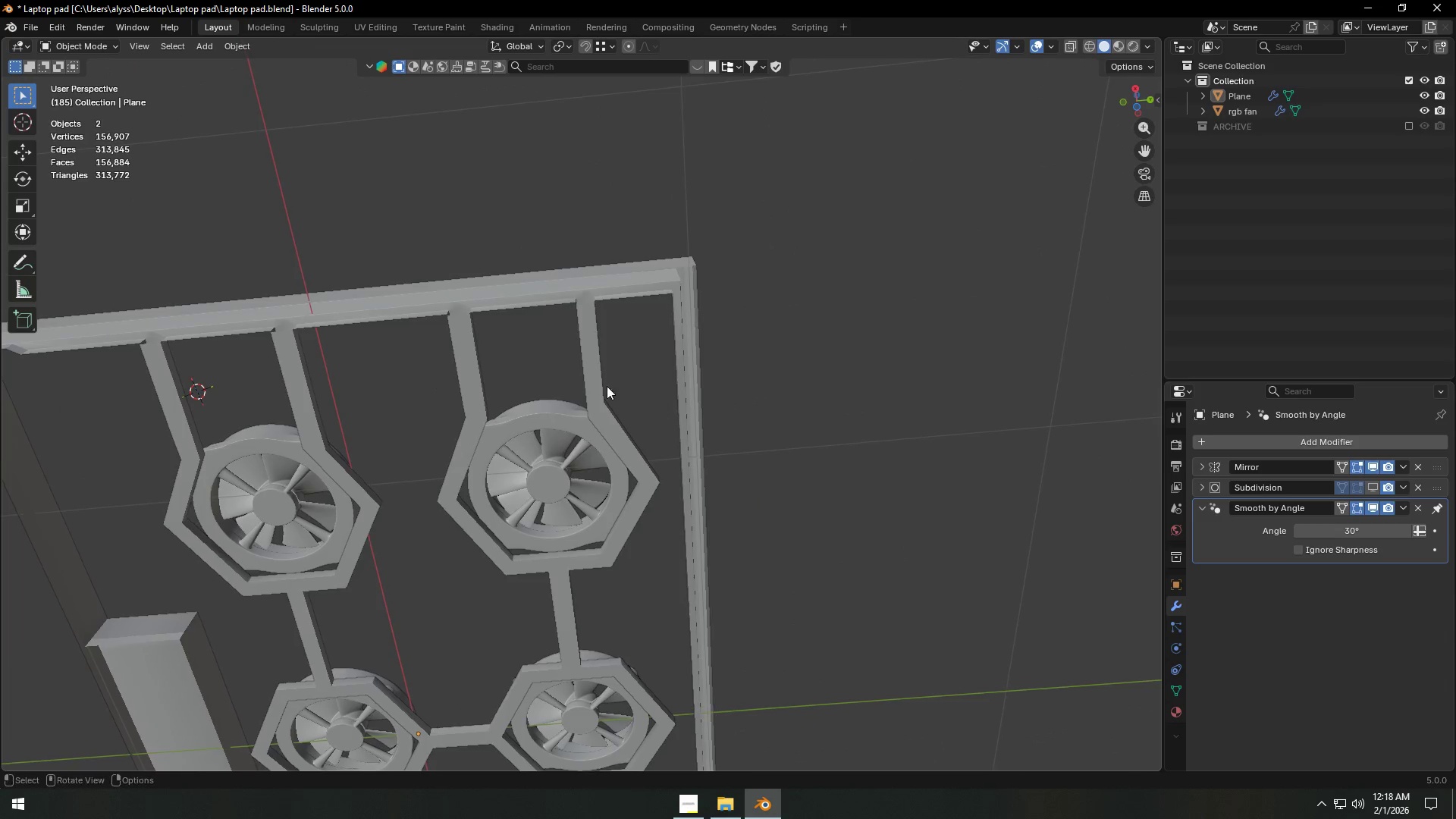 
key(Tab)
 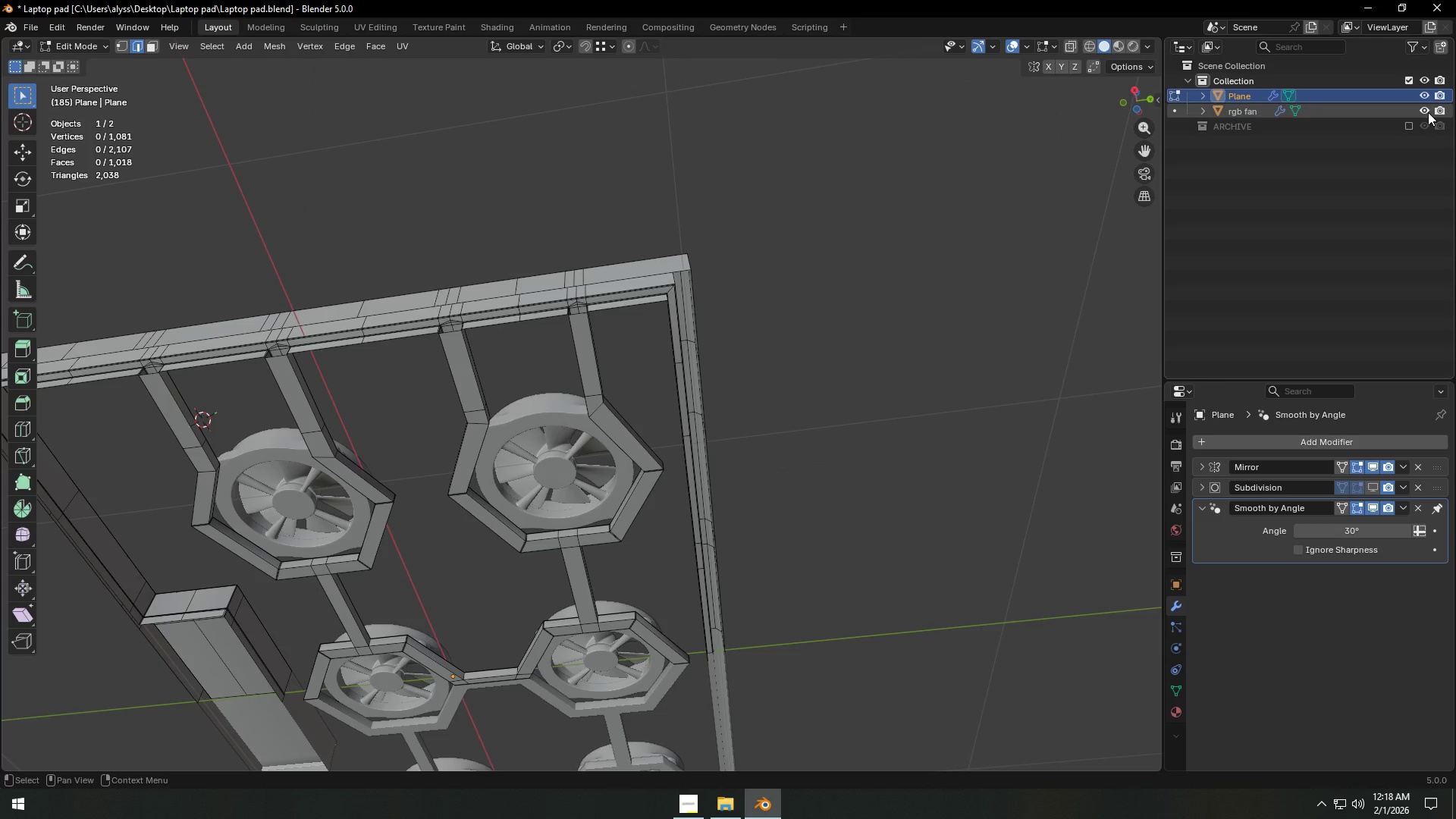 
key(Shift+ShiftLeft)
 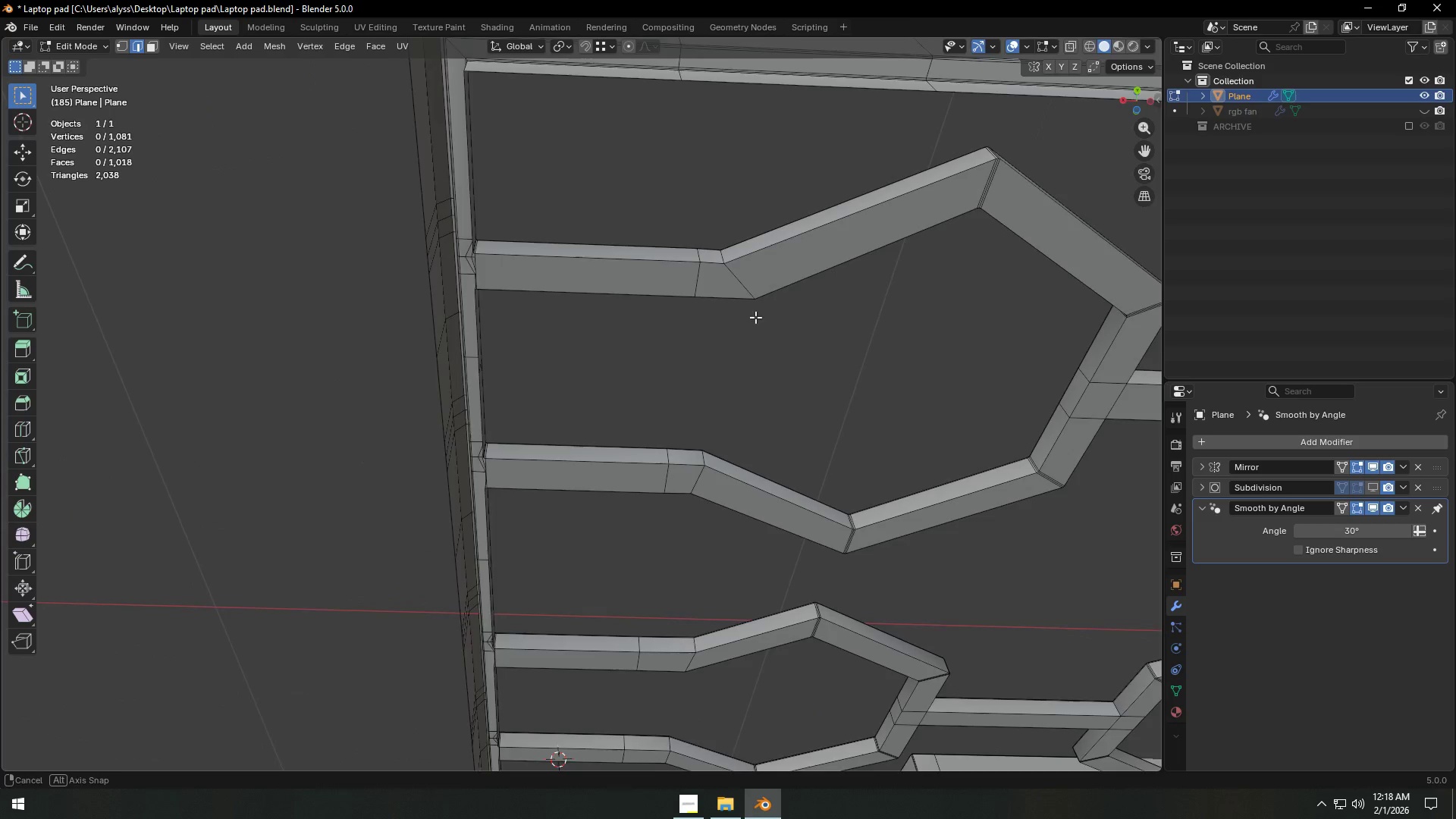 
scroll: coordinate [680, 354], scroll_direction: up, amount: 4.0
 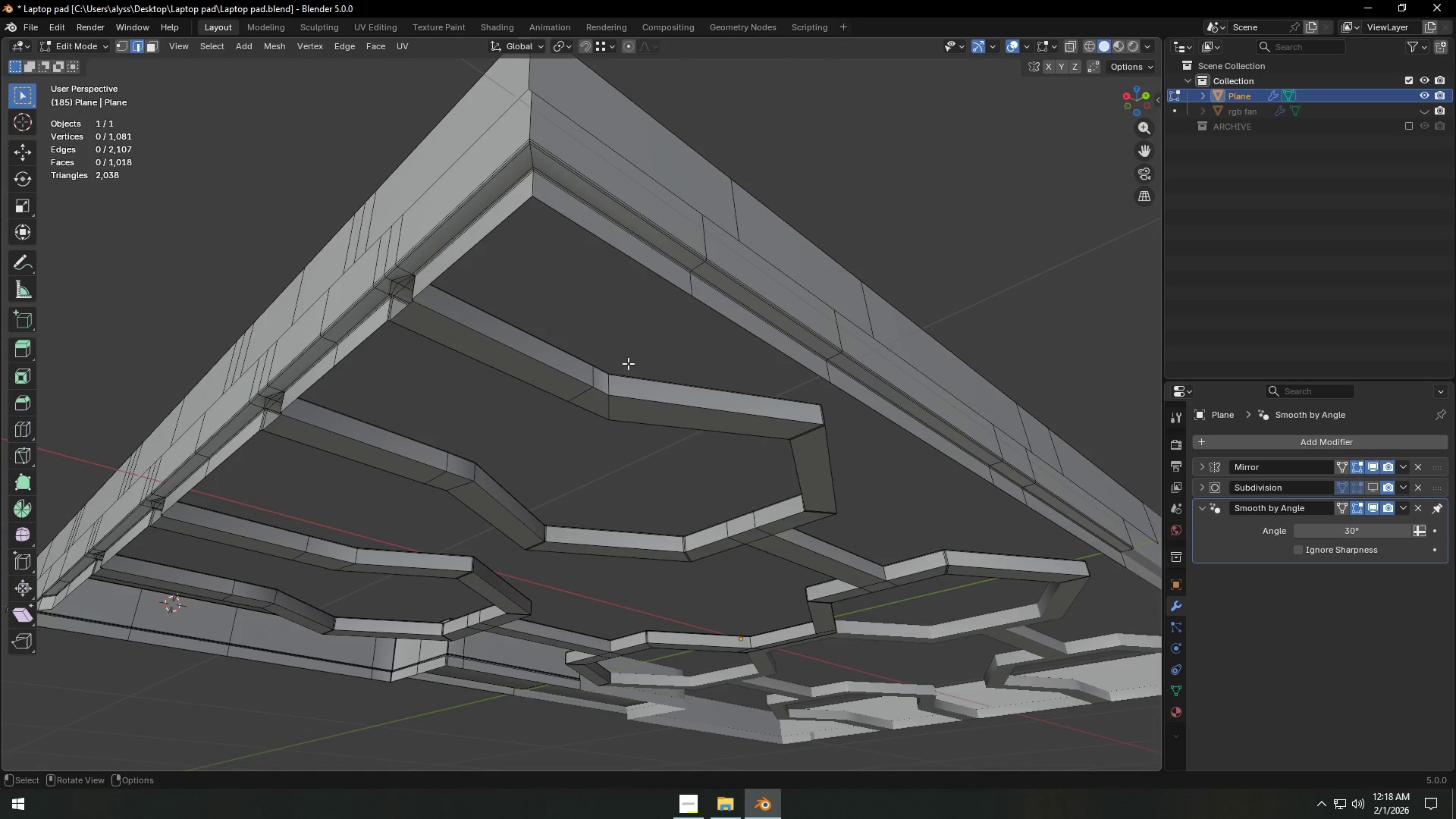 
hold_key(key=ShiftLeft, duration=0.36)
 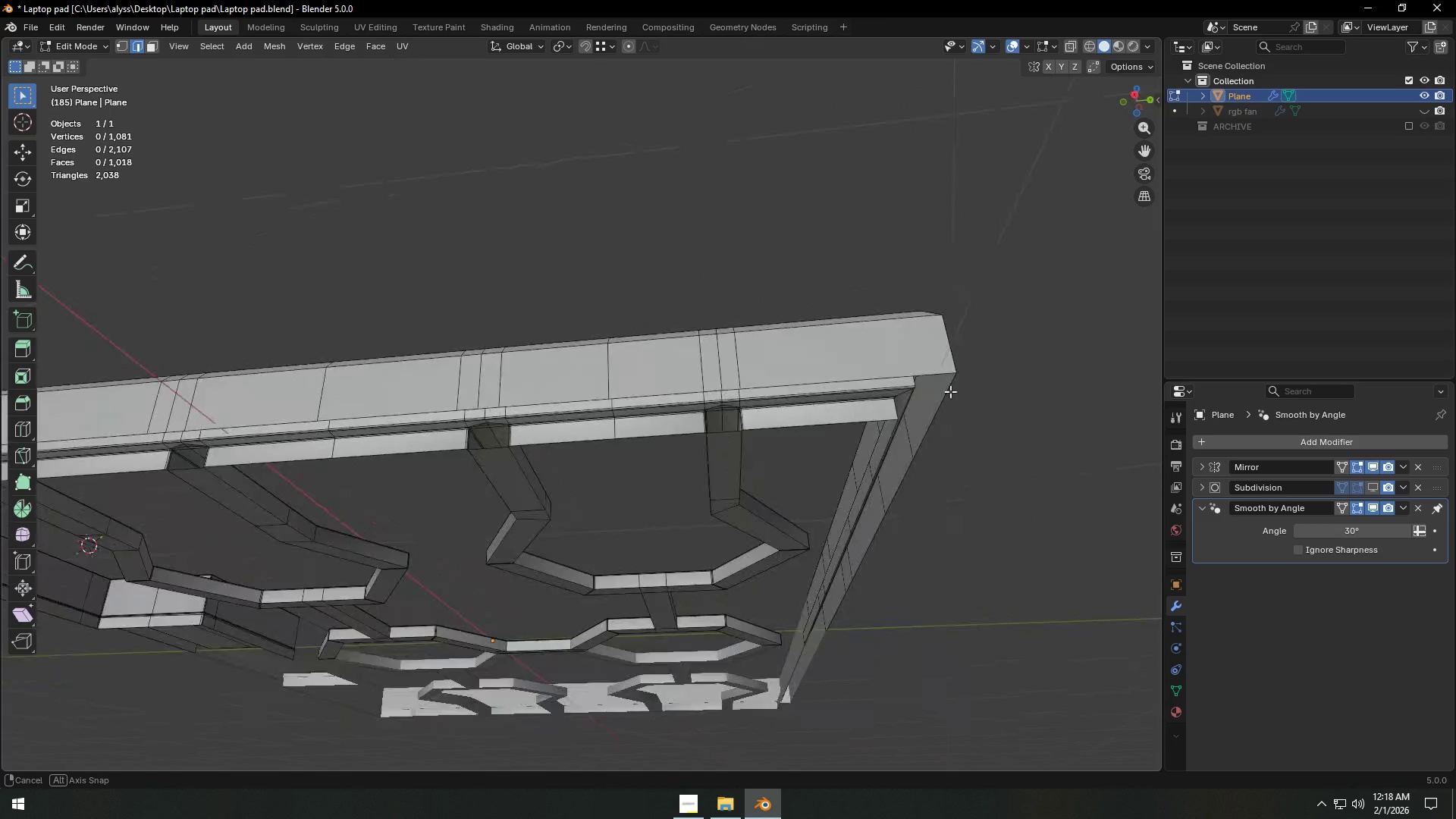 
hold_key(key=ShiftLeft, duration=0.42)
 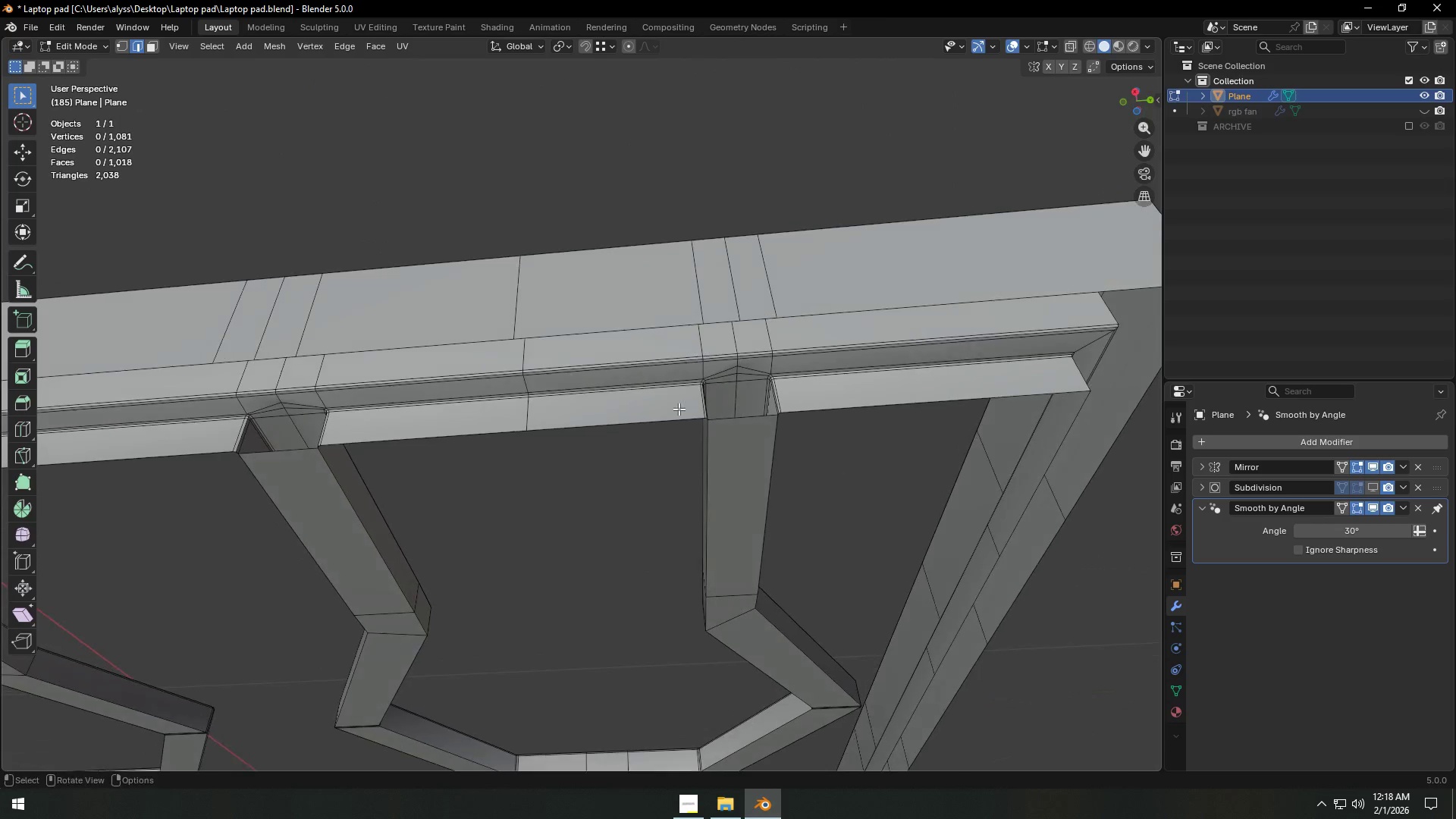 
scroll: coordinate [784, 449], scroll_direction: up, amount: 4.0
 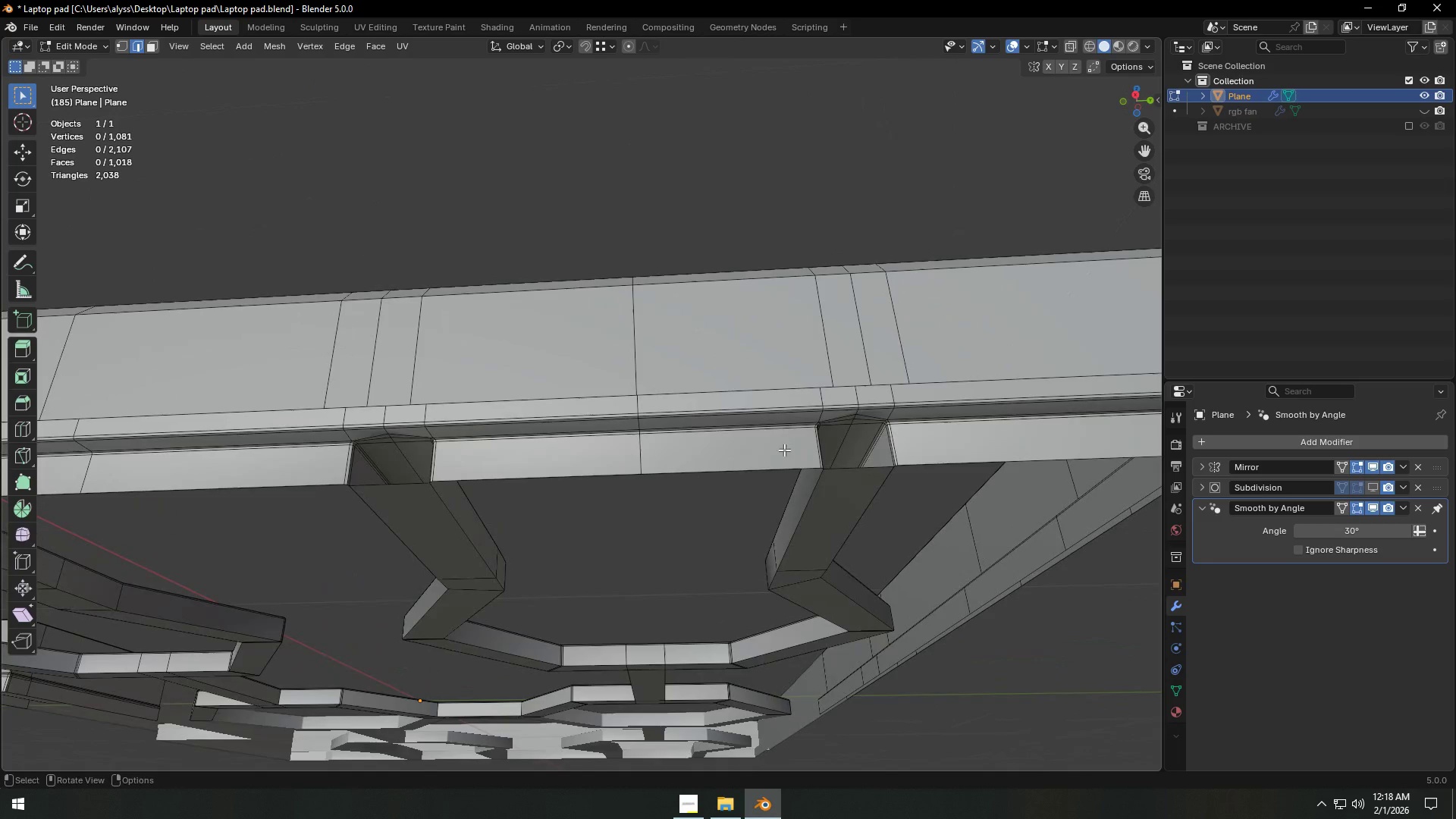 
key(Control+ControlLeft)
 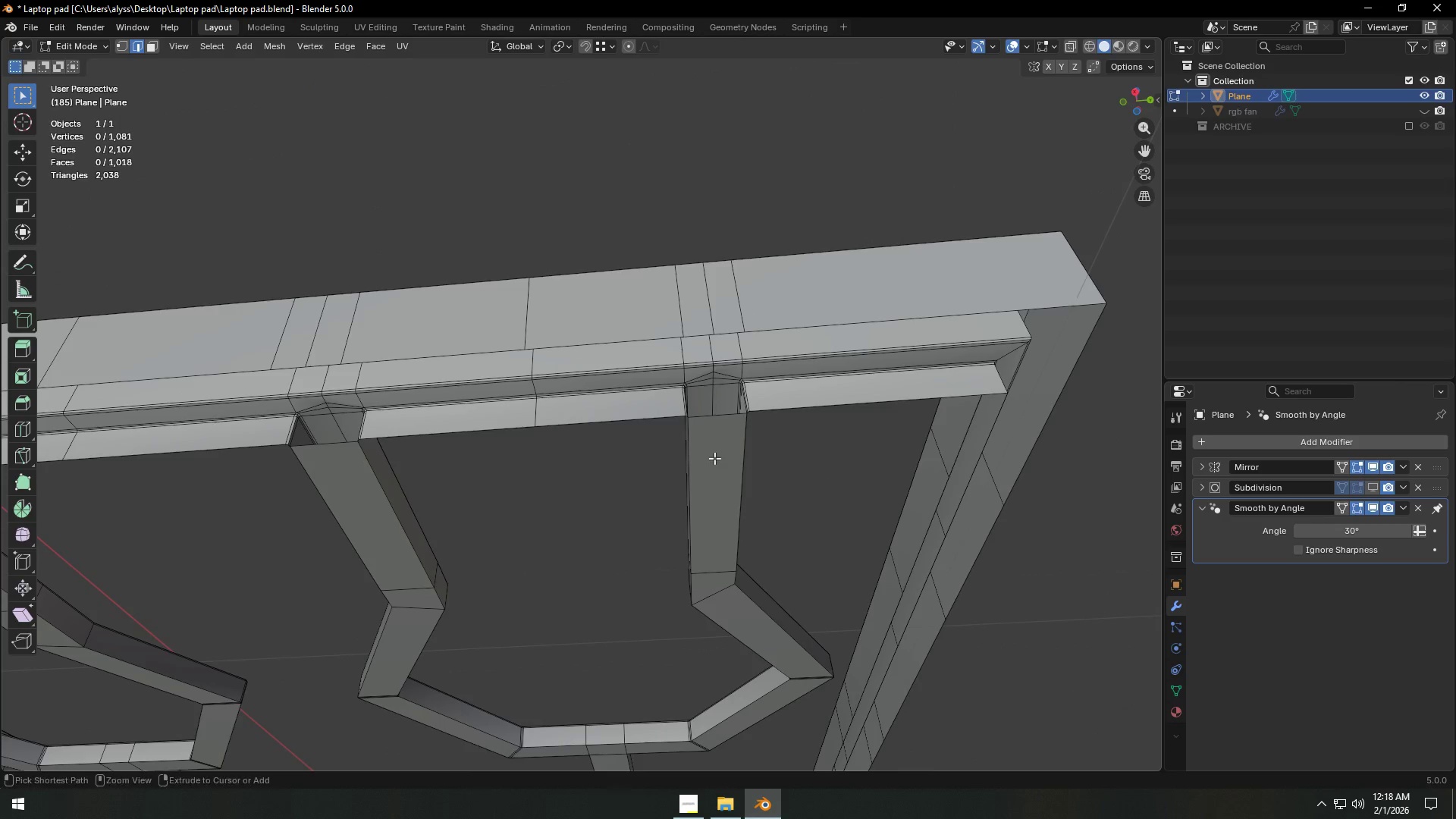 
key(Control+R)
 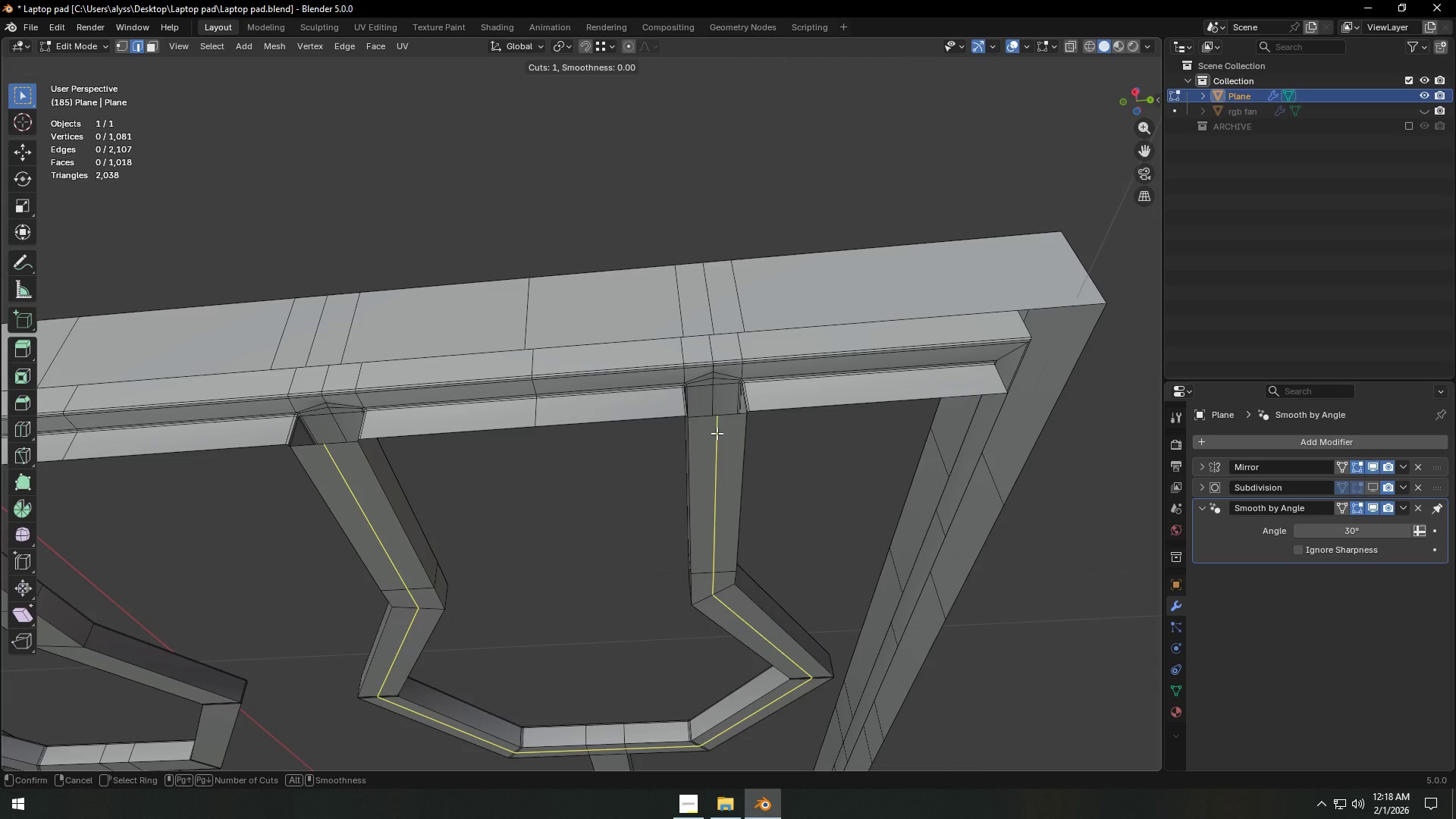 
scroll: coordinate [712, 444], scroll_direction: down, amount: 1.0
 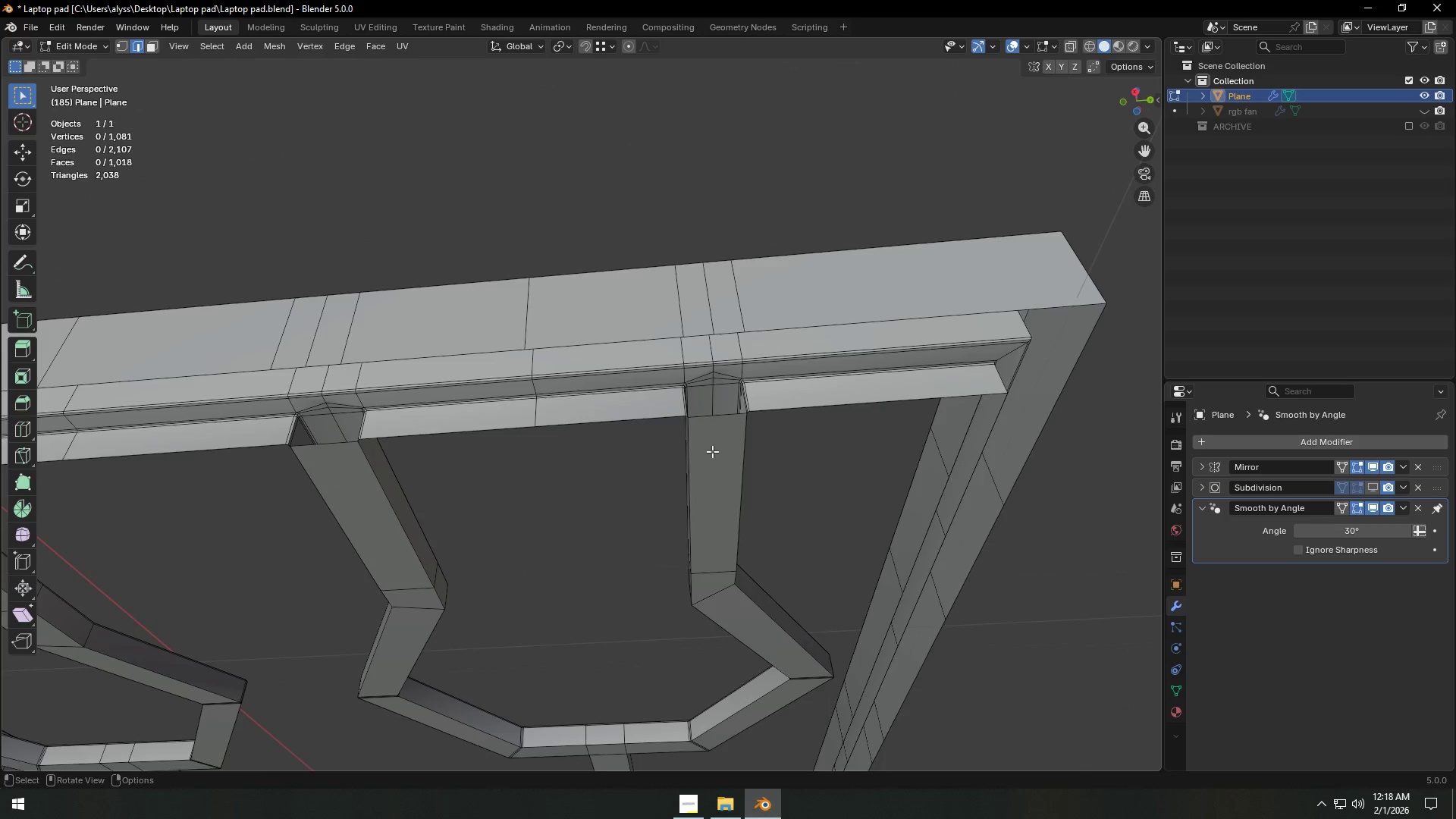 
wait(7.23)
 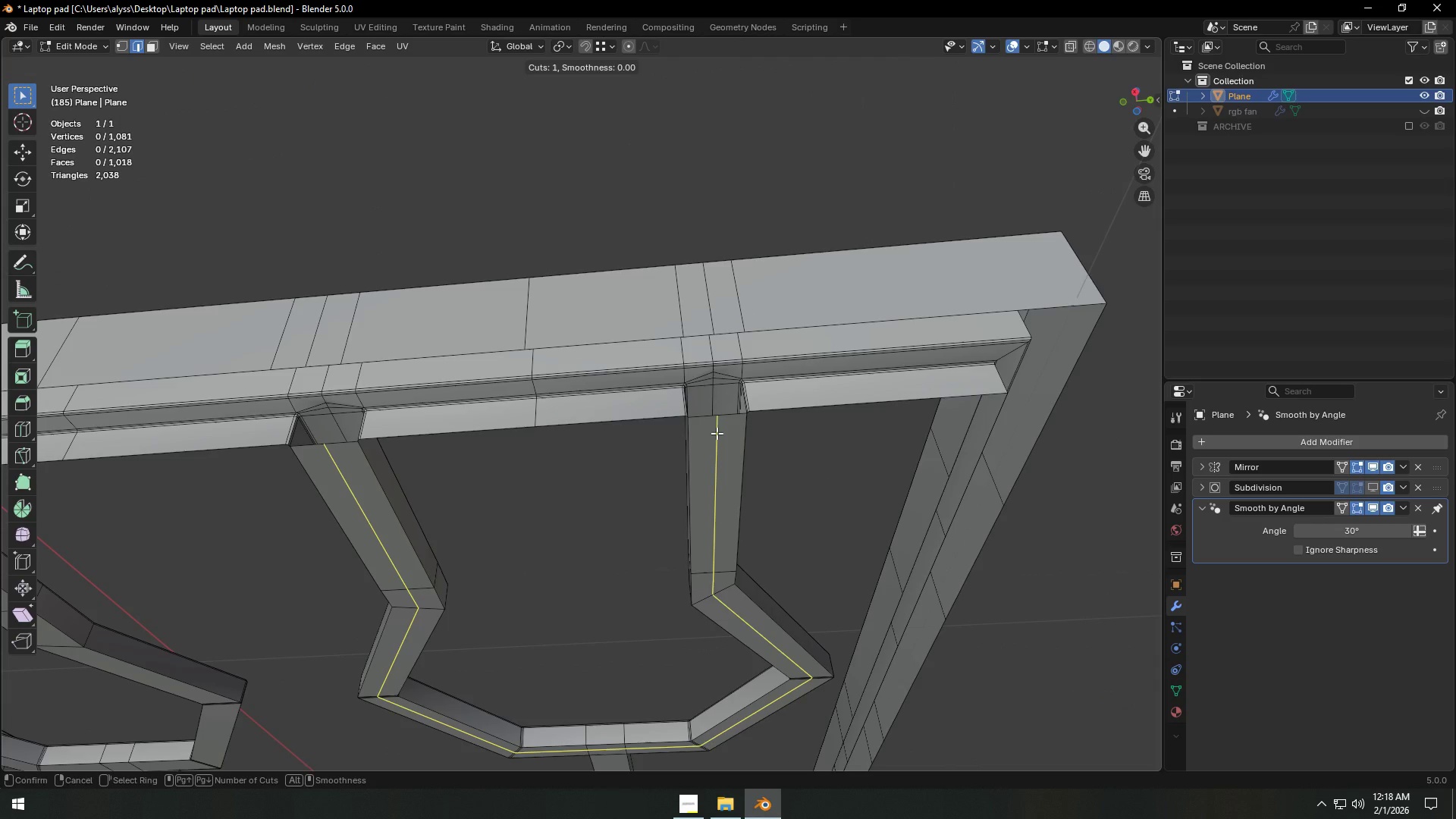 
right_click([717, 433])
 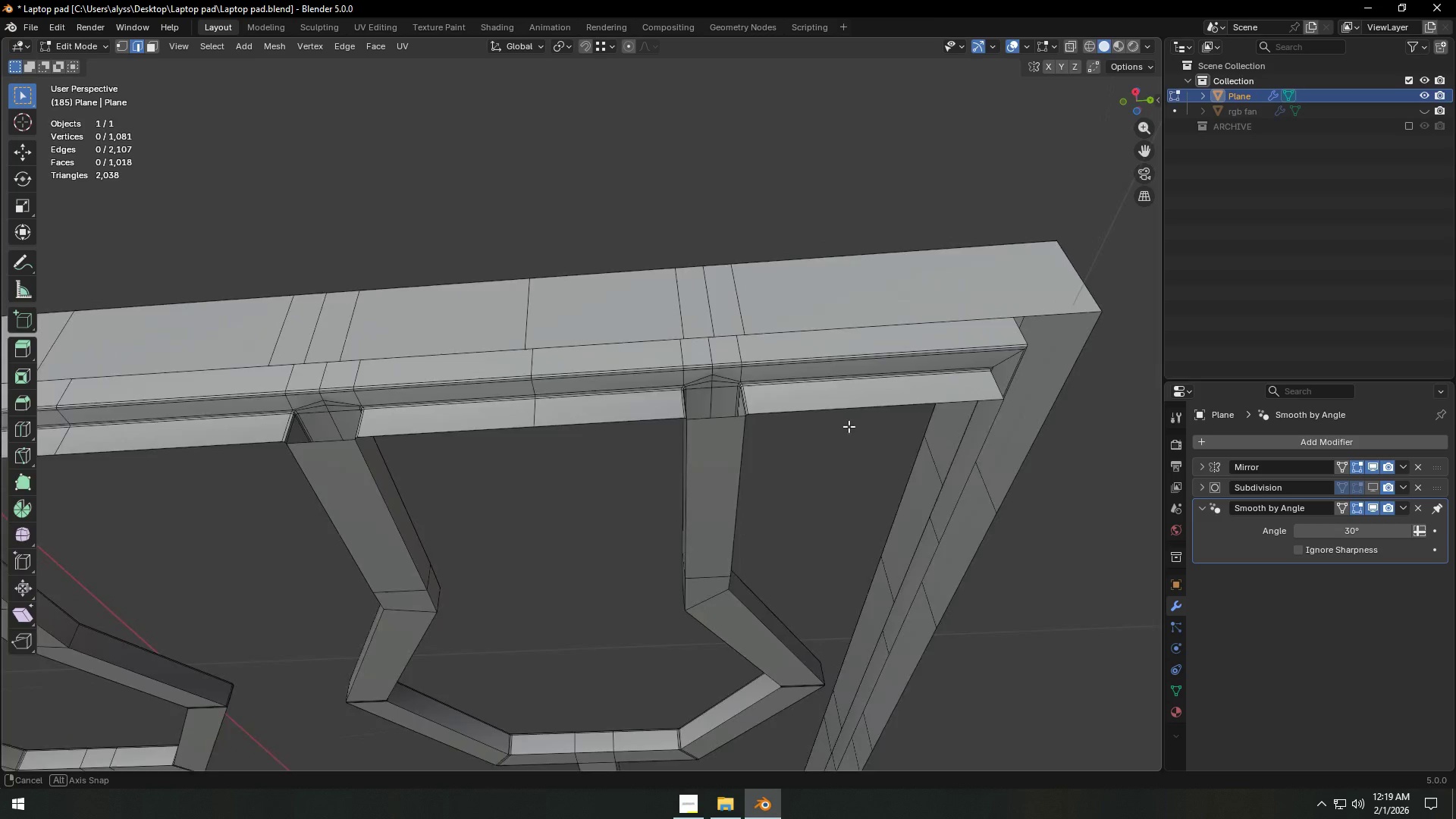 
scroll: coordinate [852, 450], scroll_direction: up, amount: 1.0
 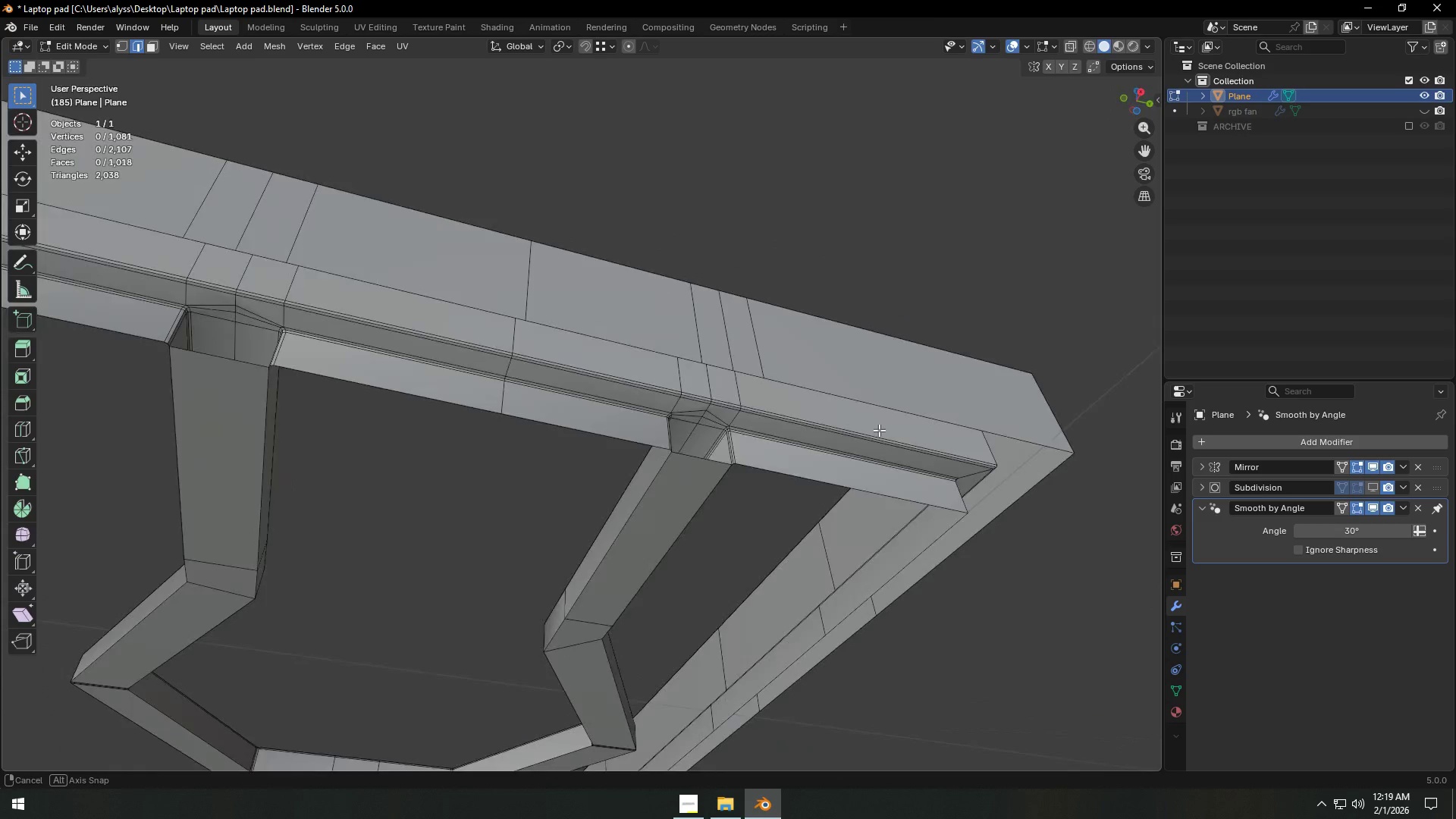 
hold_key(key=AltLeft, duration=0.39)
left_click([786, 393])
 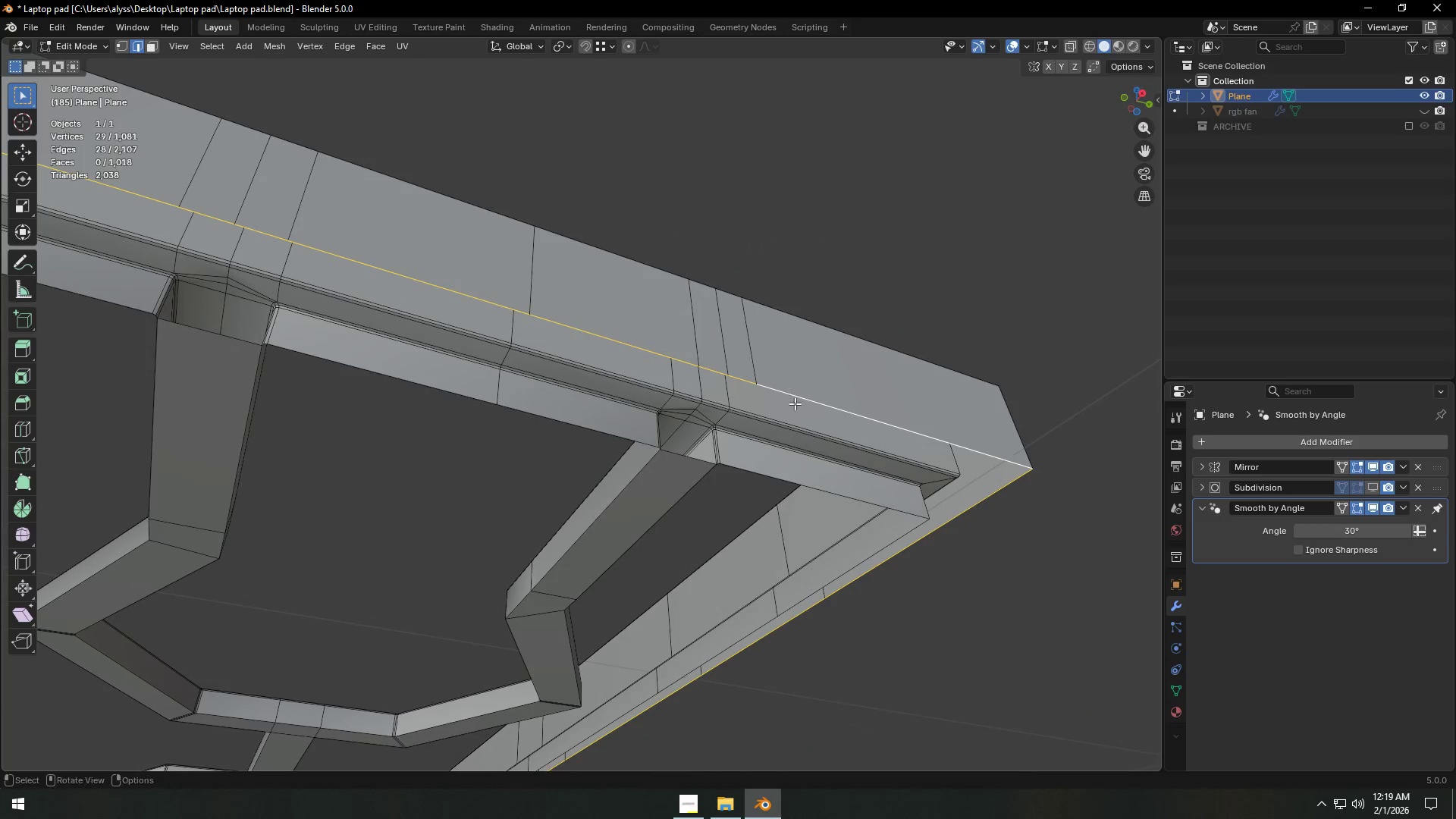 
scroll: coordinate [802, 416], scroll_direction: down, amount: 5.0
 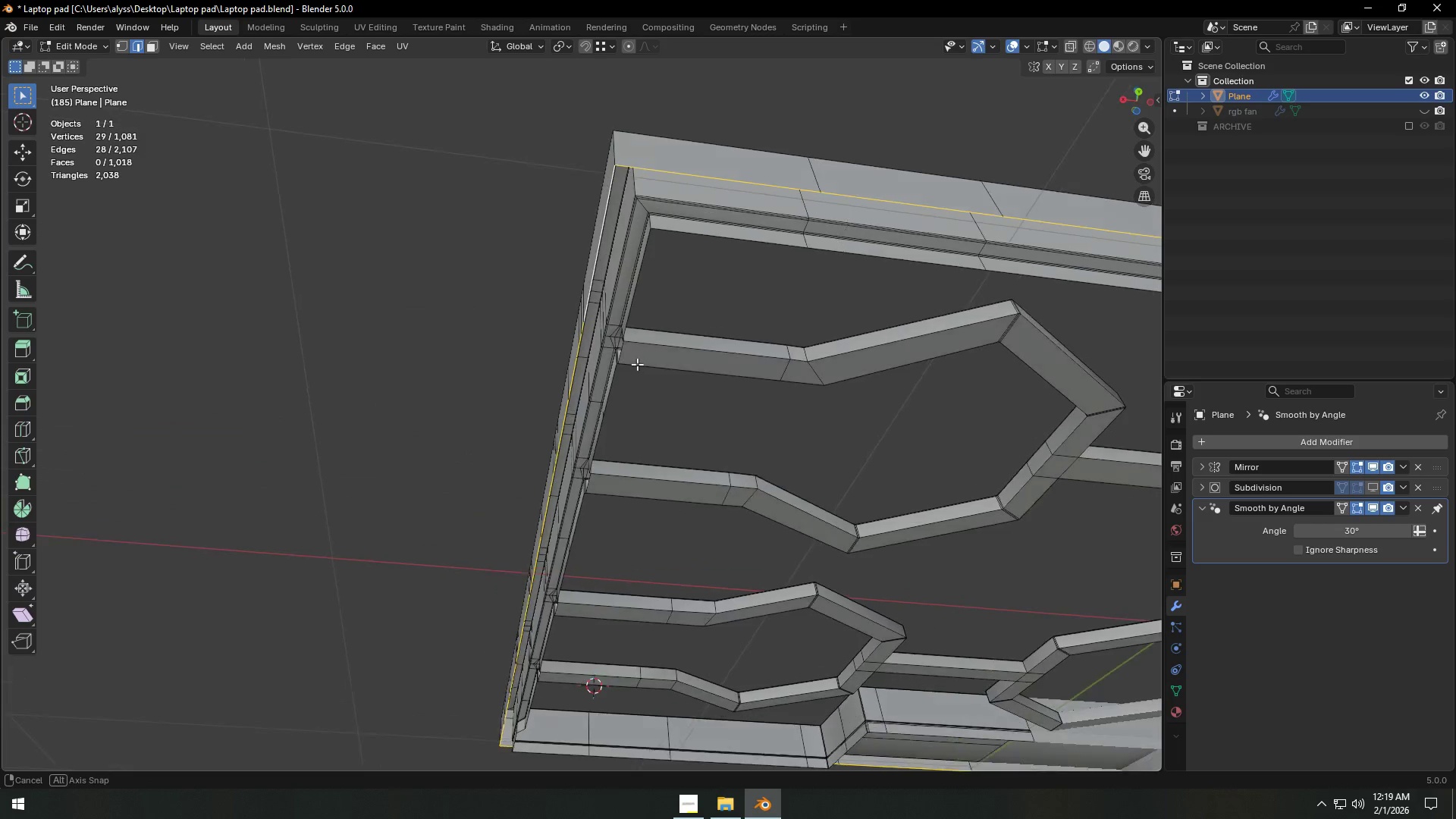 
scroll: coordinate [621, 427], scroll_direction: up, amount: 3.0
 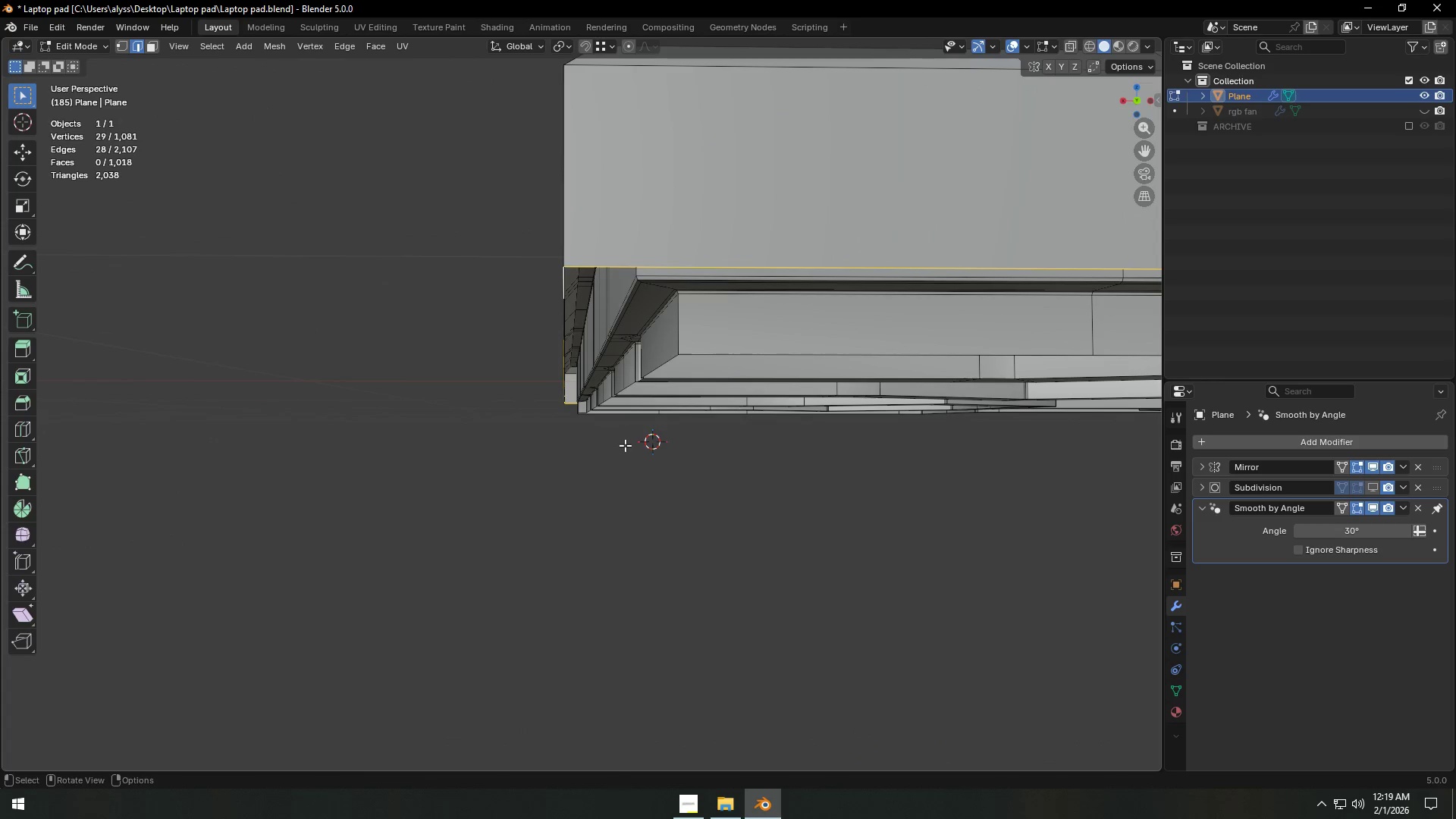 
scroll: coordinate [748, 496], scroll_direction: down, amount: 9.0
 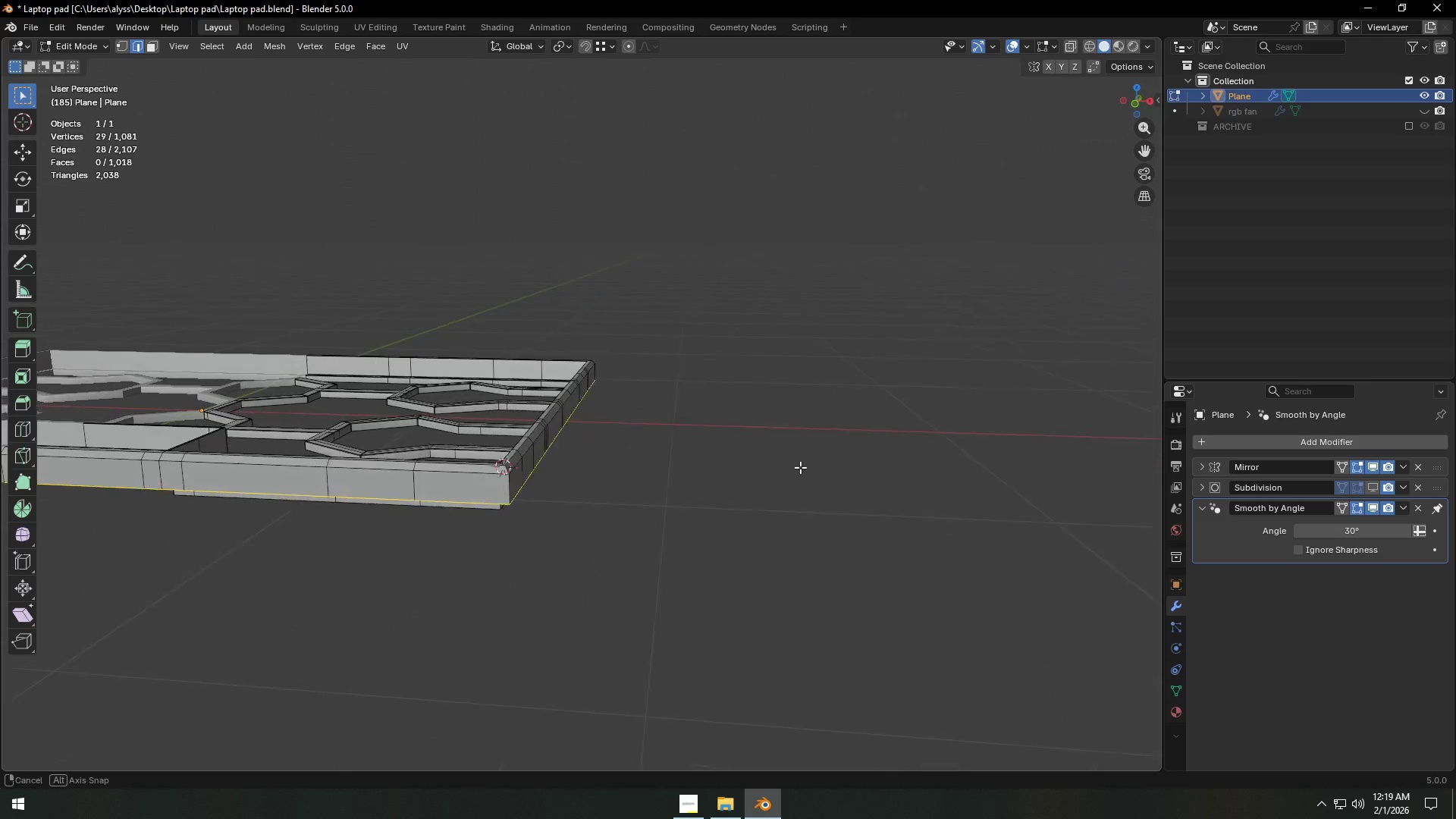 
hold_key(key=ShiftLeft, duration=0.36)
 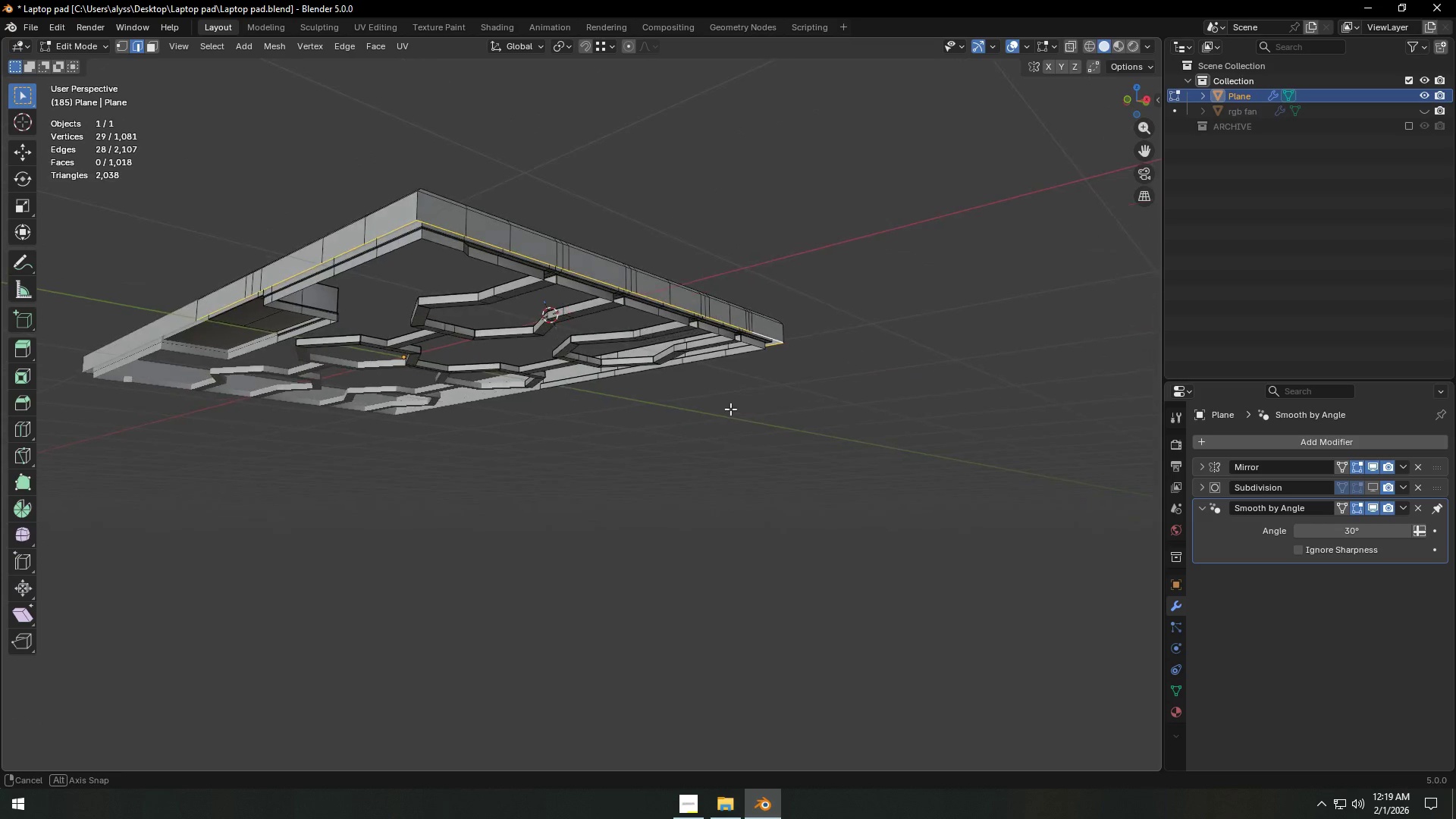 
wait(7.45)
 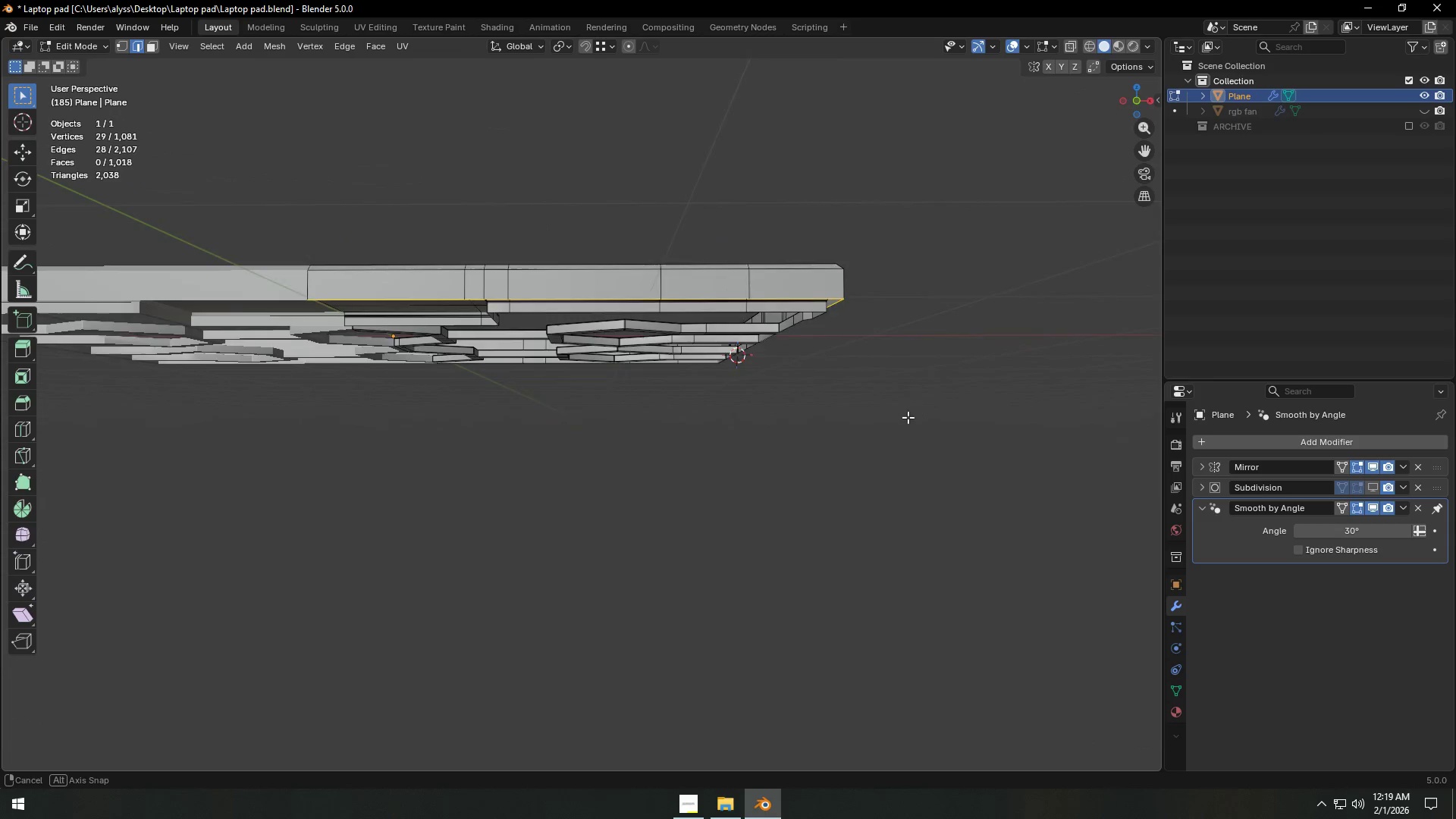 
type(gz)
 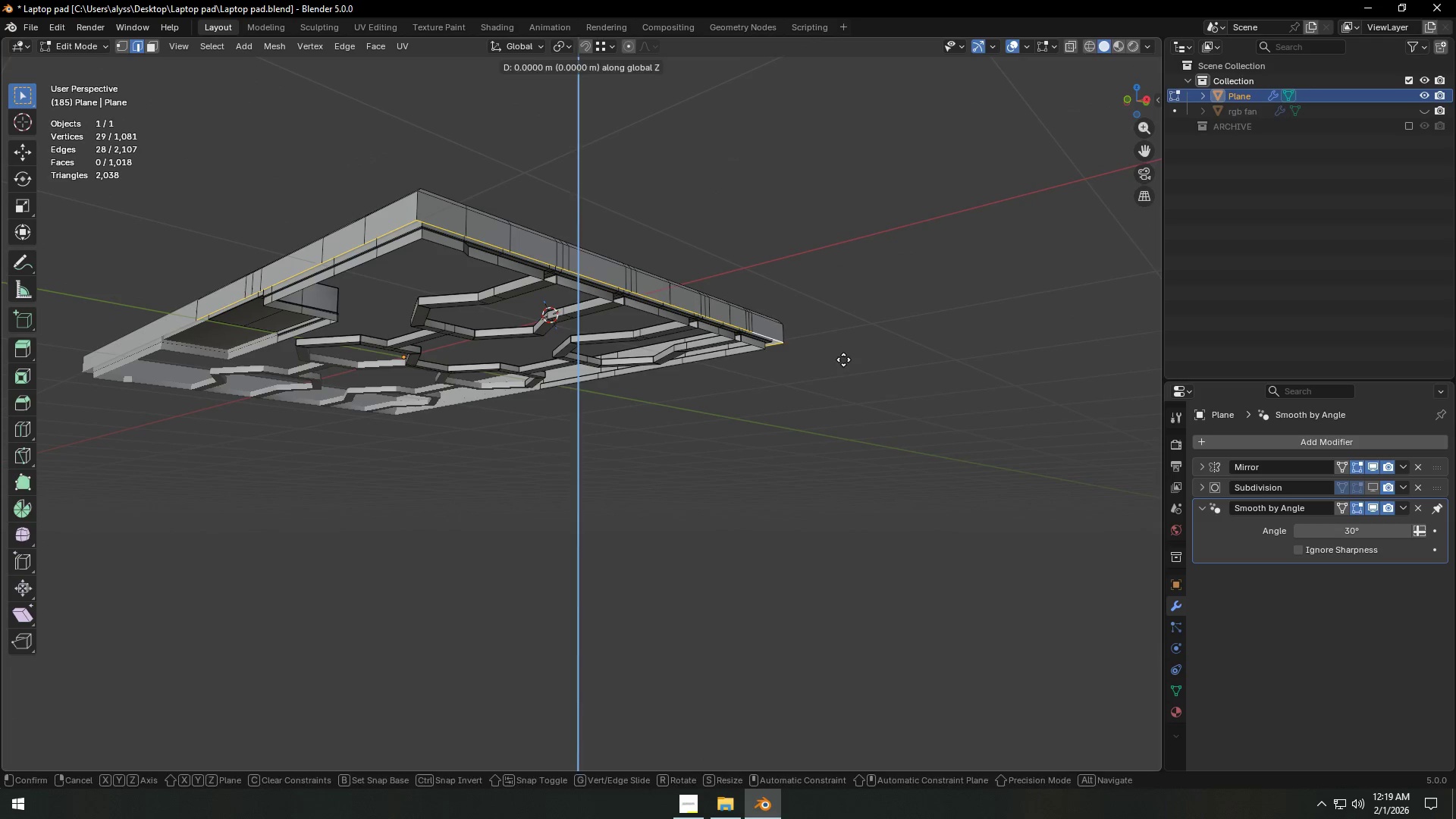 
right_click([843, 359])
 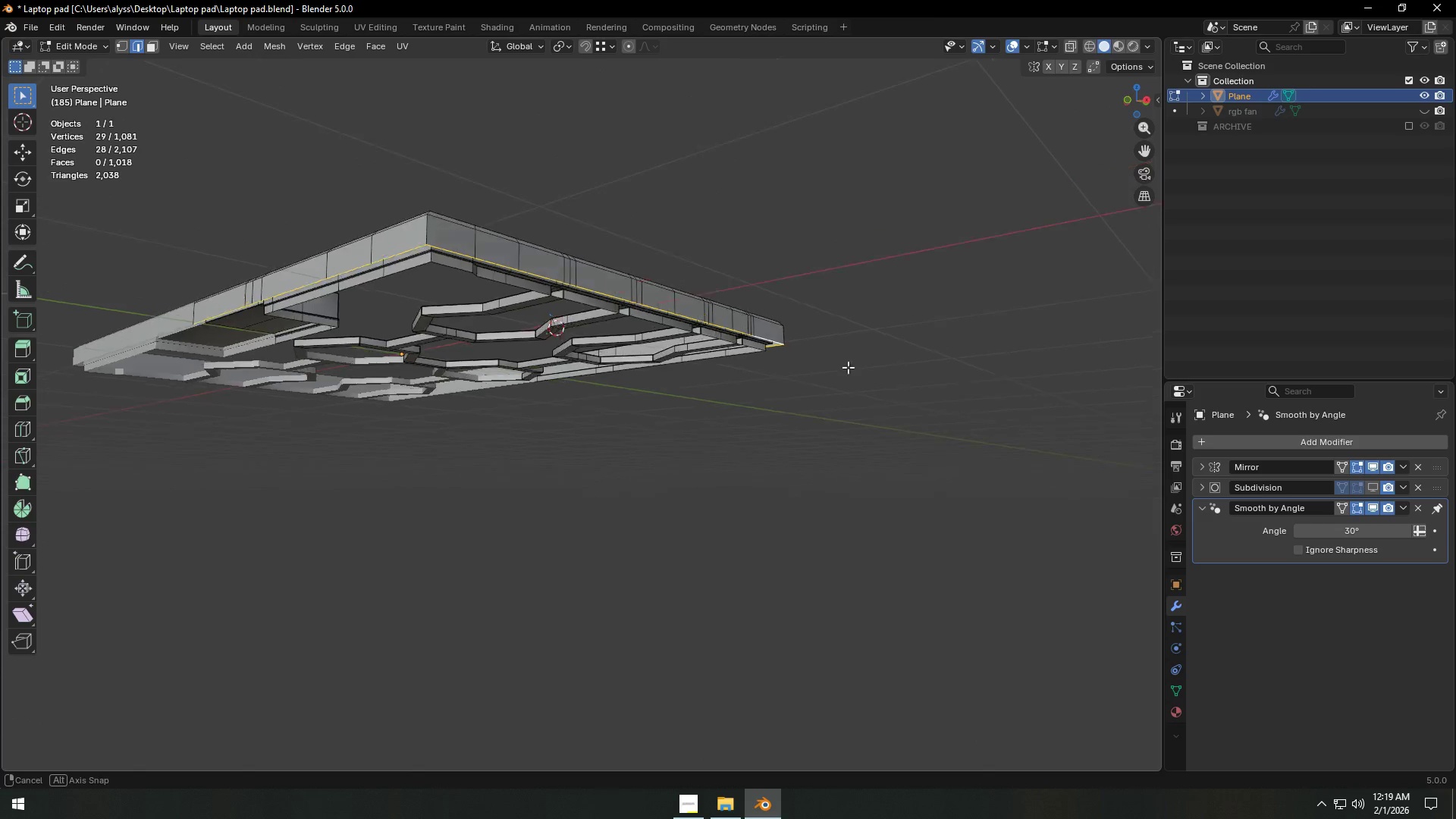 
scroll: coordinate [867, 385], scroll_direction: up, amount: 3.0
 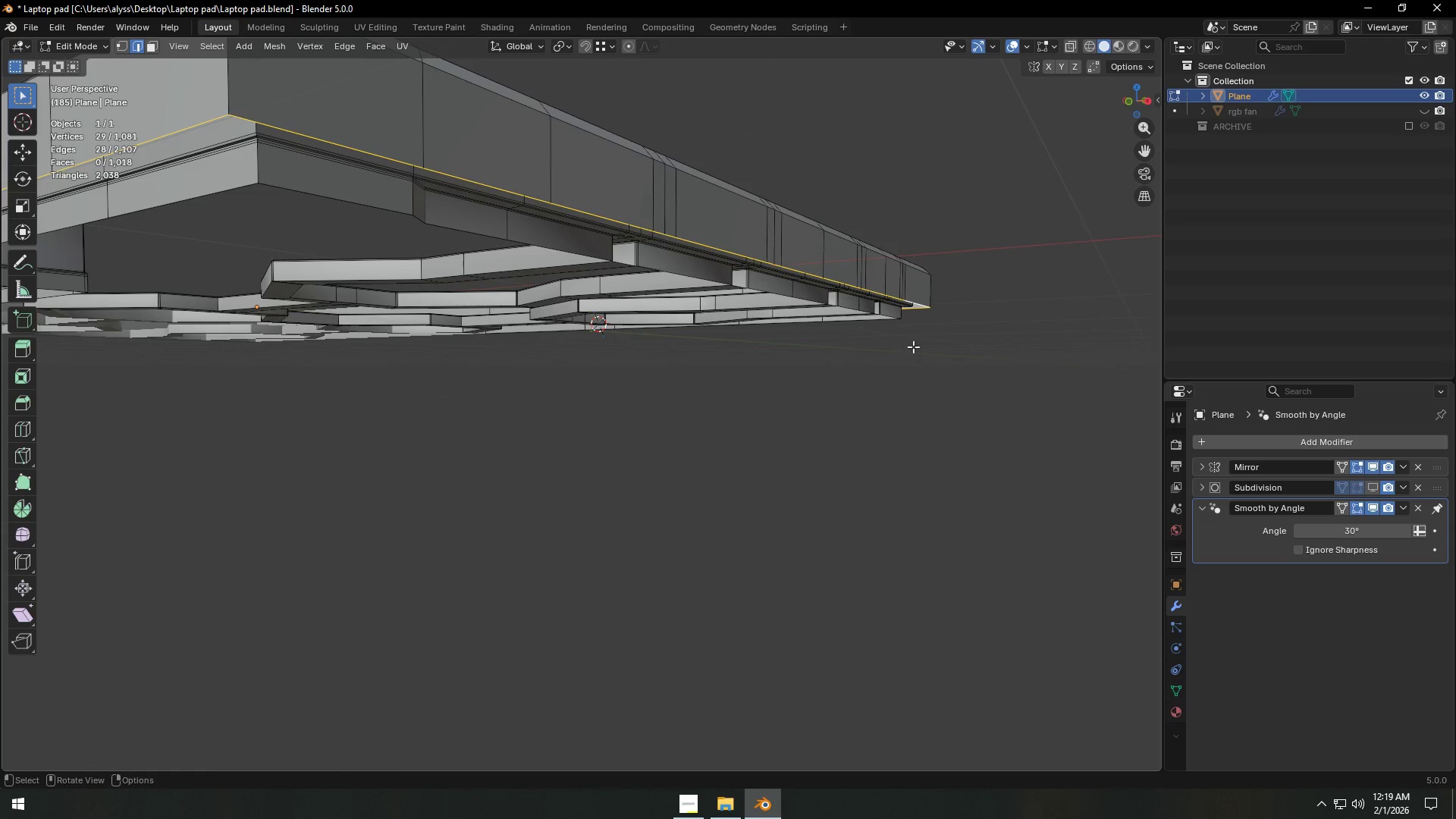 
key(E)
 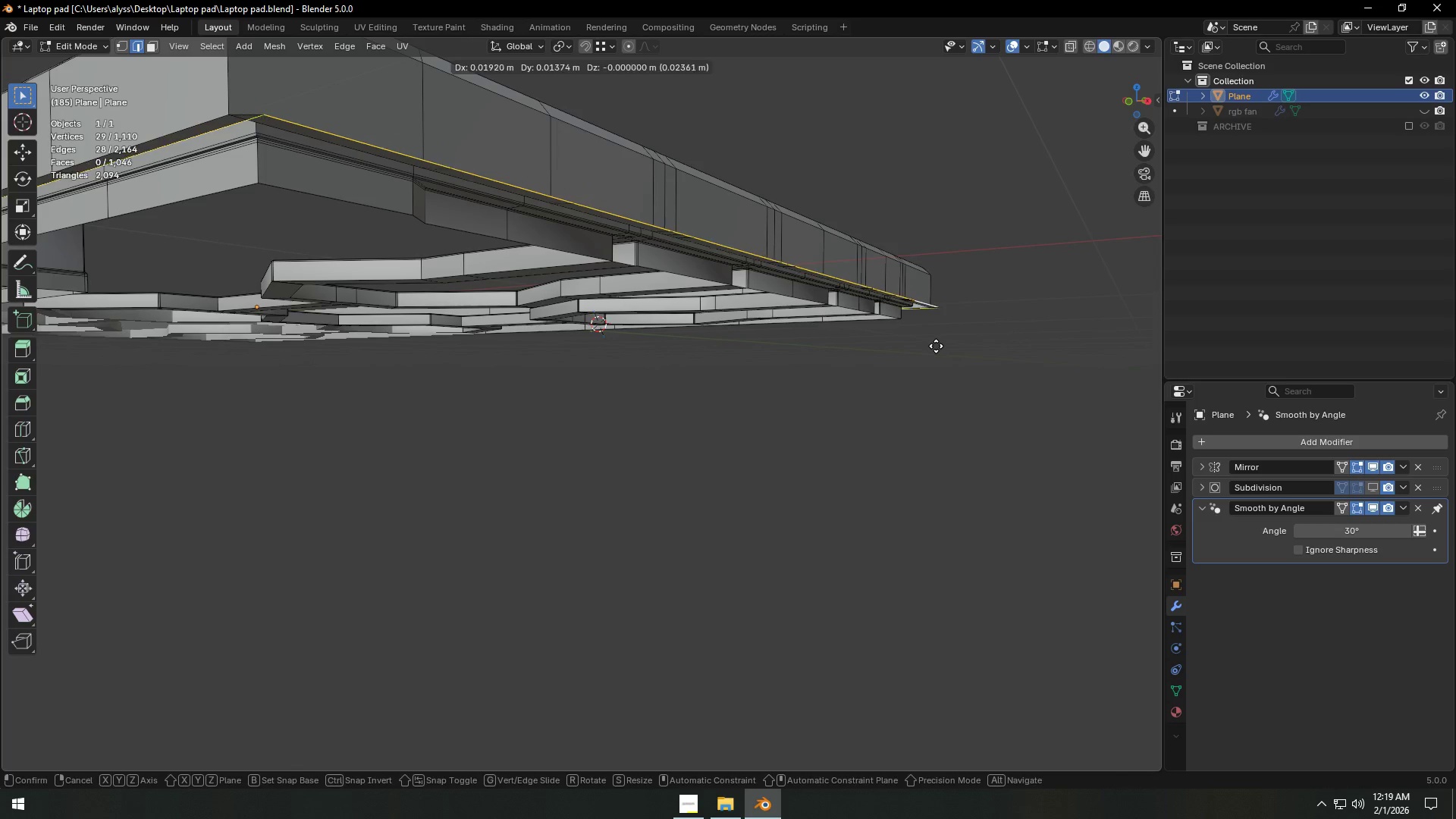 
right_click([935, 349])
 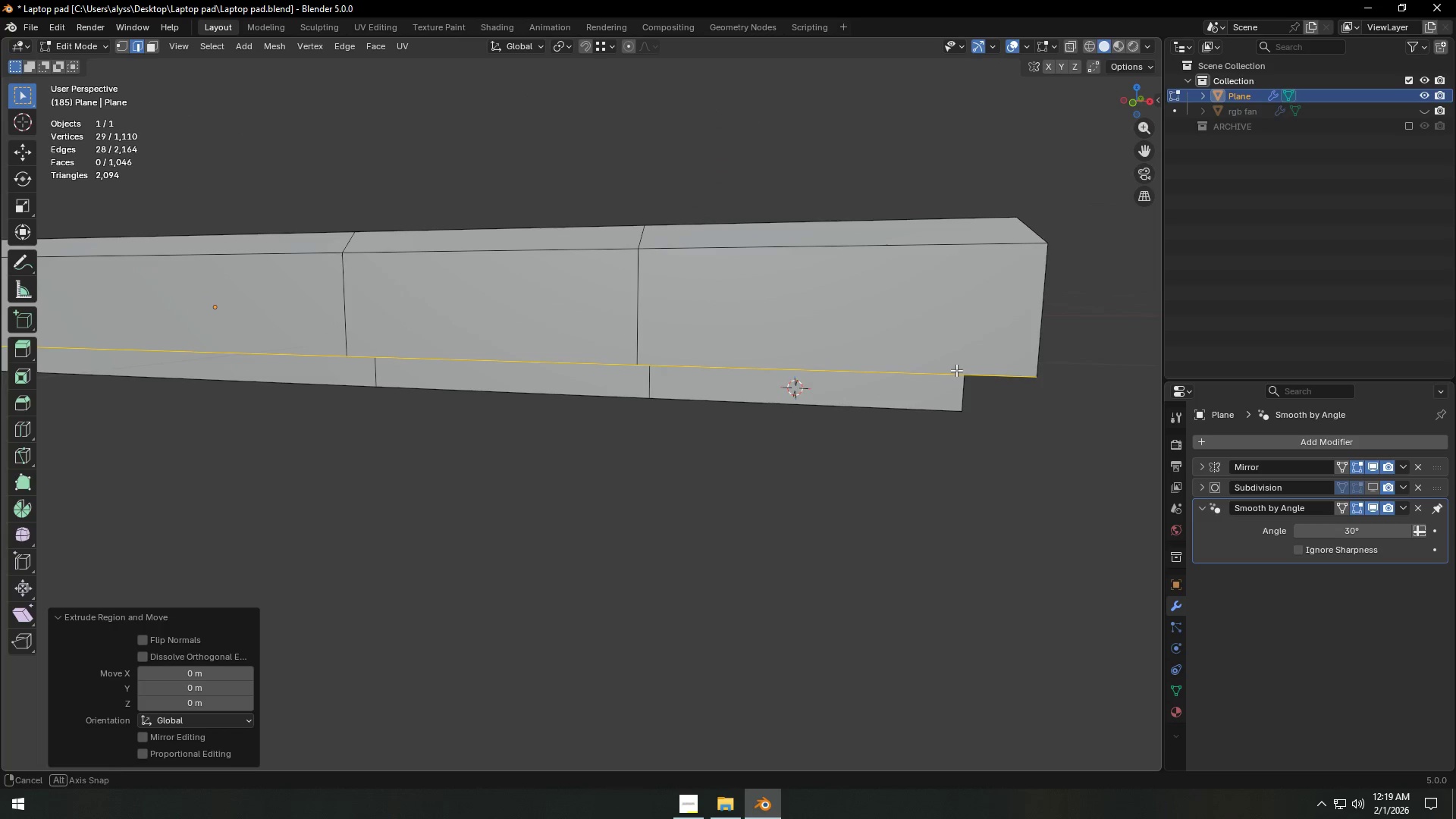 
scroll: coordinate [957, 377], scroll_direction: down, amount: 2.0
 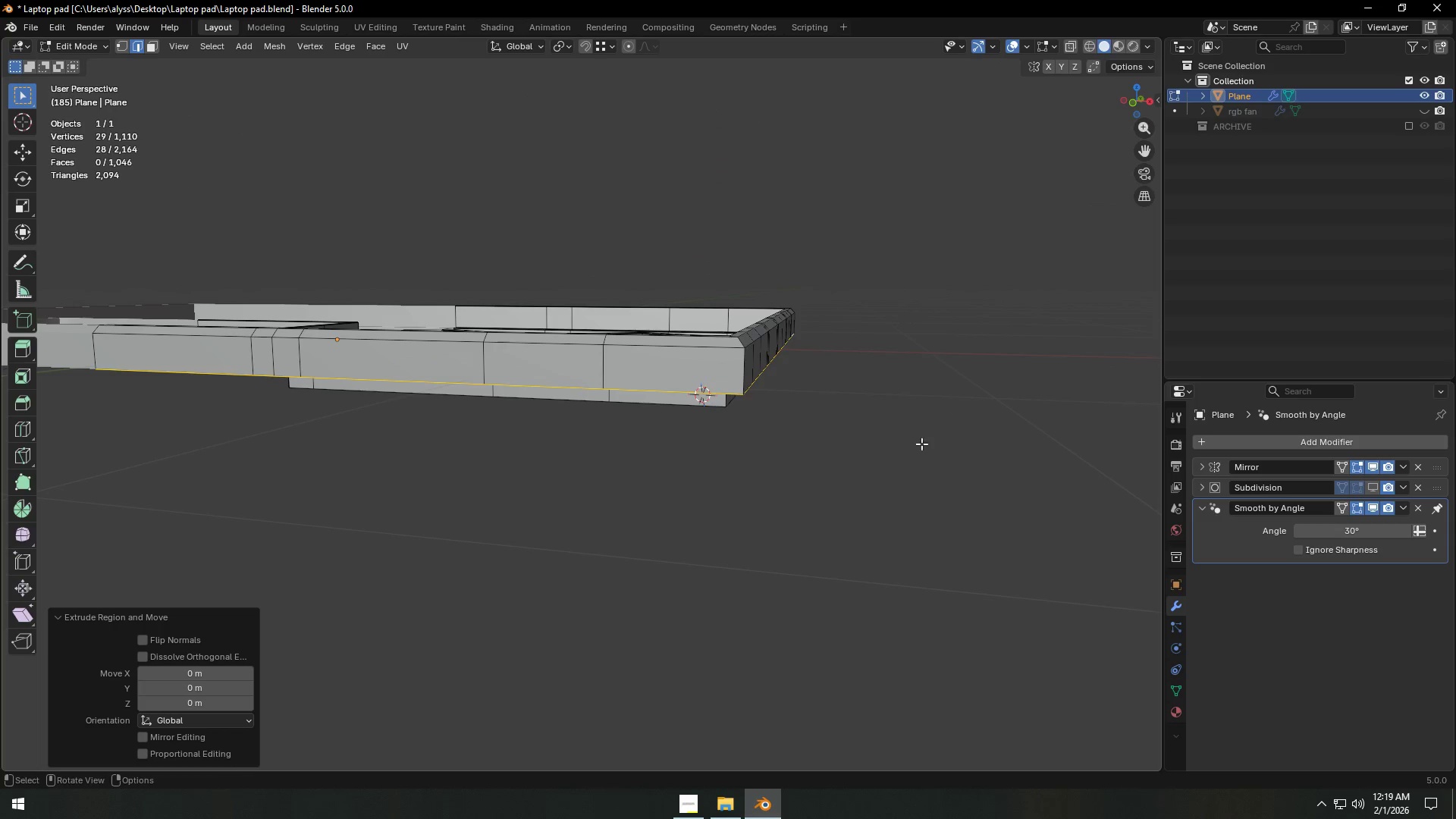 
key(Backquote)
 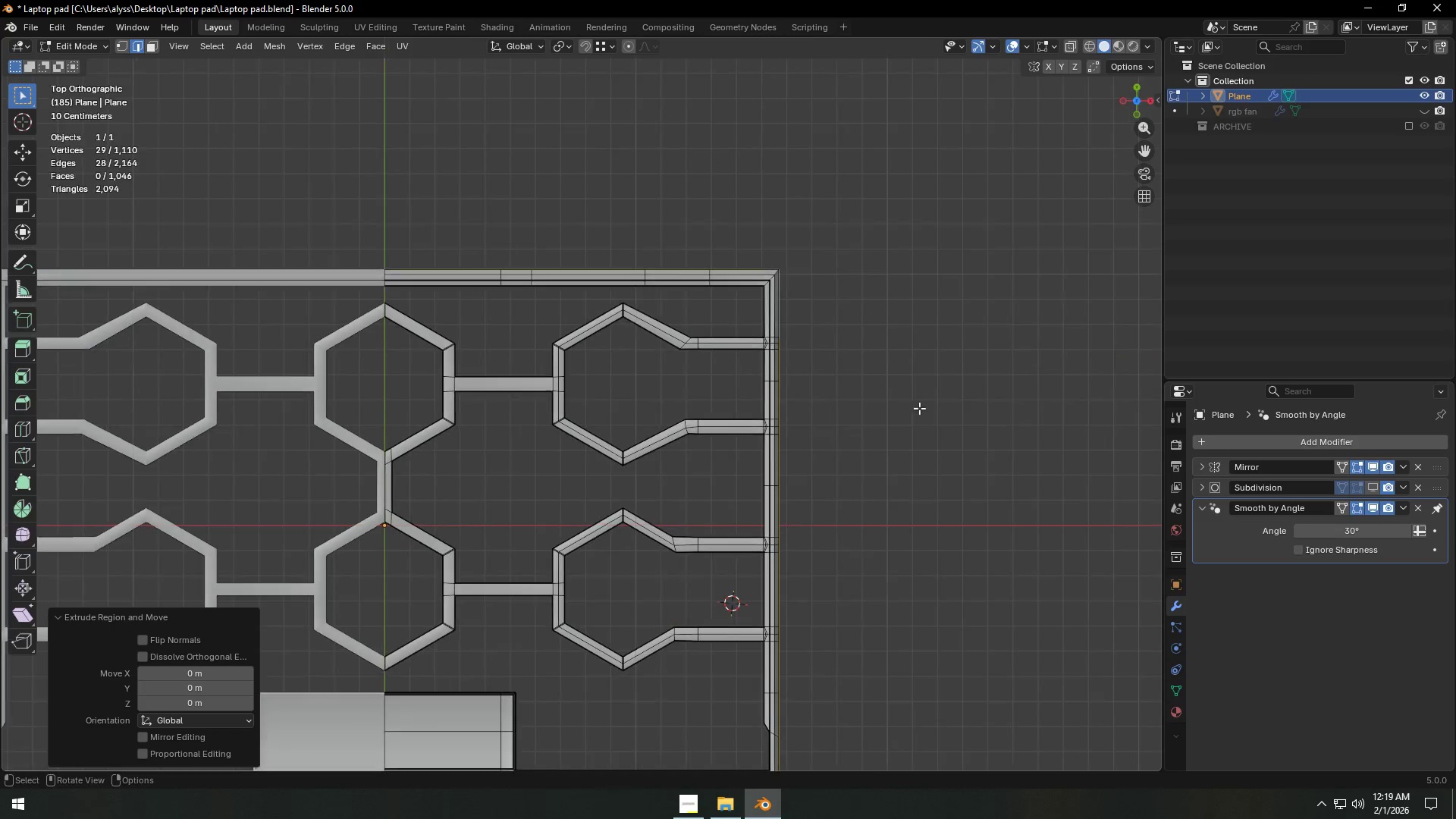 
key(Z)
 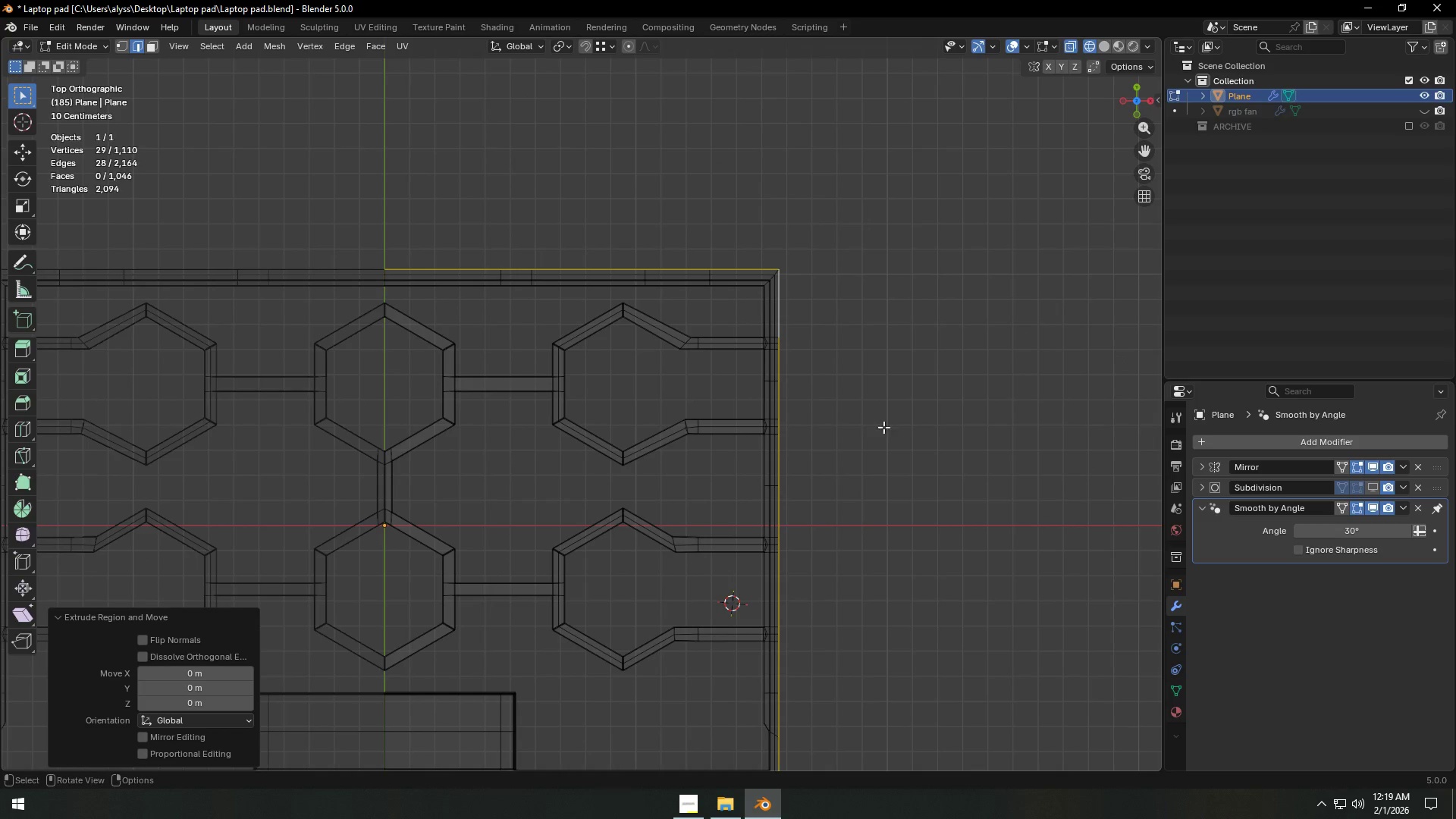 
hold_key(key=ShiftLeft, duration=0.52)
 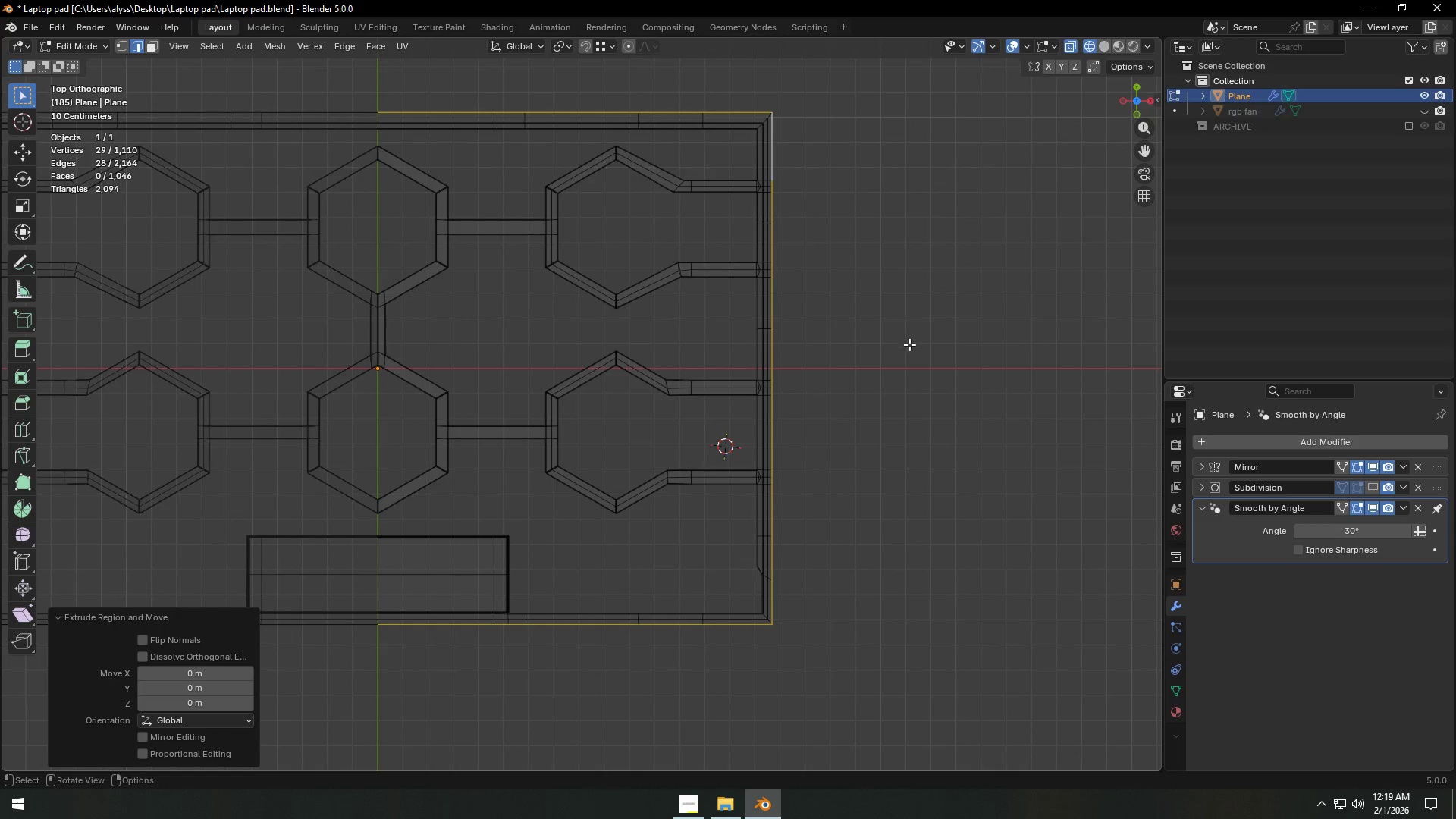 
scroll: coordinate [910, 348], scroll_direction: down, amount: 1.0
 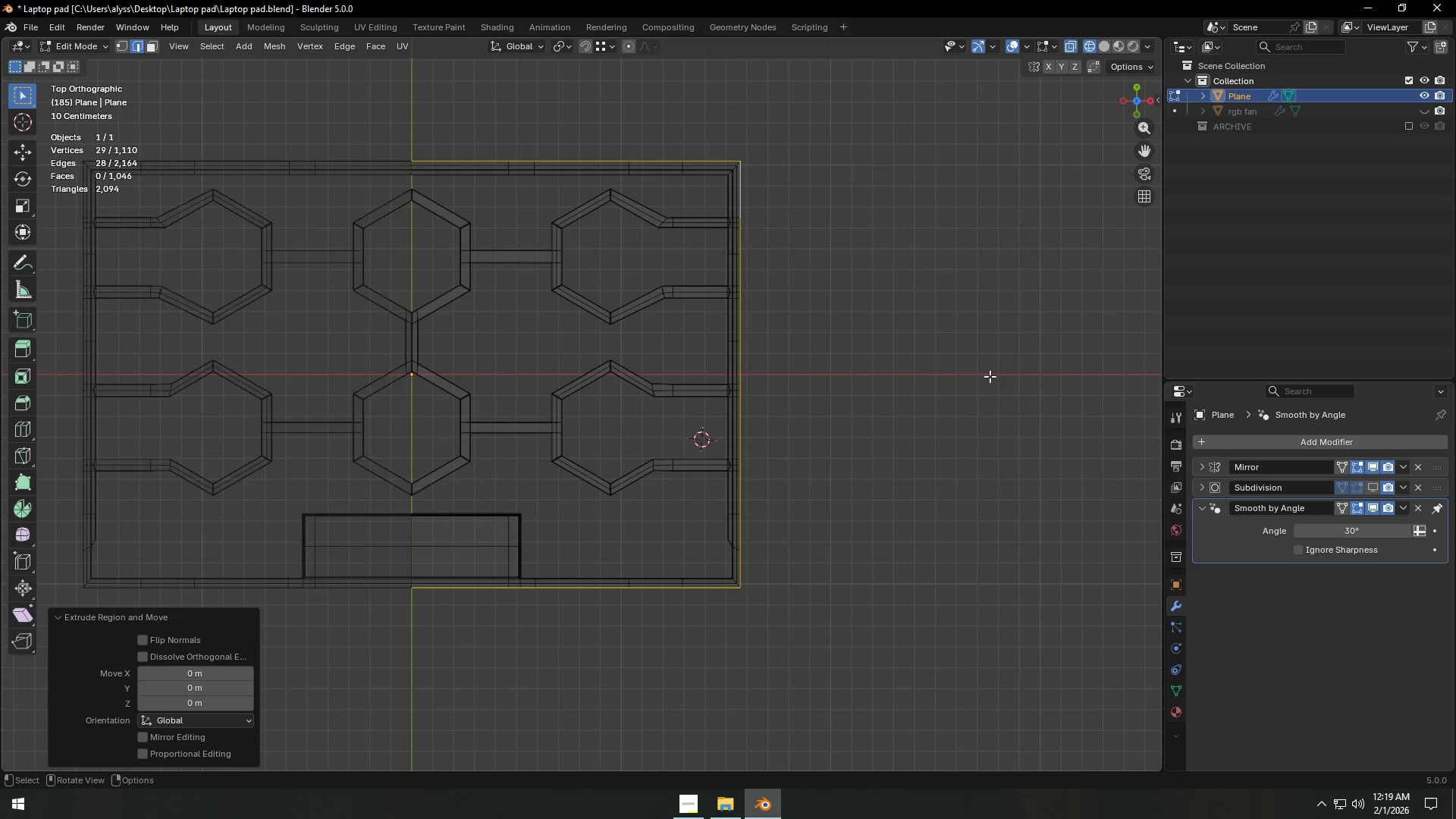 
type(sy)
 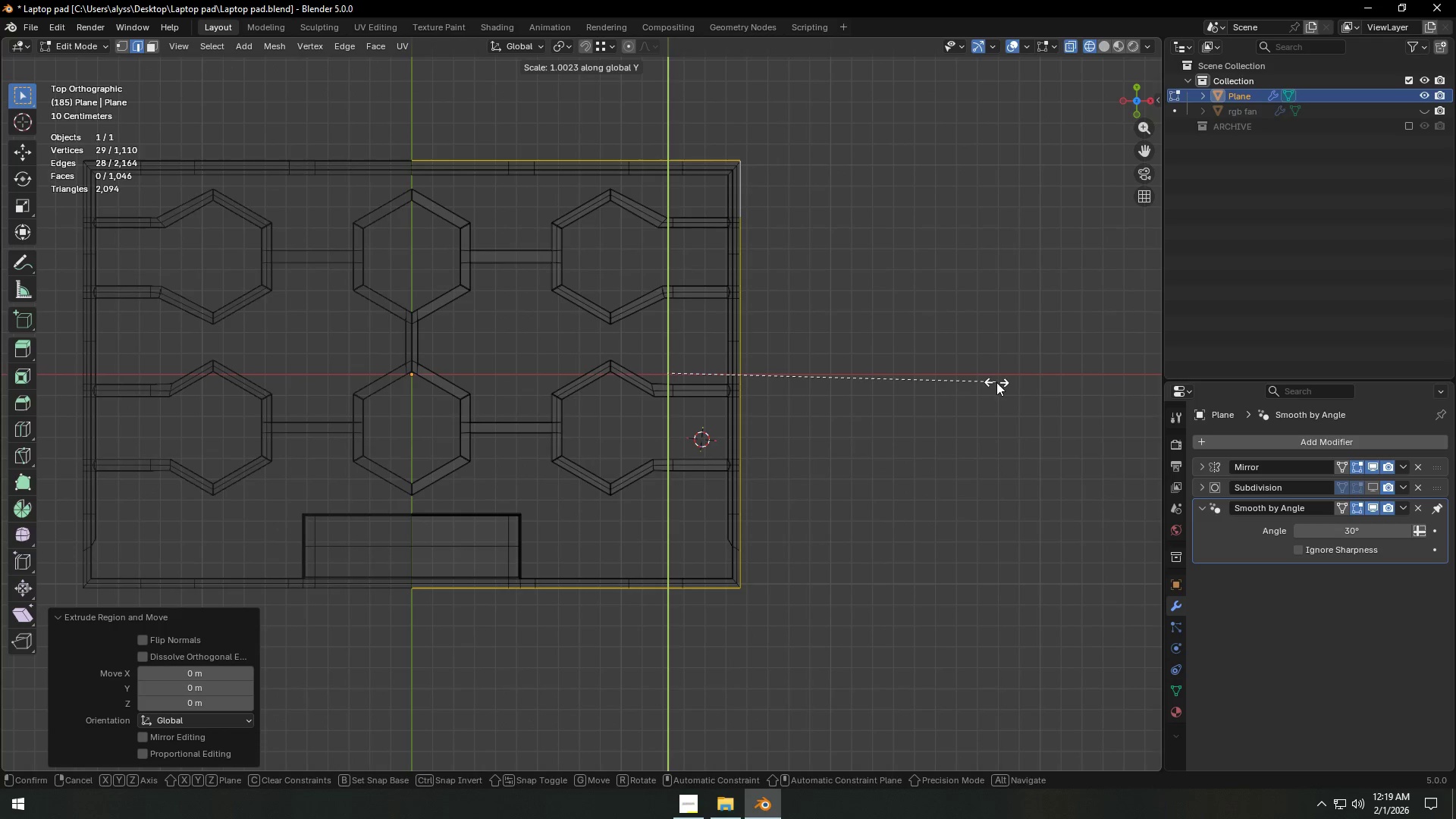 
hold_key(key=ShiftLeft, duration=1.5)
 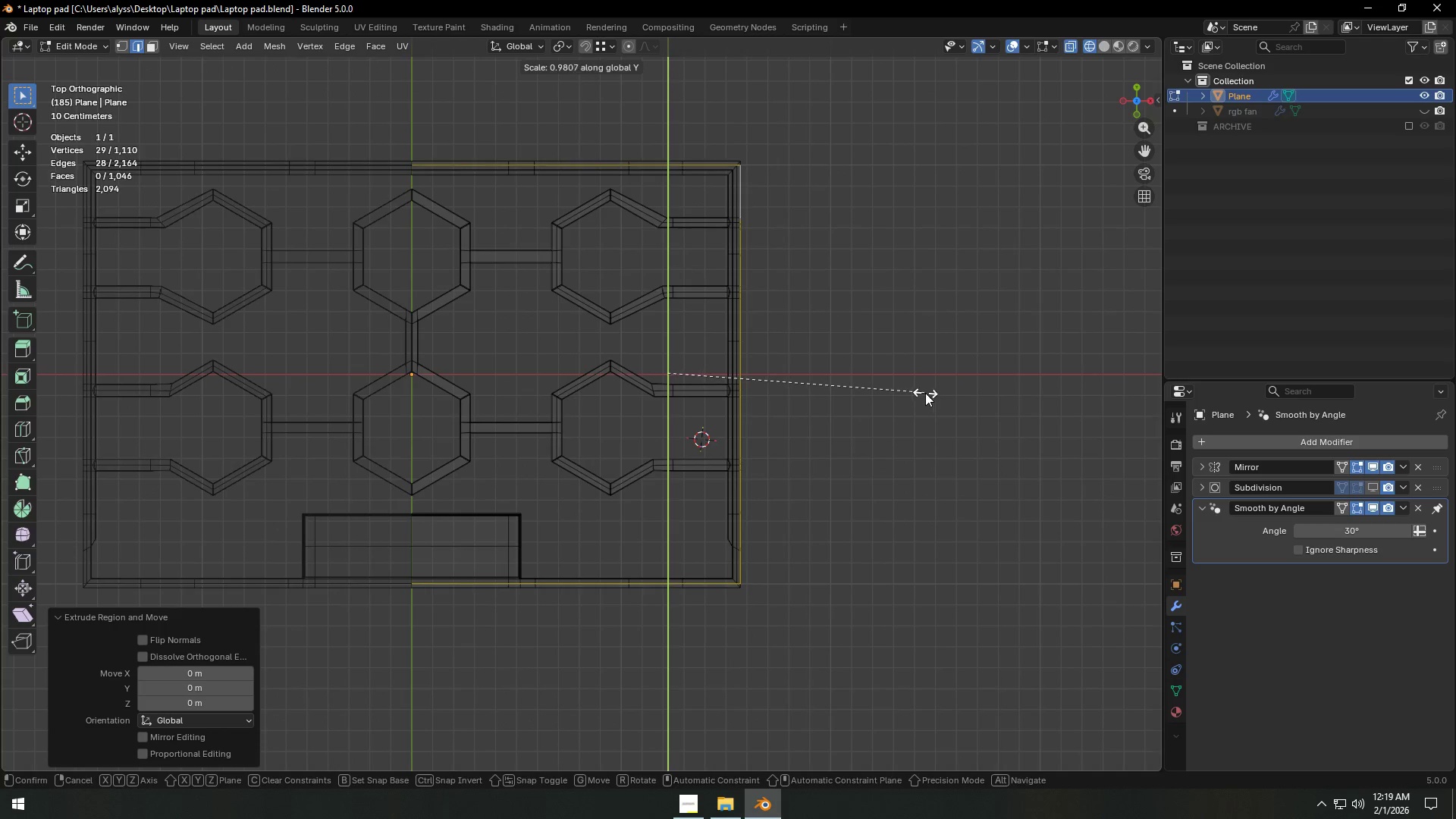 
hold_key(key=ShiftLeft, duration=1.52)
 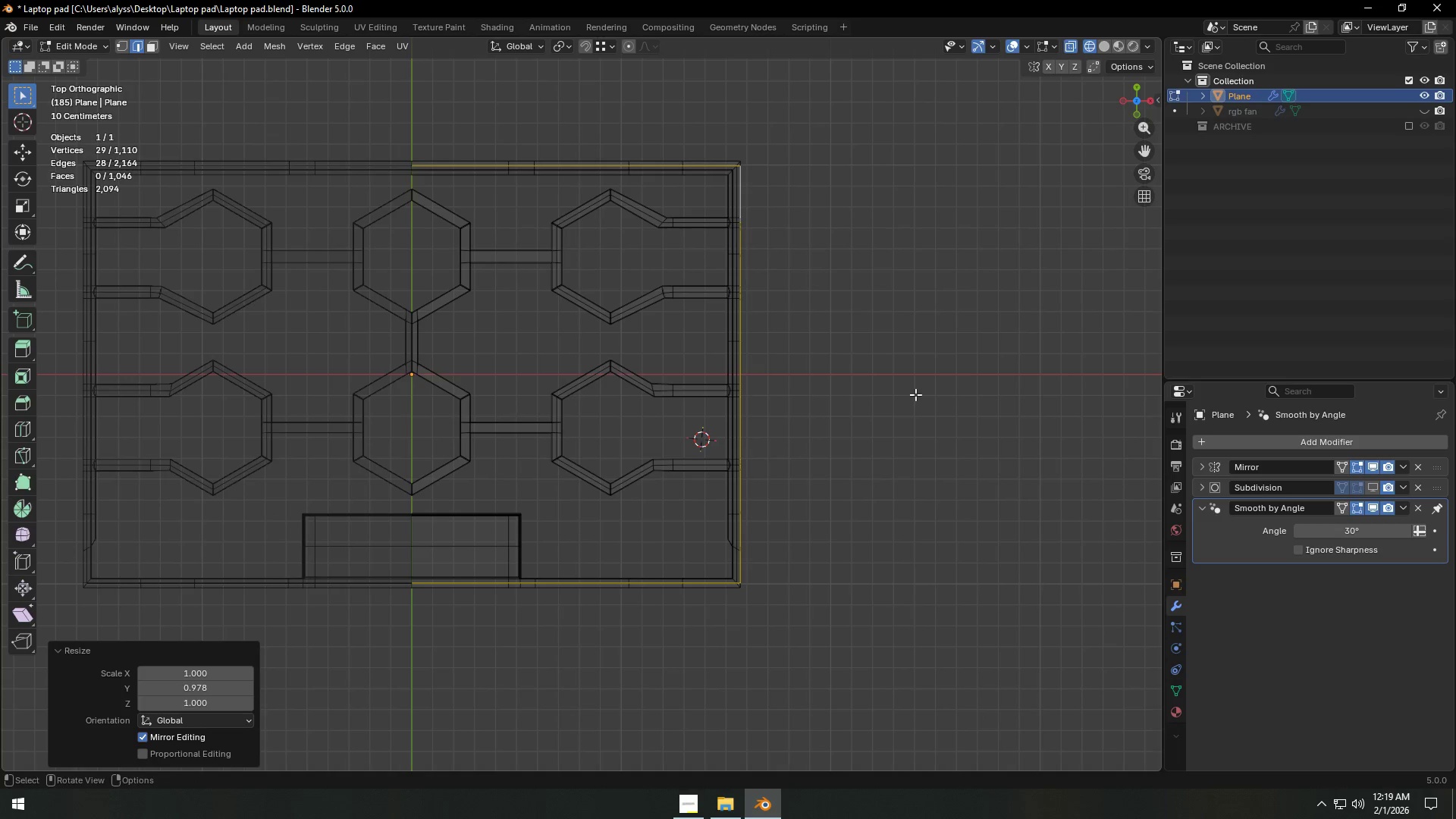 
hold_key(key=ShiftLeft, duration=0.41)
left_click([915, 394])
 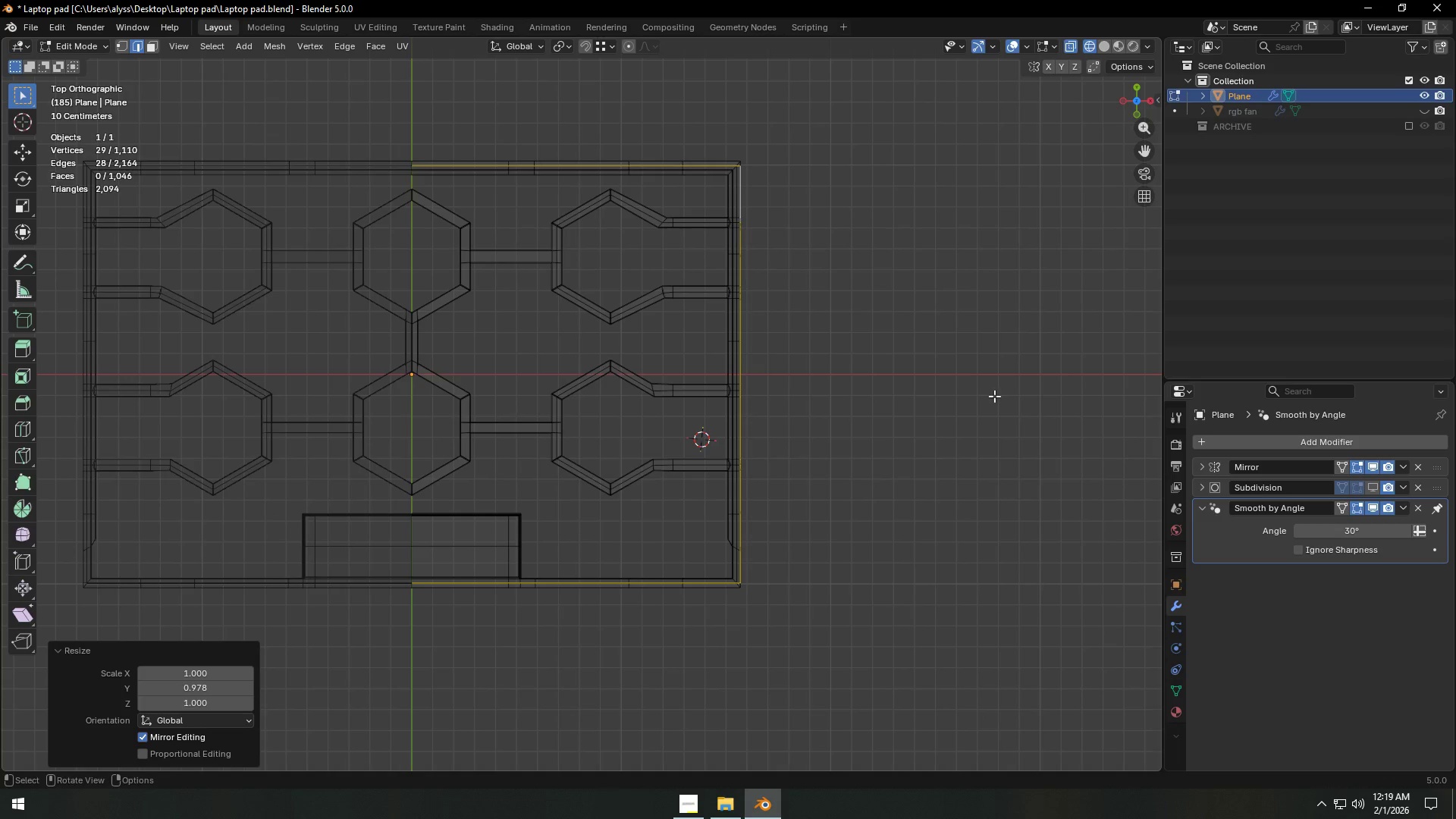 
type(gx)
 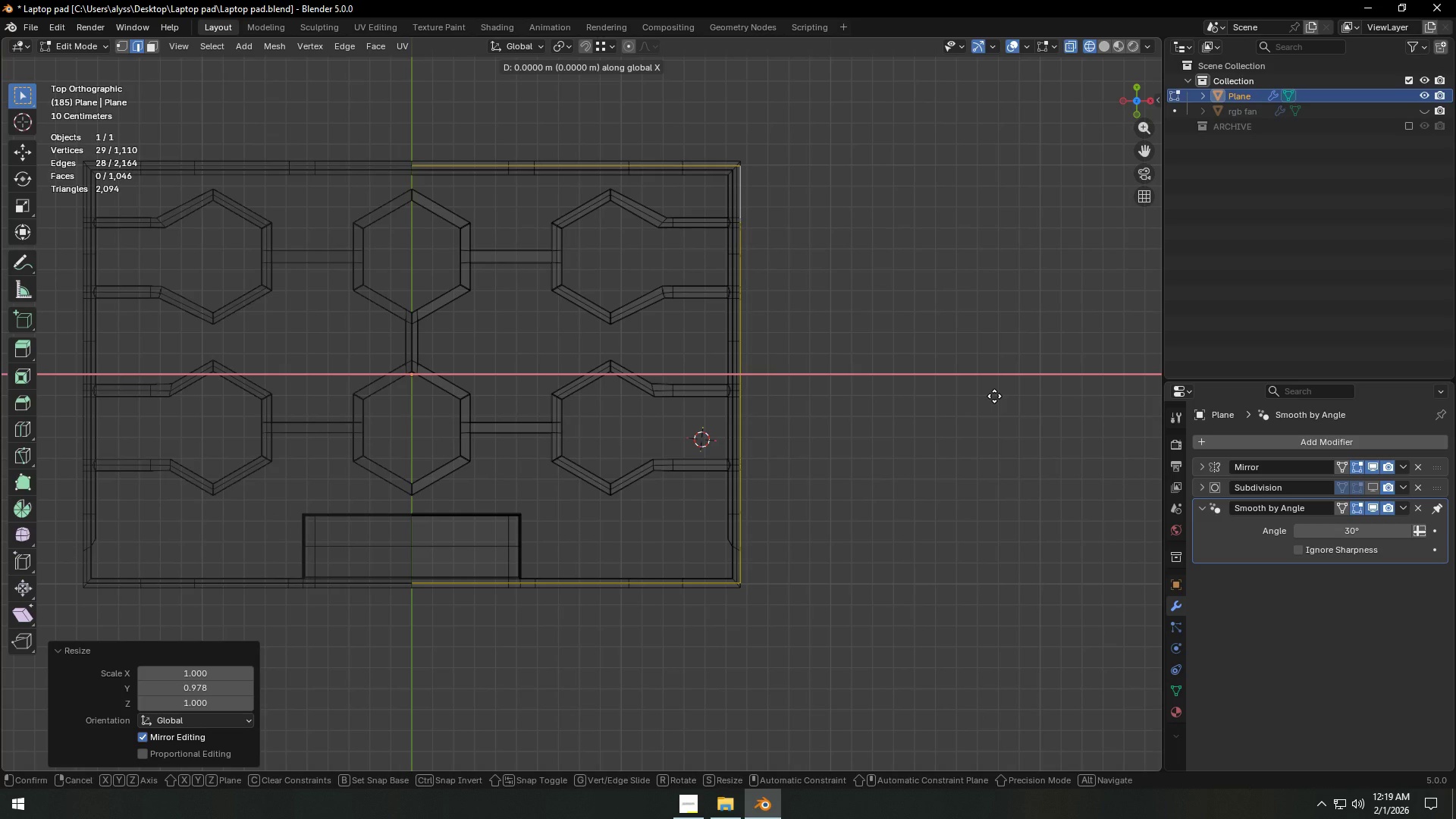 
right_click([994, 396])
 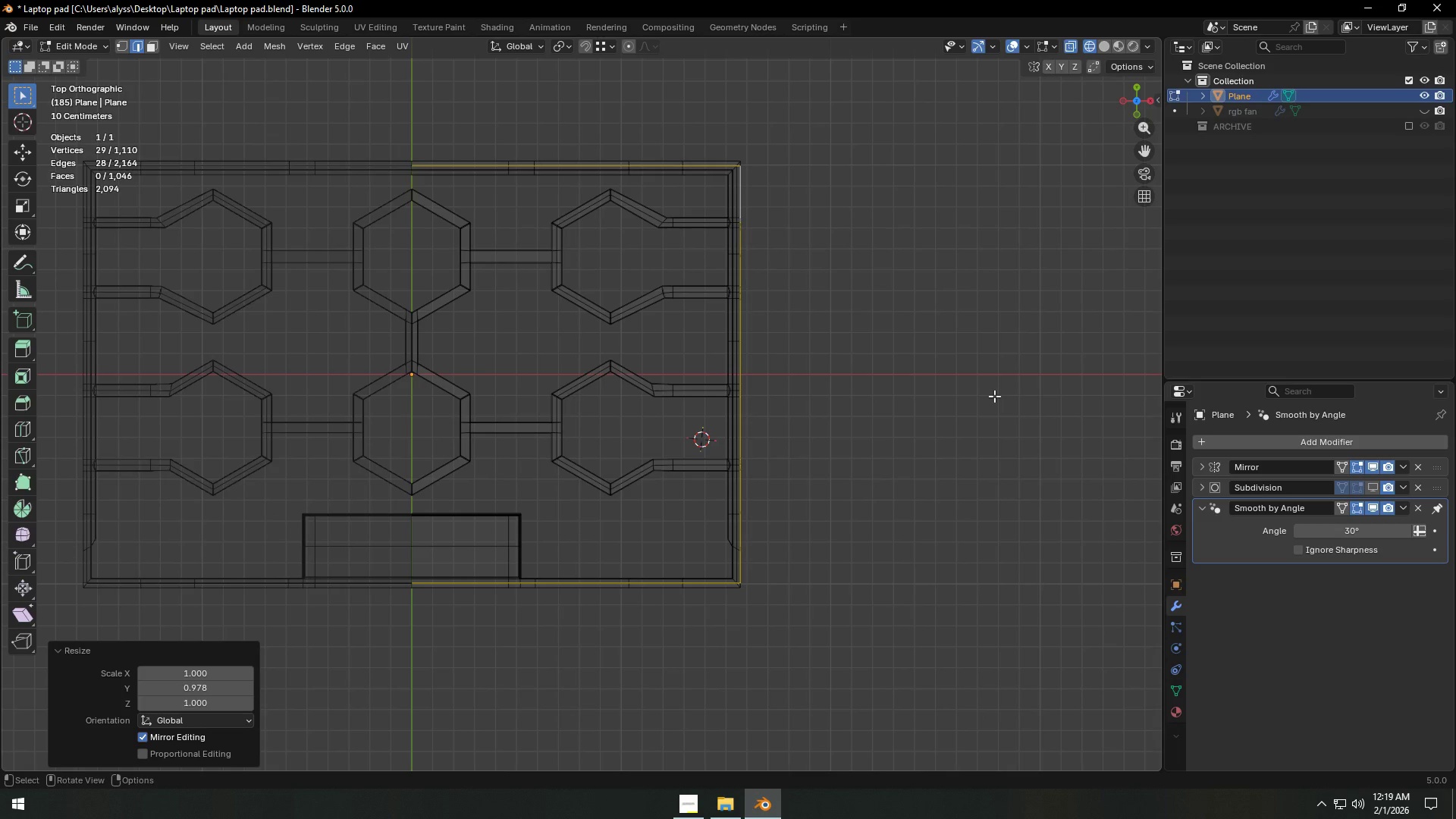 
hold_key(key=ShiftLeft, duration=0.56)
 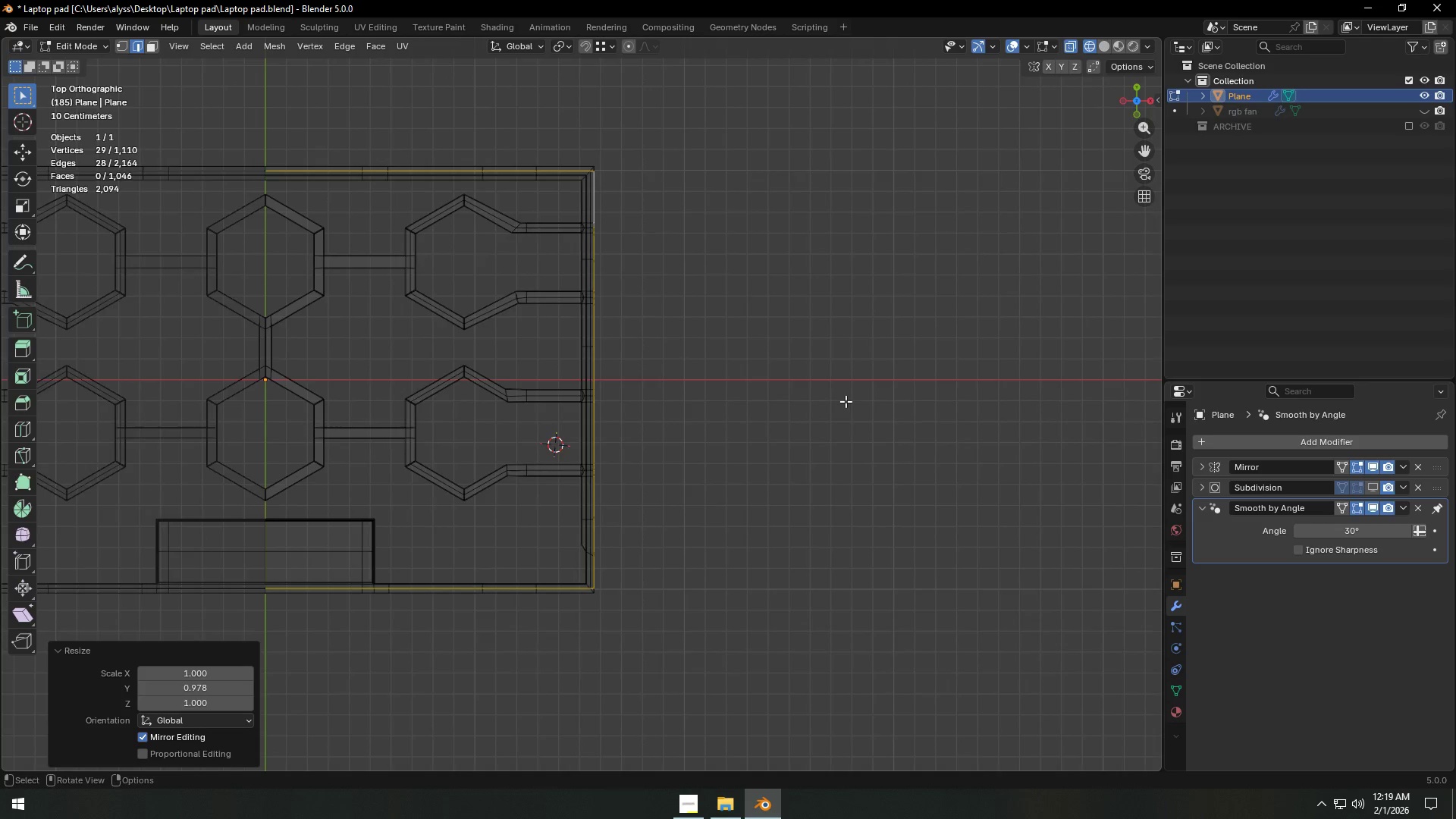 
scroll: coordinate [846, 401], scroll_direction: up, amount: 2.0
 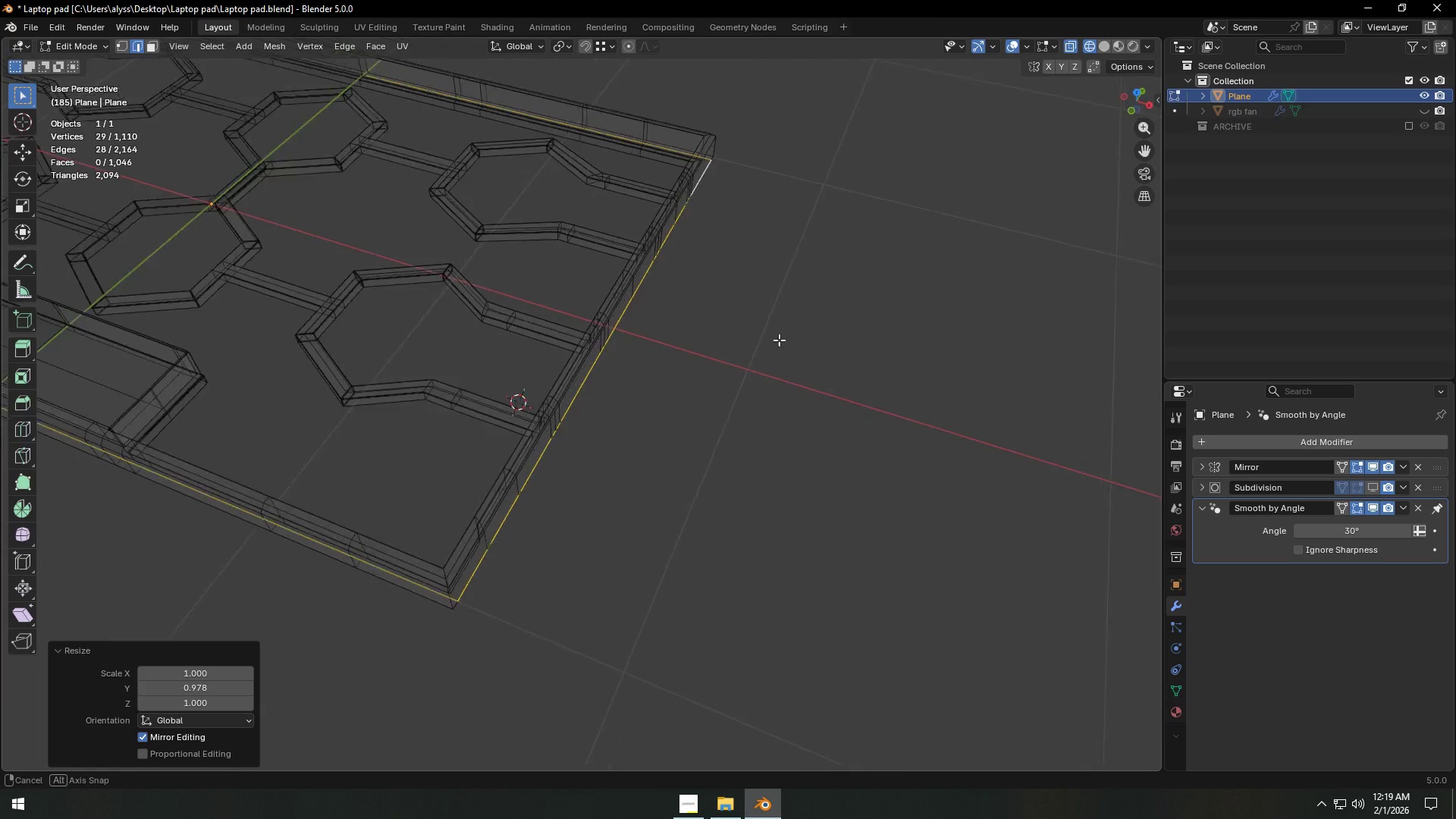 
key(Z)
 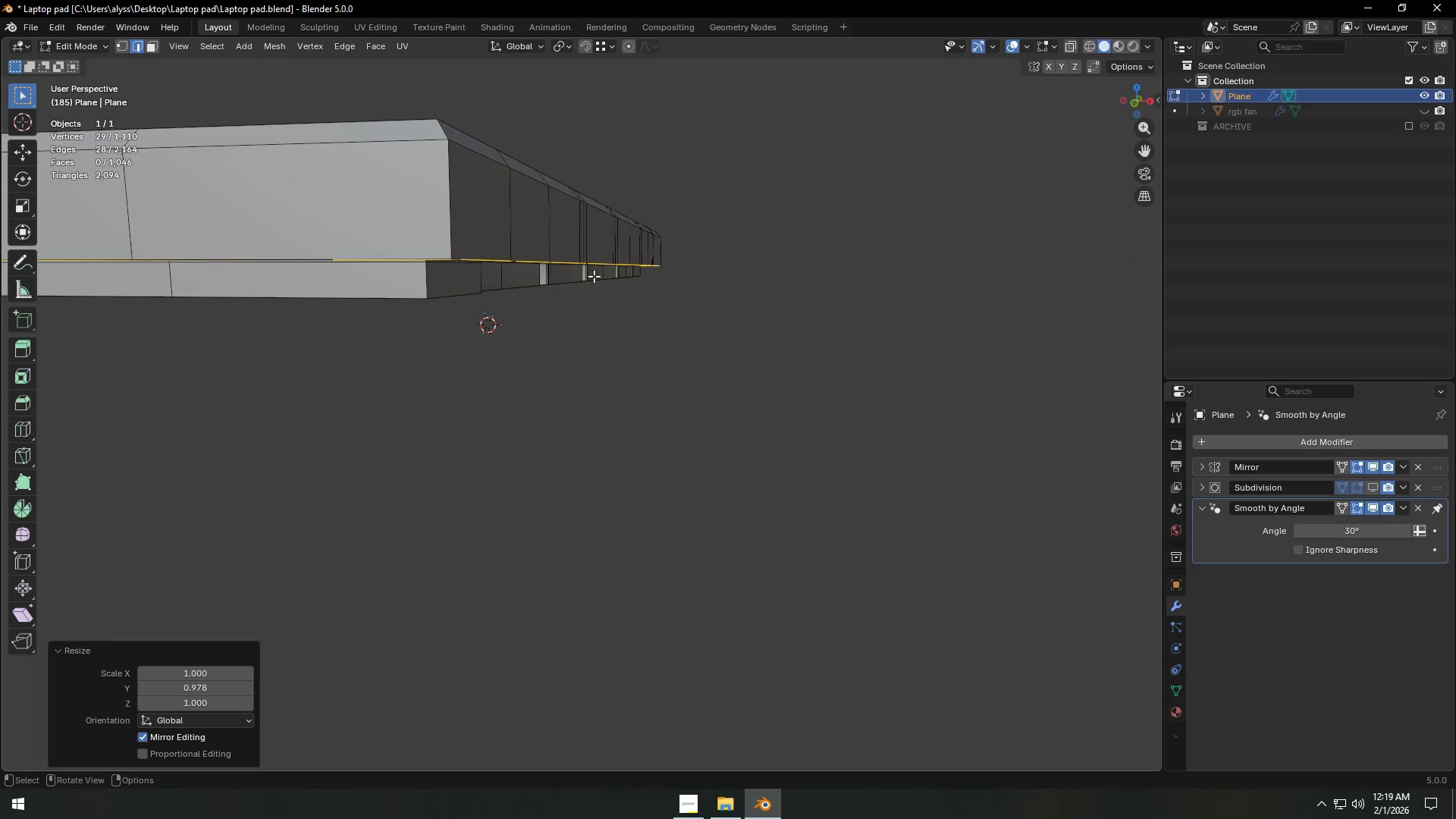 
scroll: coordinate [576, 391], scroll_direction: up, amount: 3.0
 